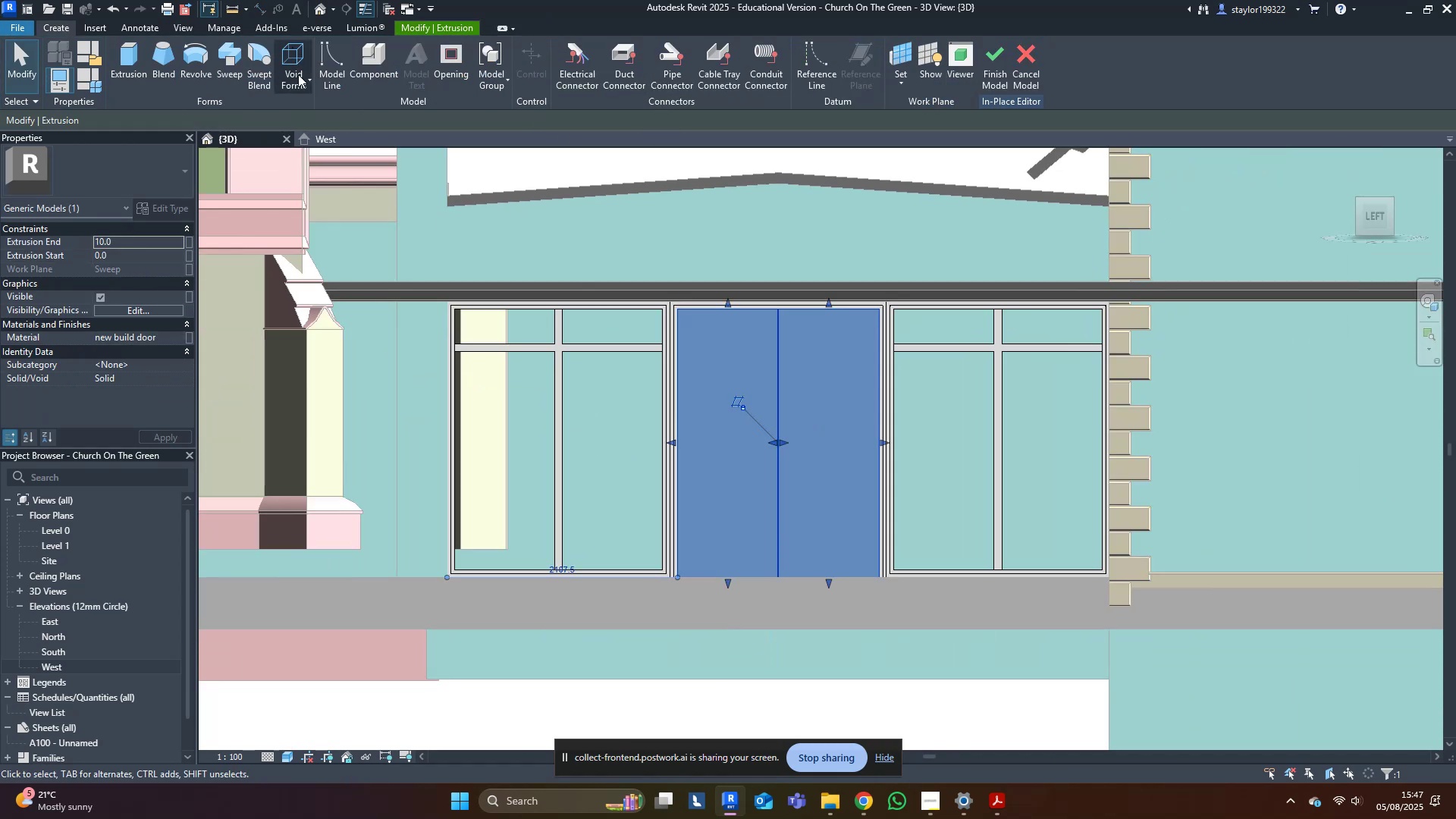 
double_click([295, 58])
 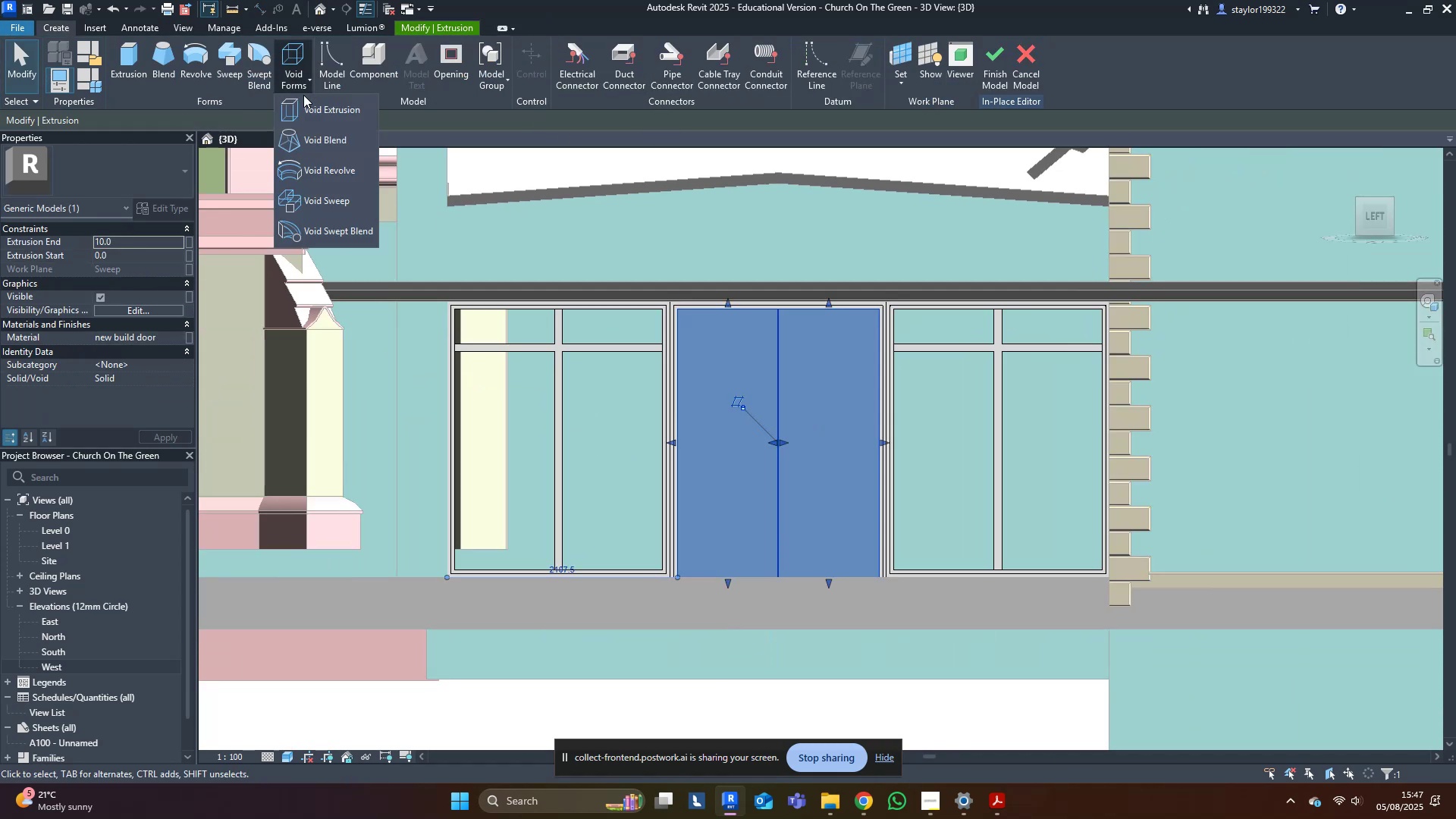 
triple_click([303, 95])
 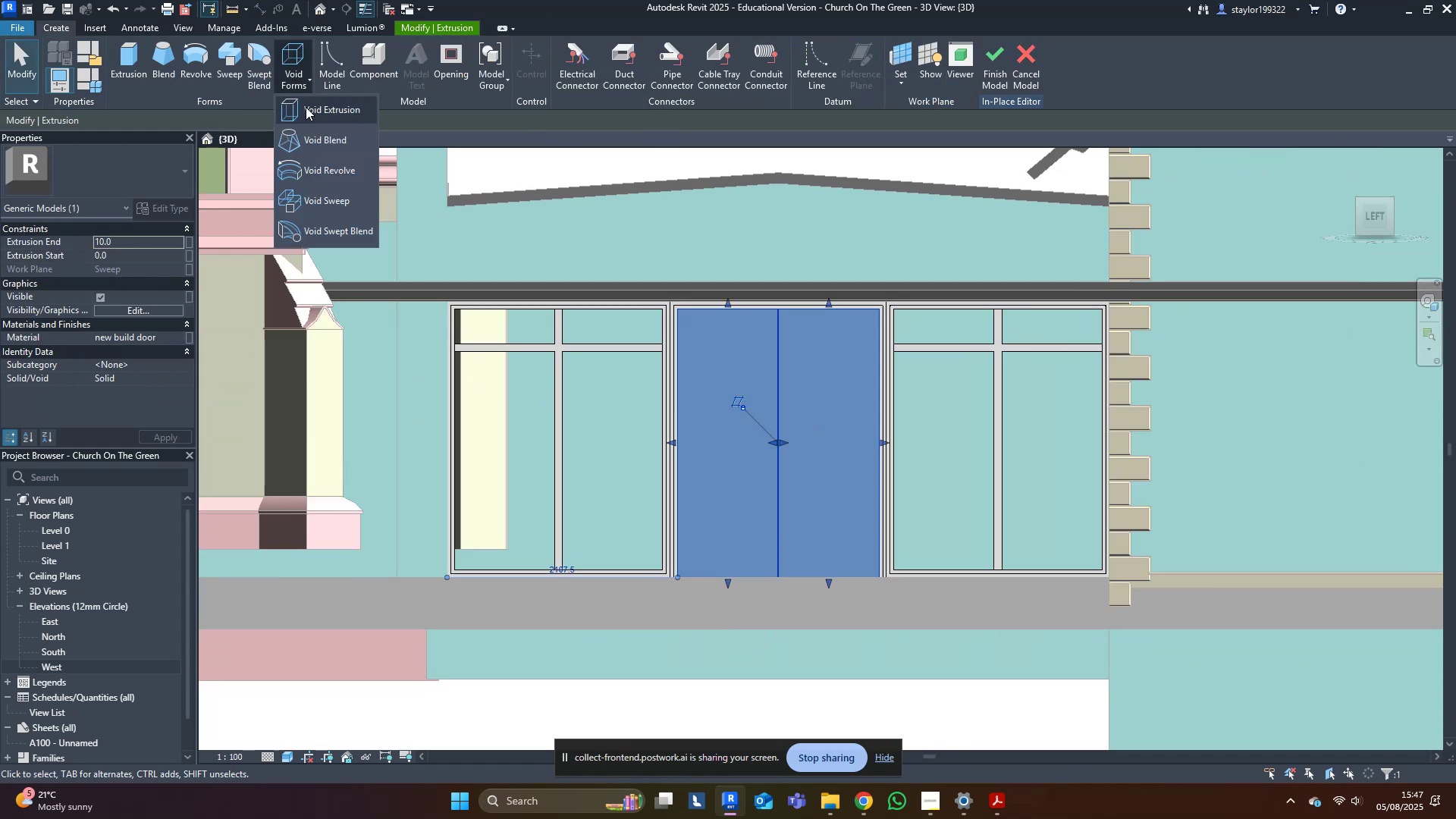 
triple_click([306, 108])
 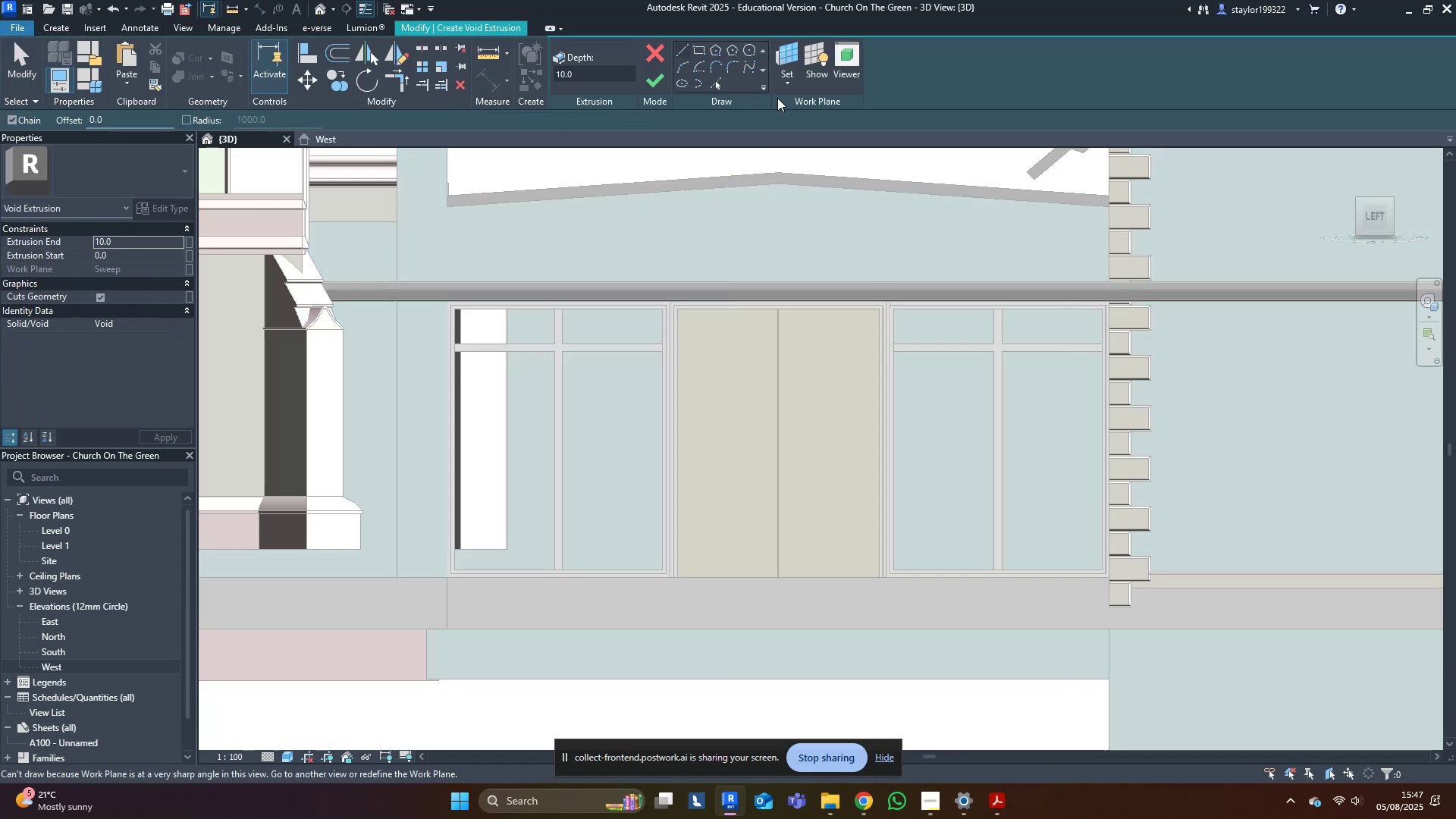 
left_click([795, 55])
 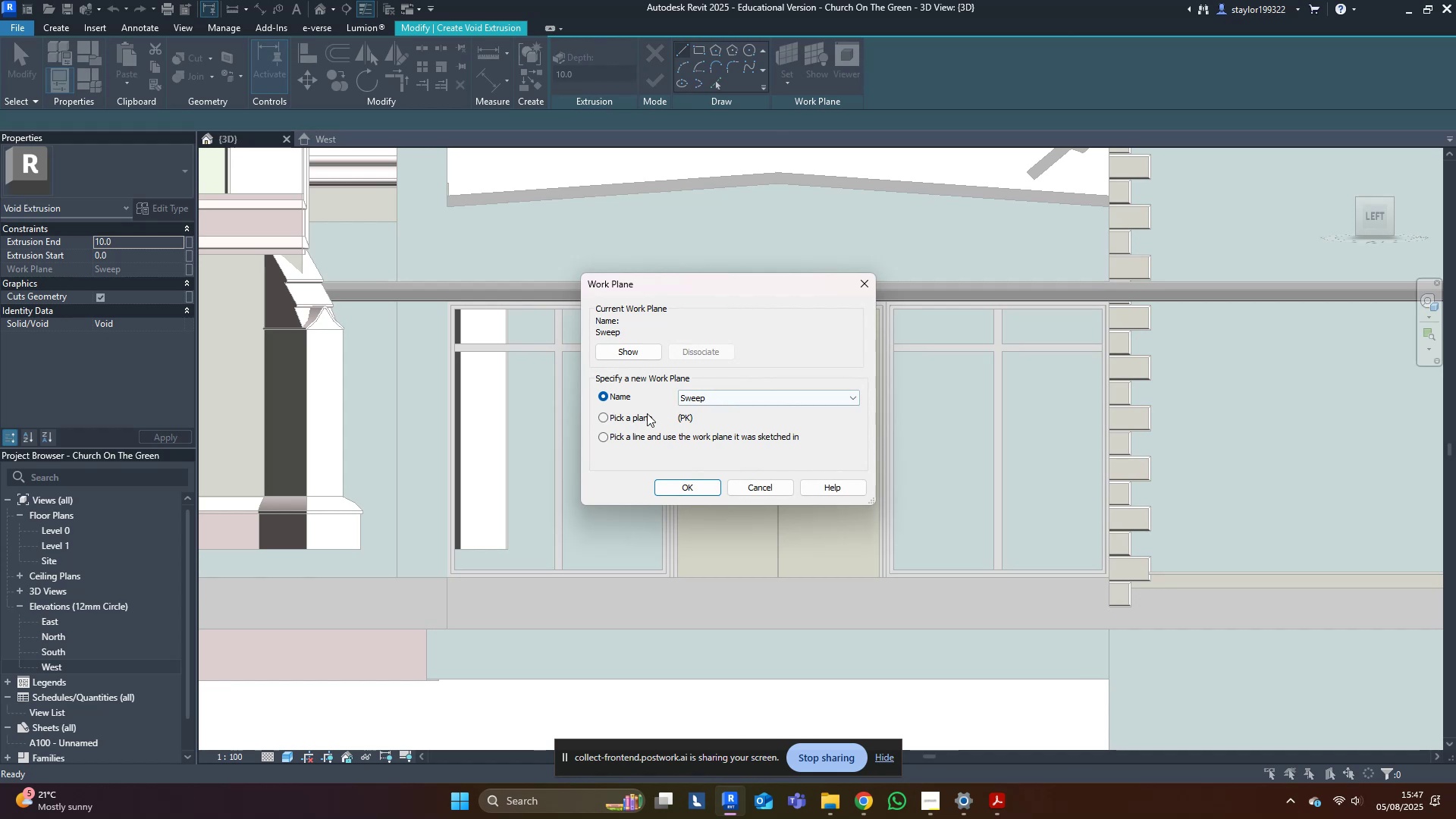 
left_click([644, 422])
 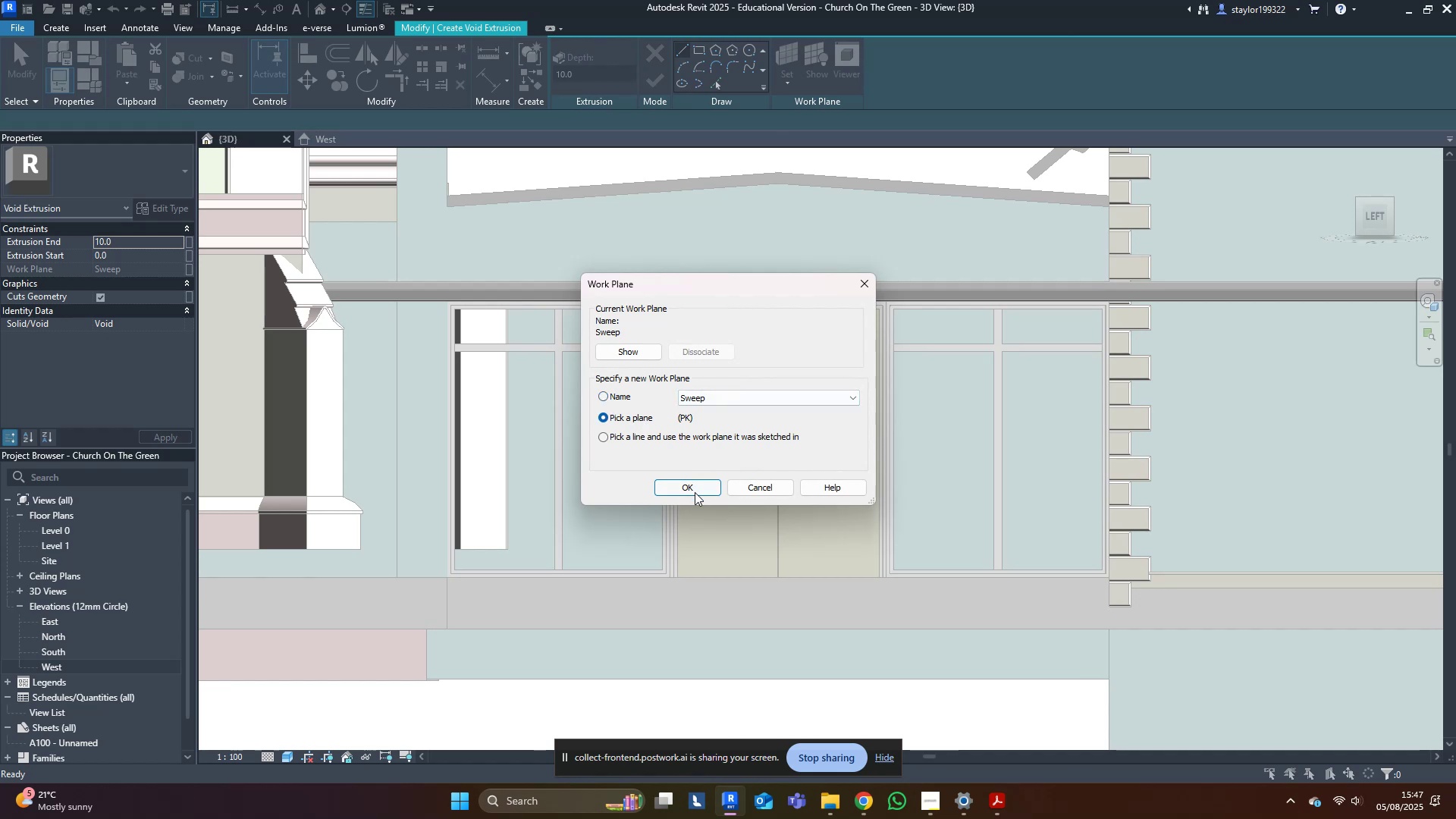 
left_click([696, 493])
 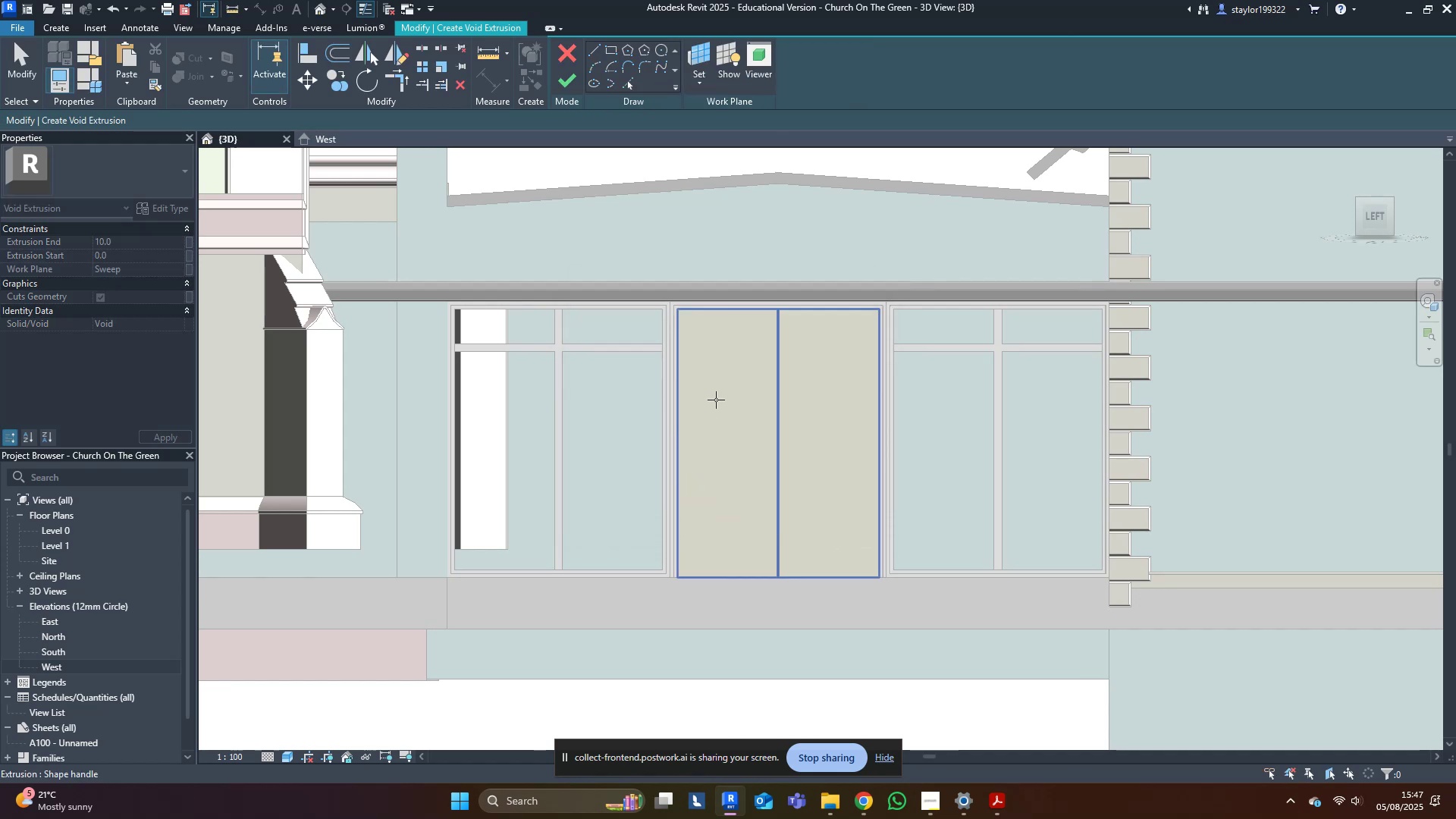 
left_click([716, 400])
 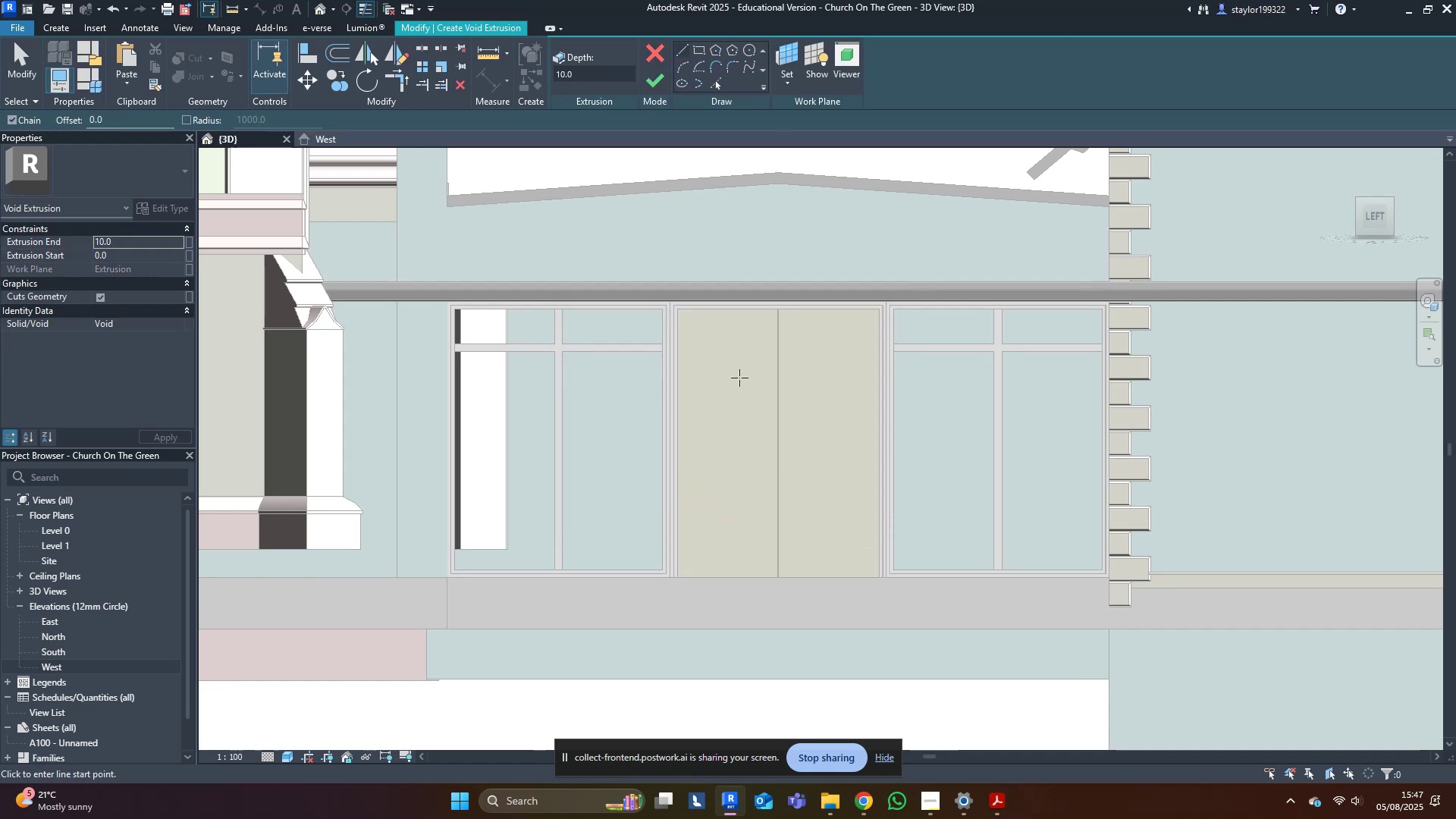 
scroll: coordinate [739, 378], scroll_direction: up, amount: 4.0
 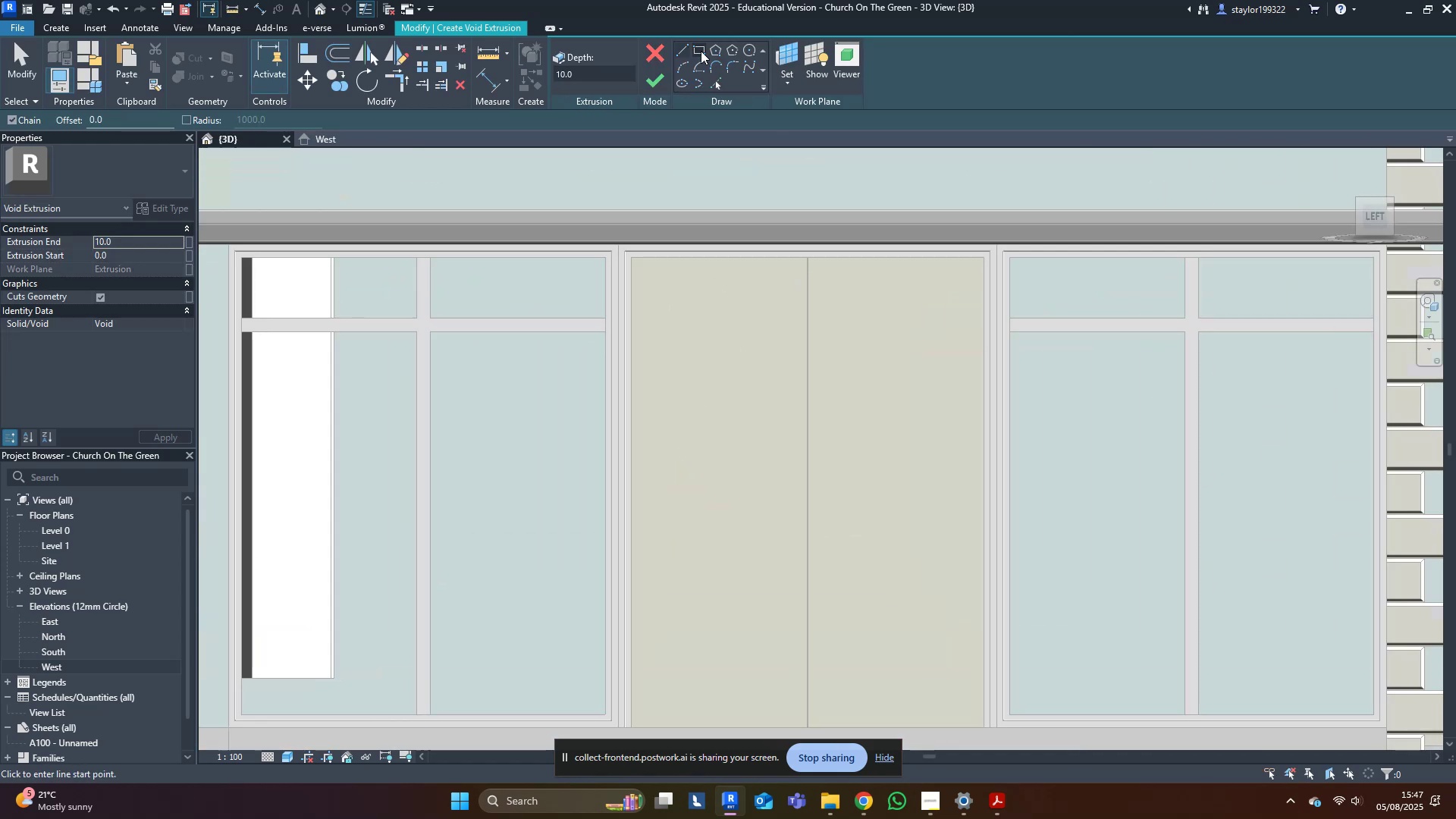 
left_click([701, 50])
 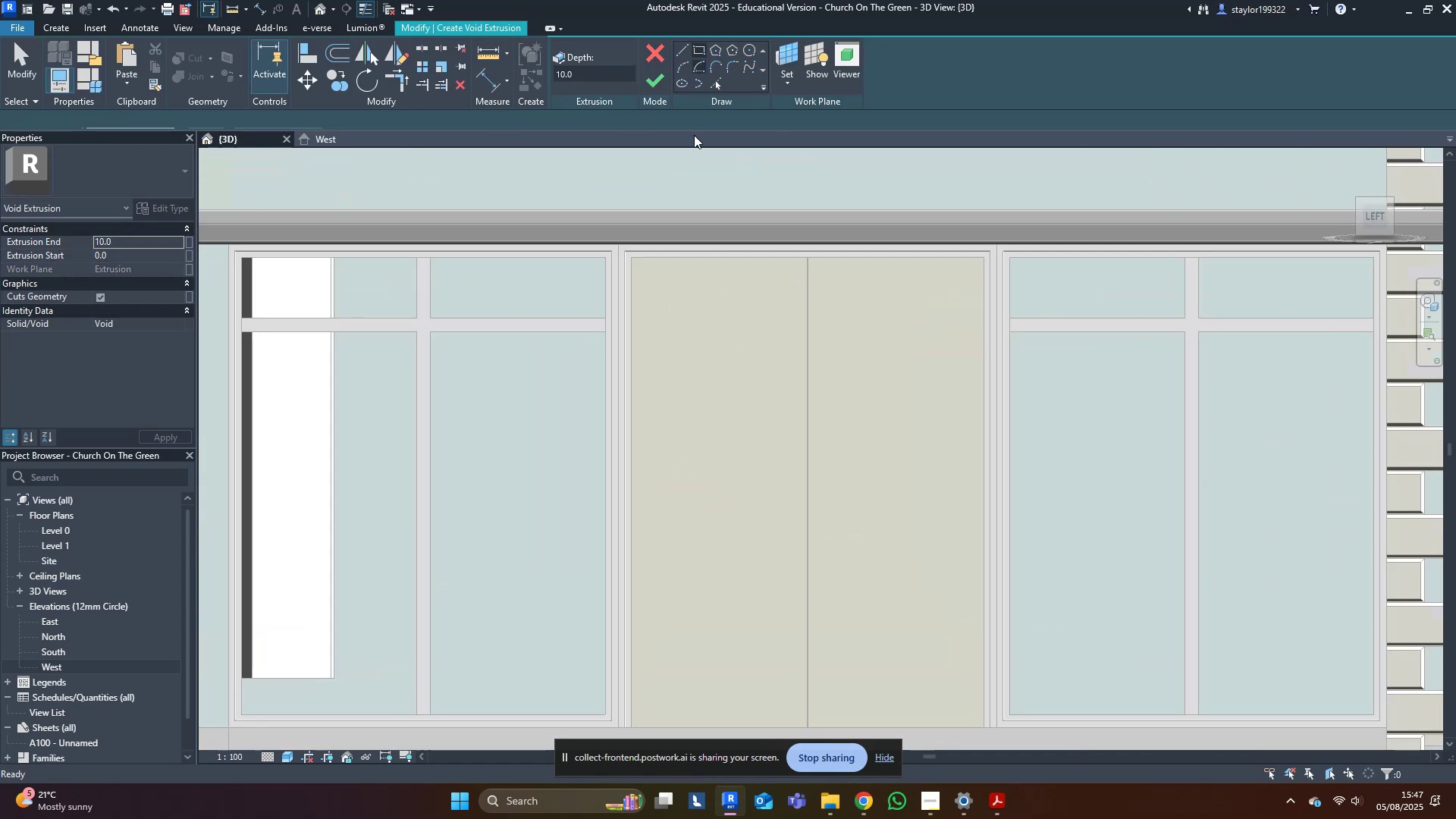 
scroll: coordinate [653, 257], scroll_direction: up, amount: 5.0
 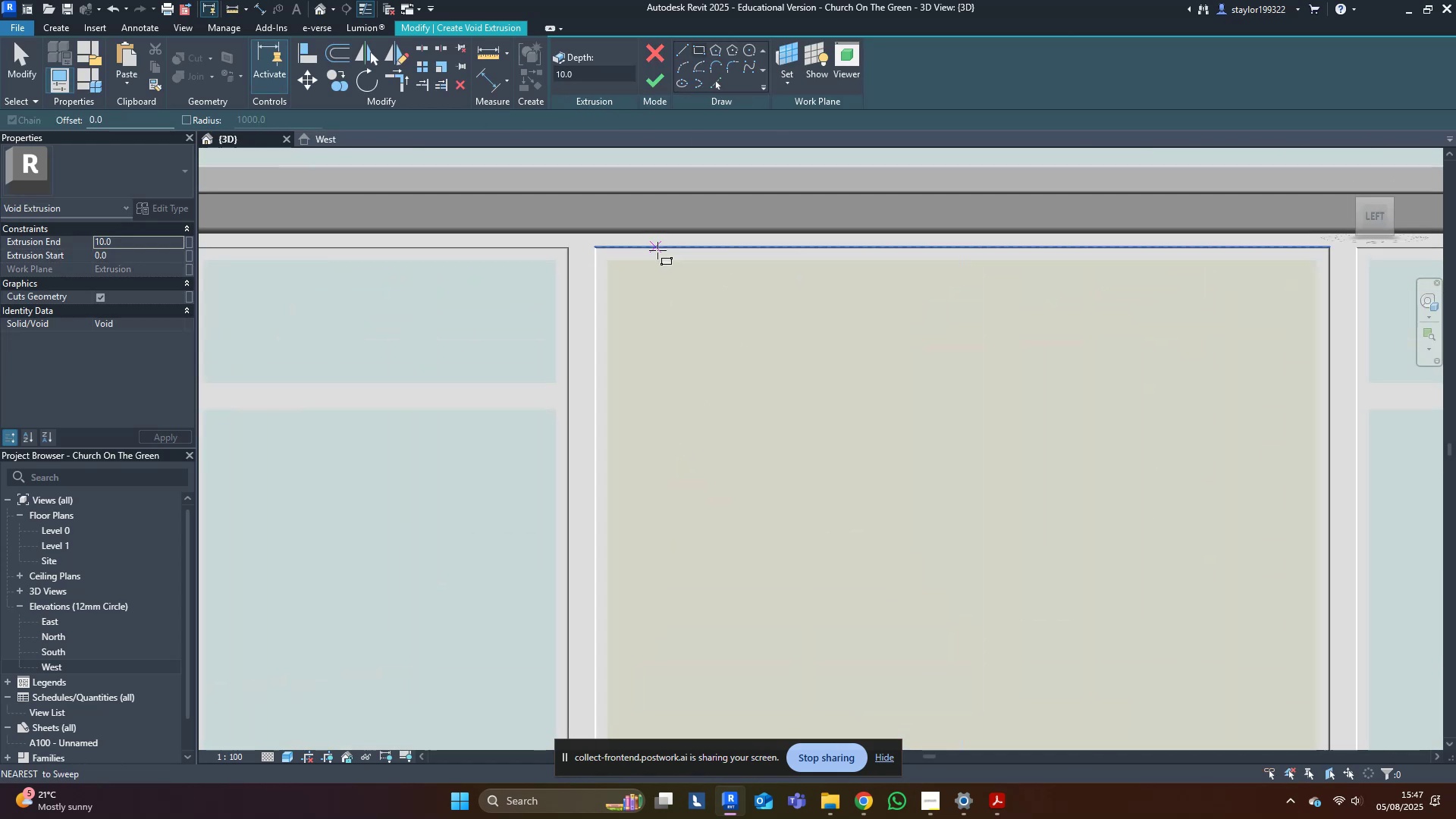 
type(wfsd)
 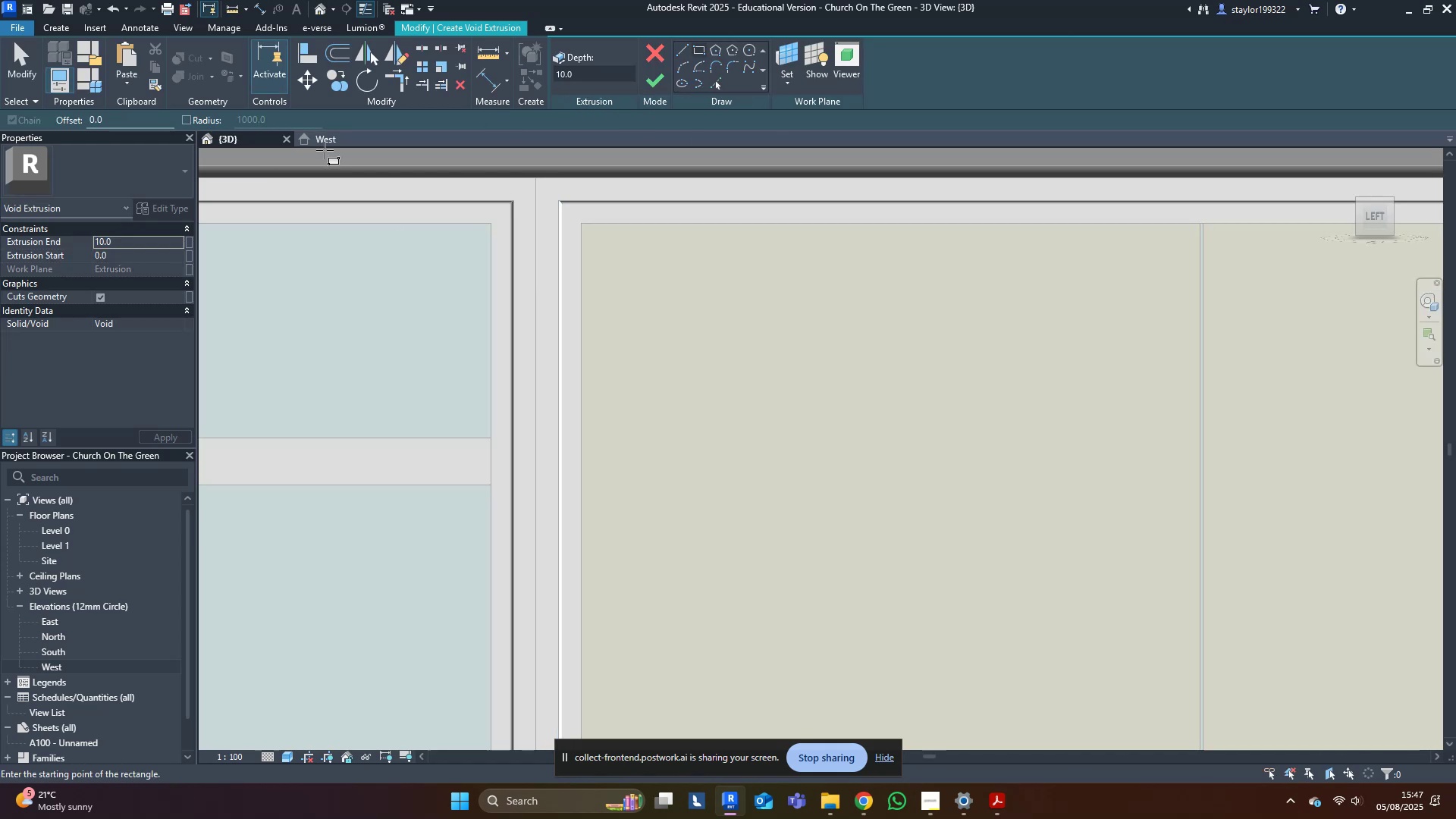 
scroll: coordinate [643, 309], scroll_direction: up, amount: 4.0
 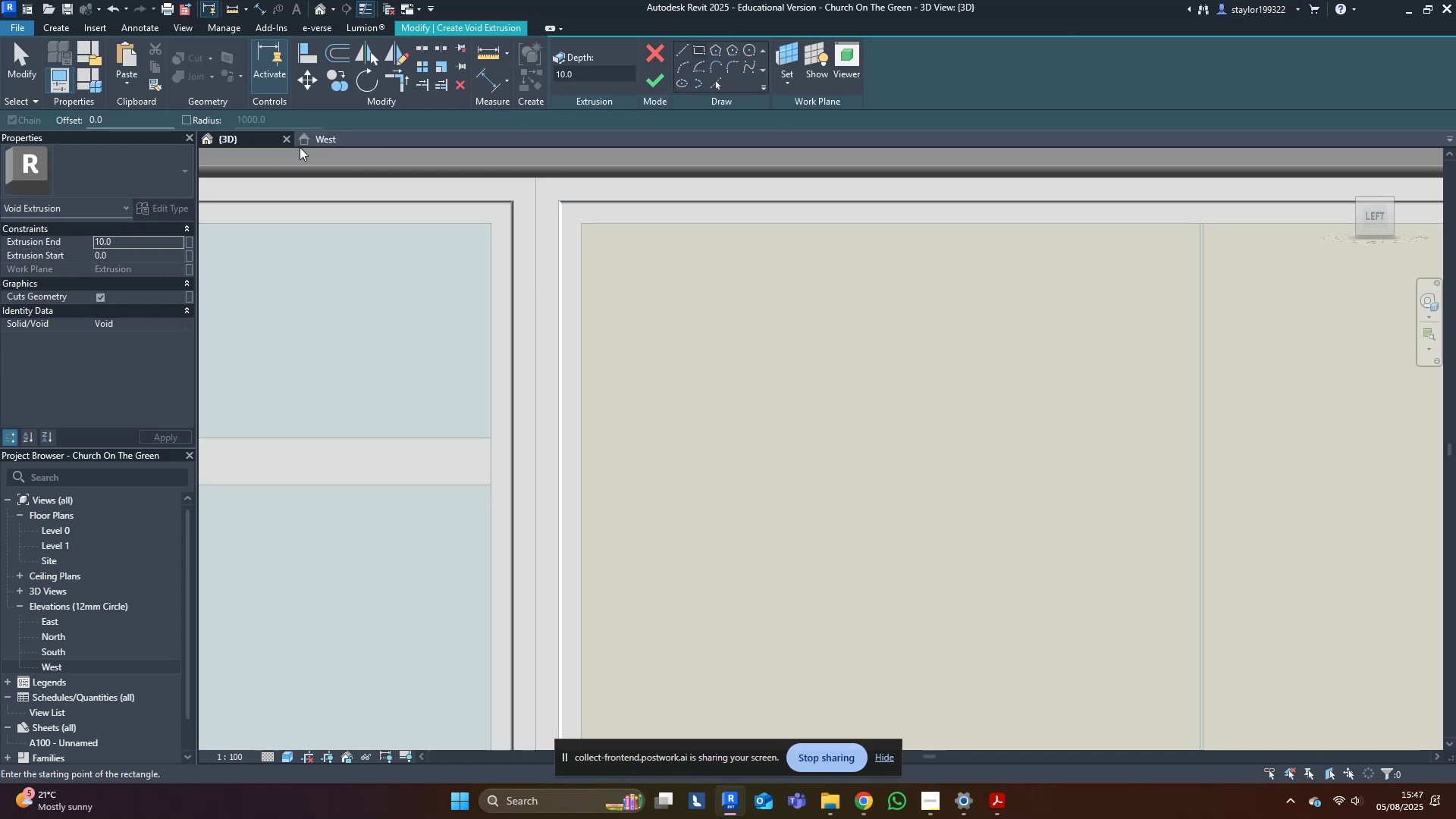 
left_click([326, 136])
 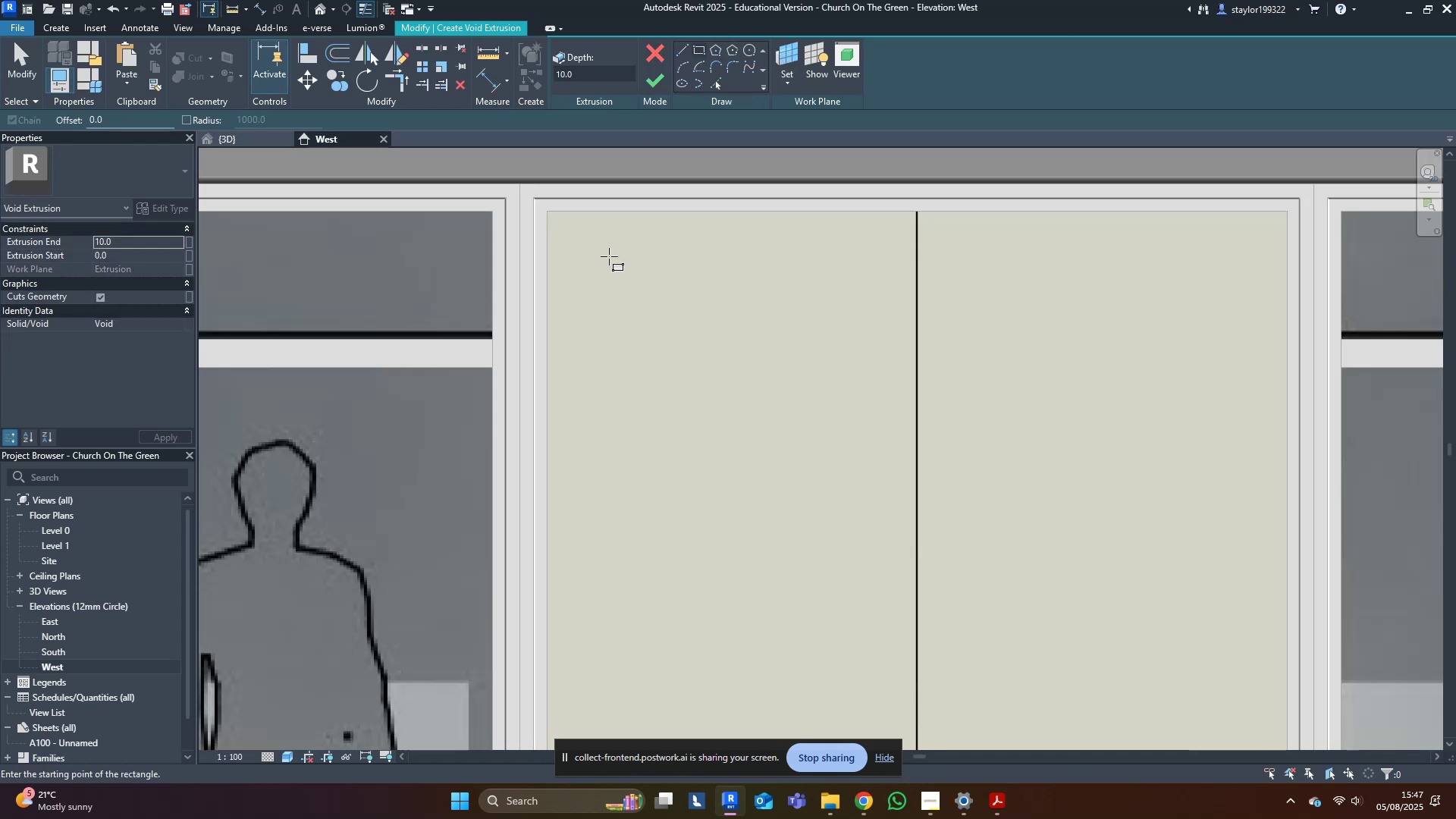 
middle_click([611, 258])
 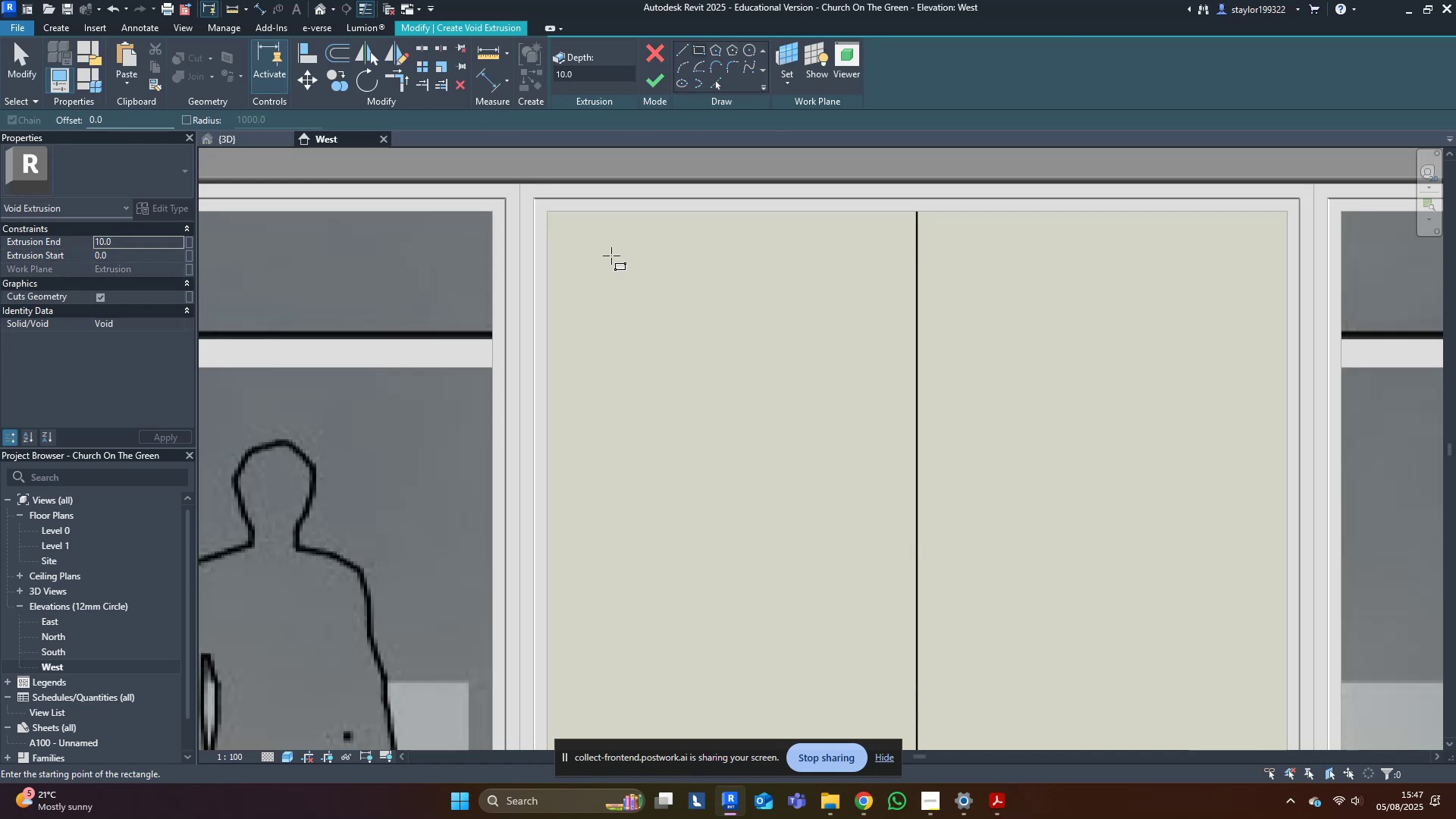 
type(wf)
 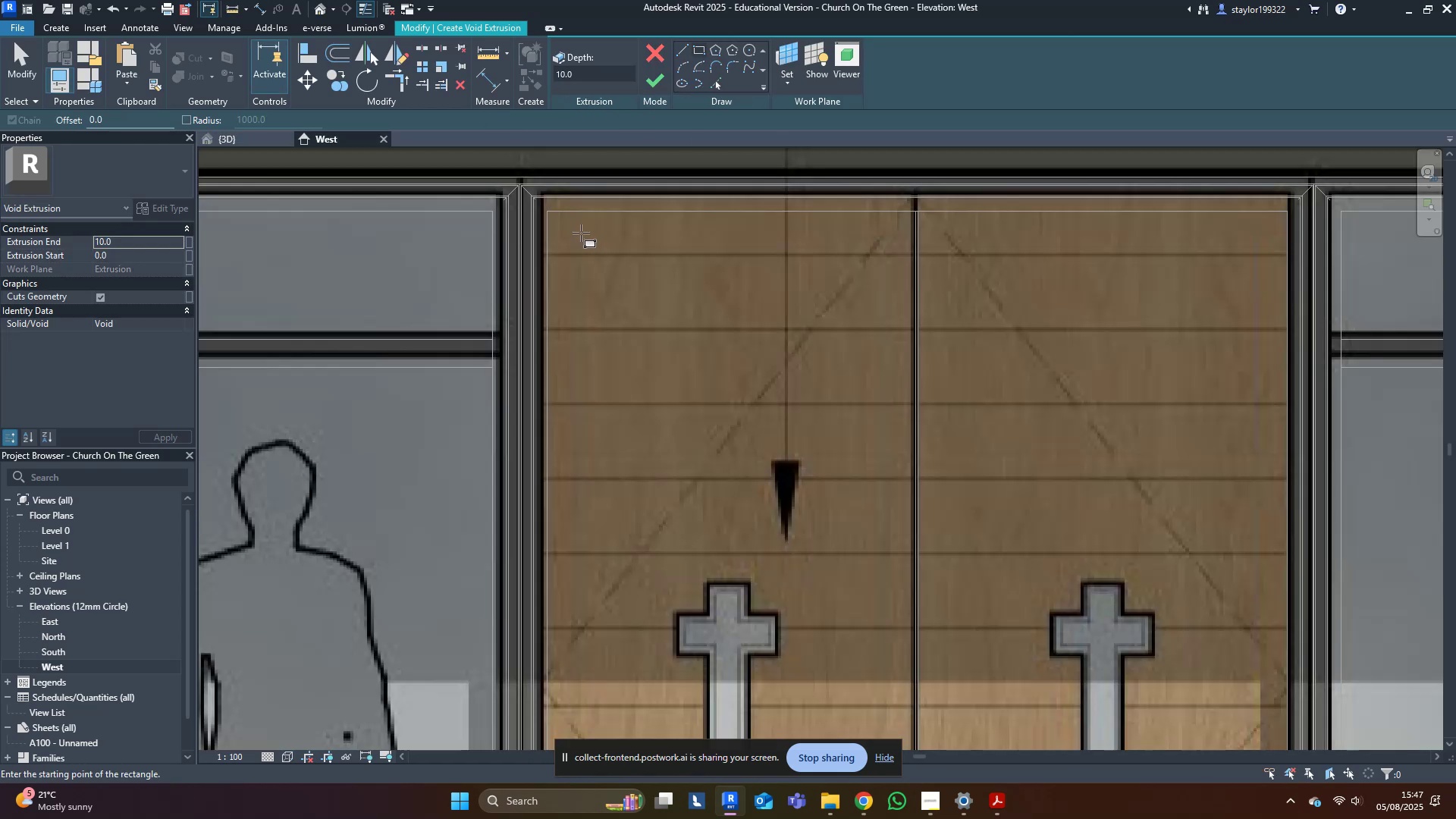 
scroll: coordinate [538, 275], scroll_direction: up, amount: 7.0
 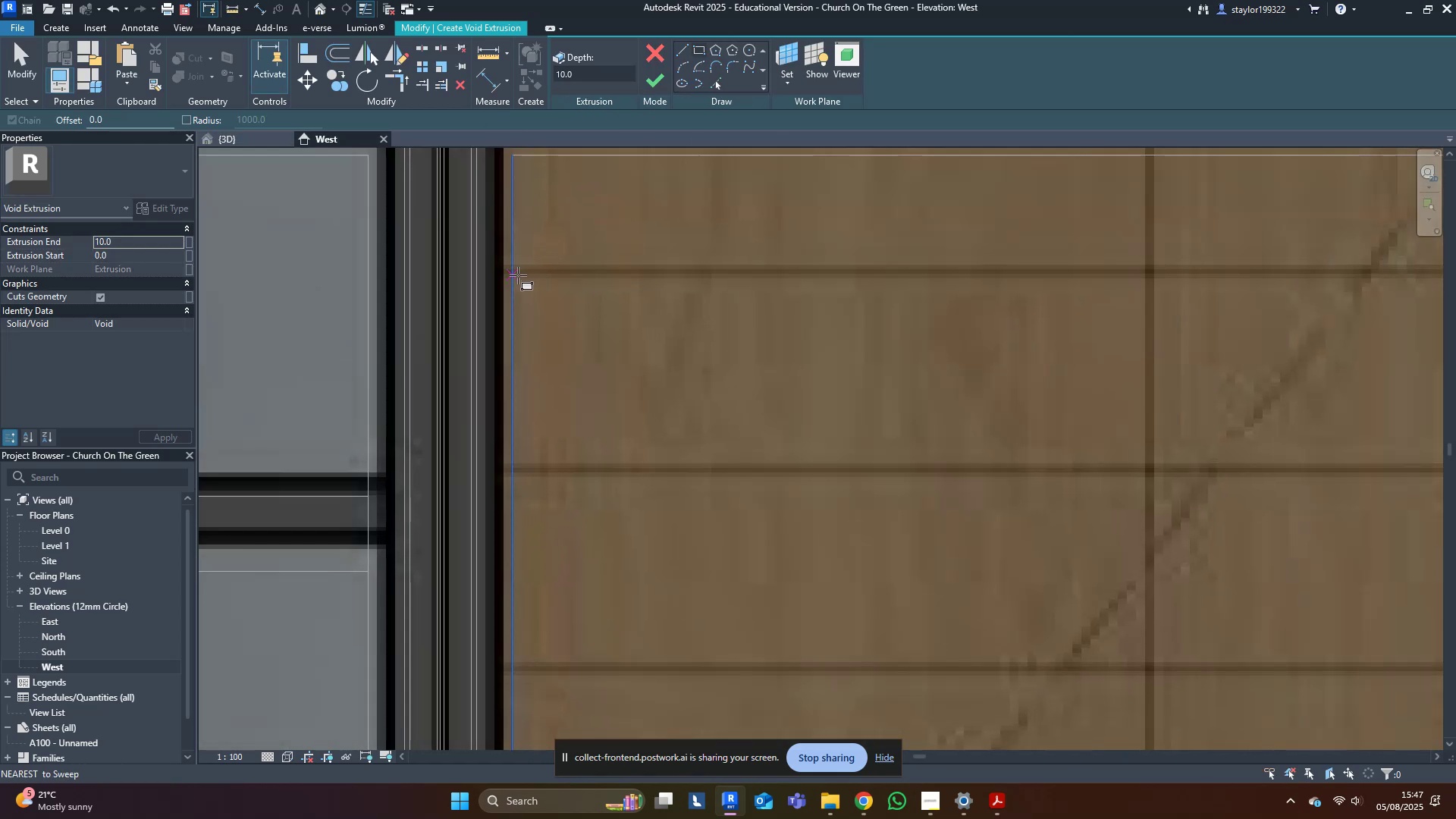 
left_click([515, 275])
 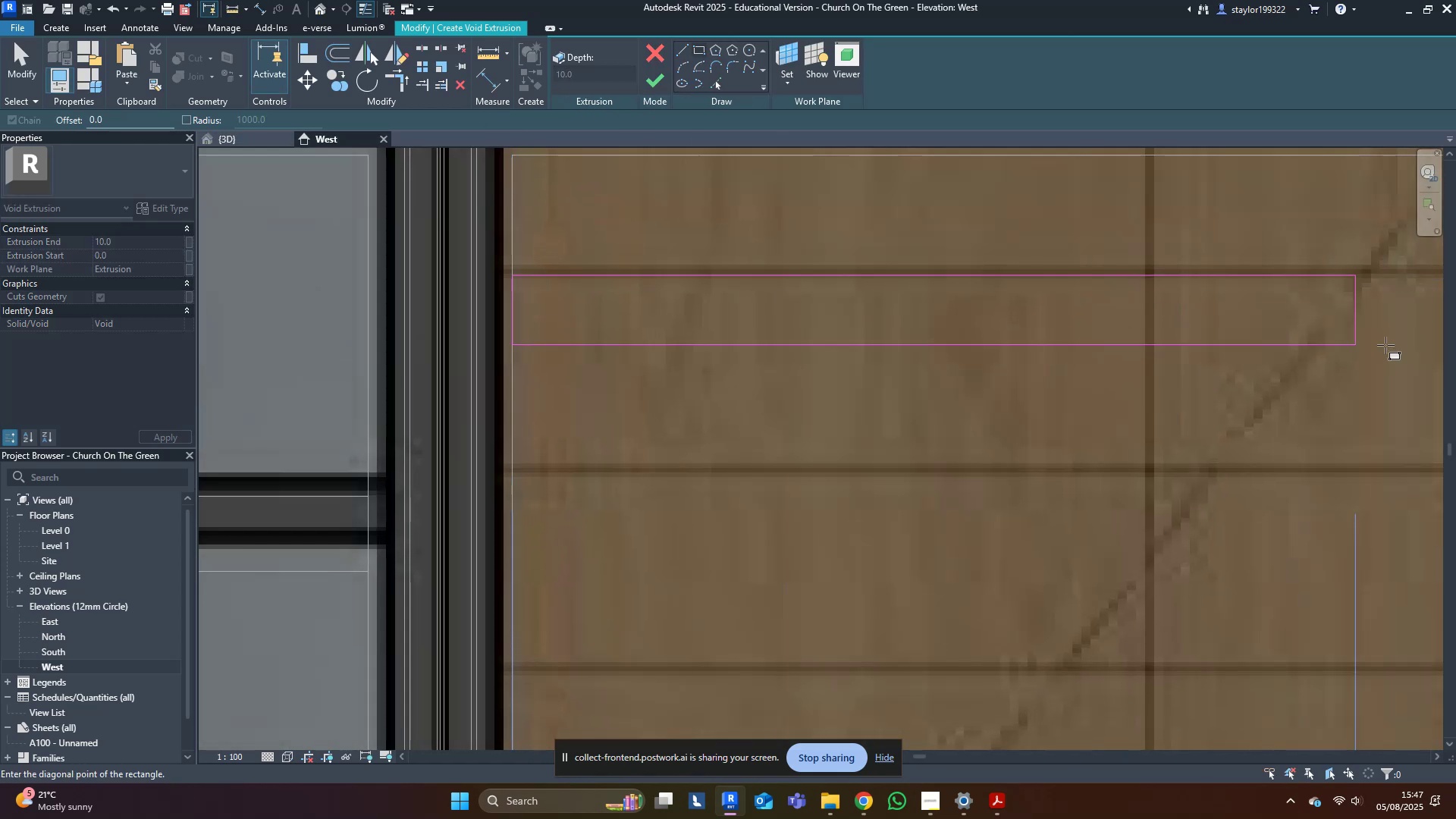 
scroll: coordinate [1357, 342], scroll_direction: down, amount: 3.0
 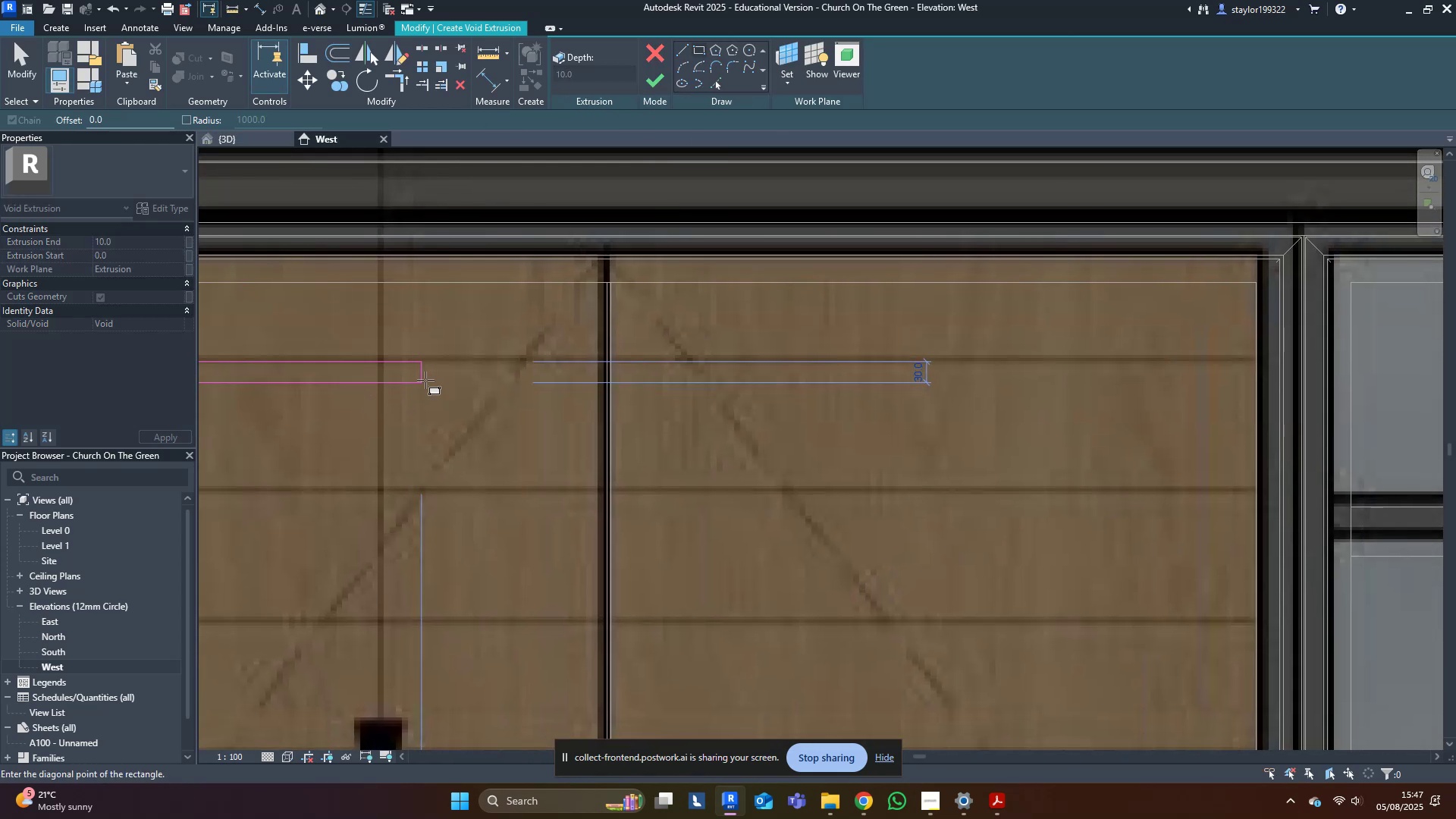 
scroll: coordinate [1345, 372], scroll_direction: up, amount: 6.0
 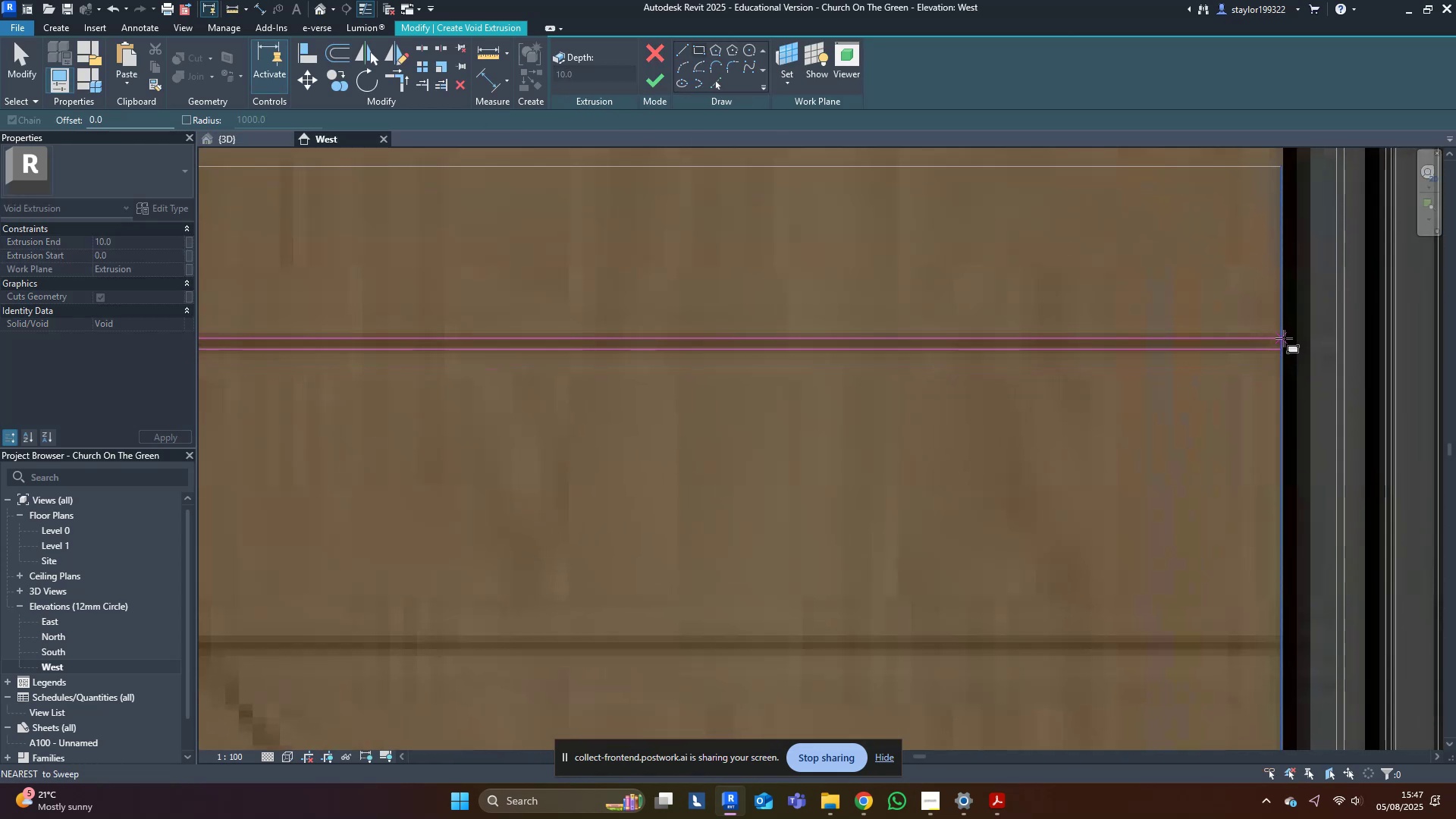 
left_click([1283, 338])
 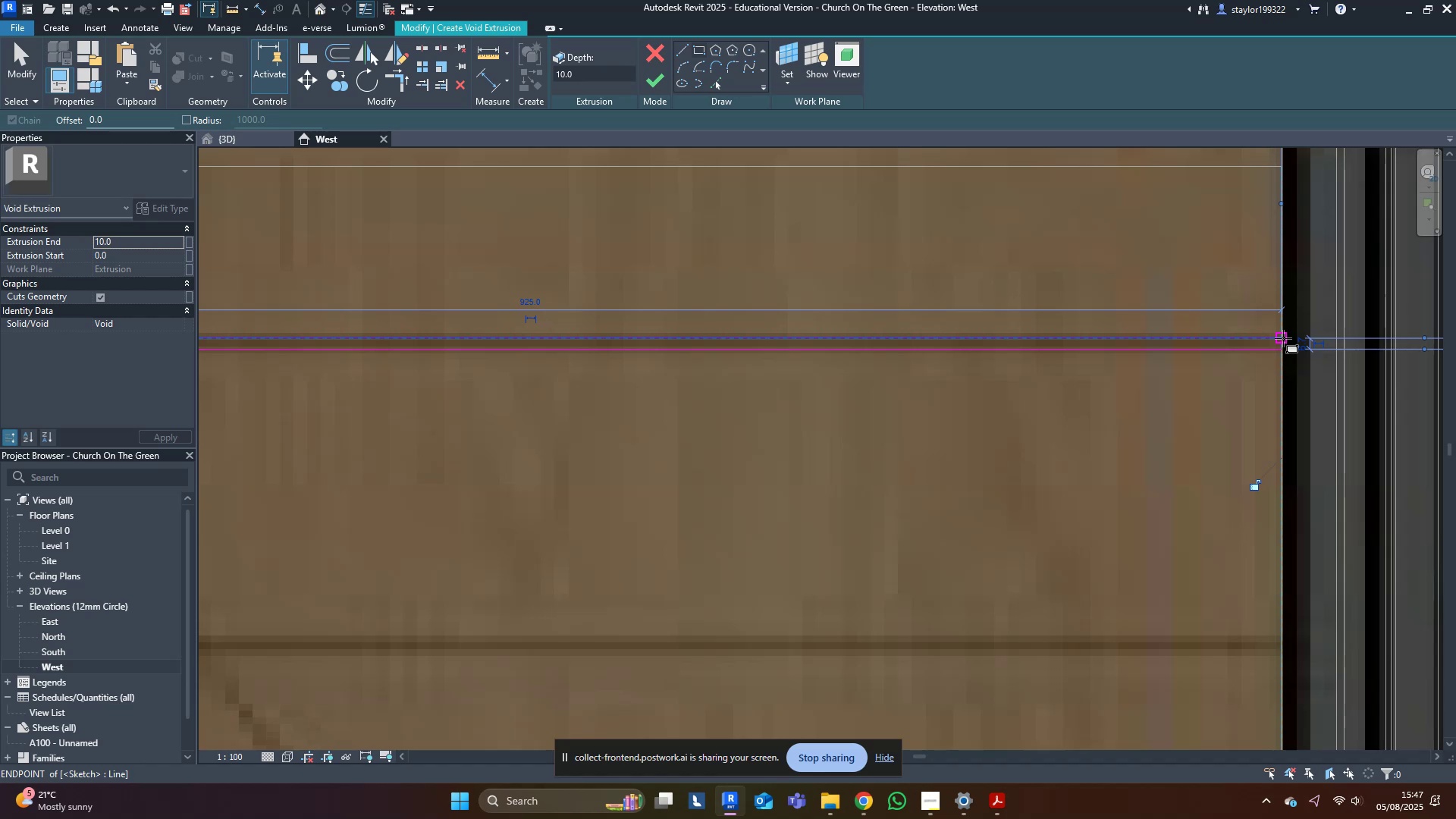 
key(Escape)
 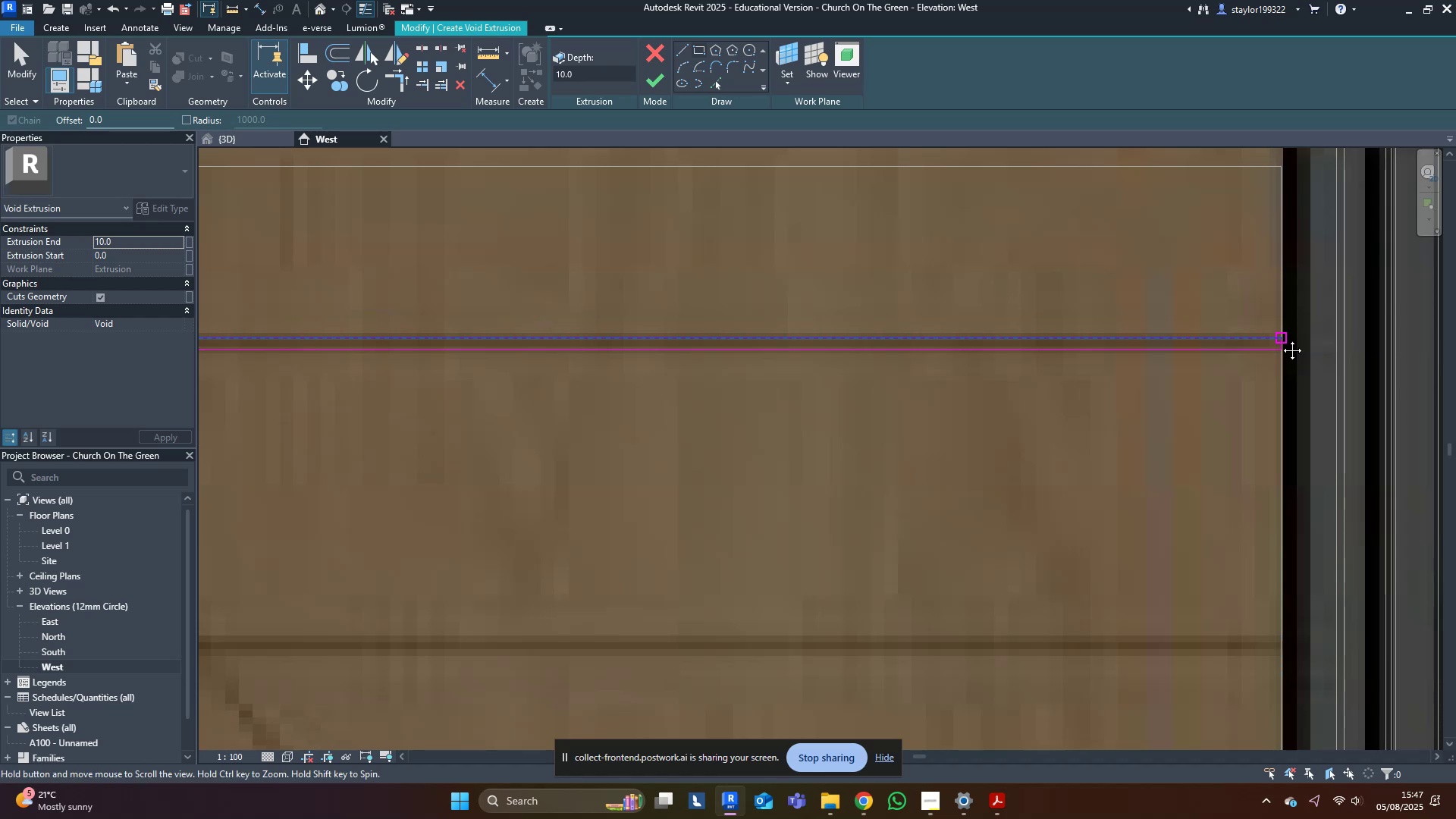 
key(S)
 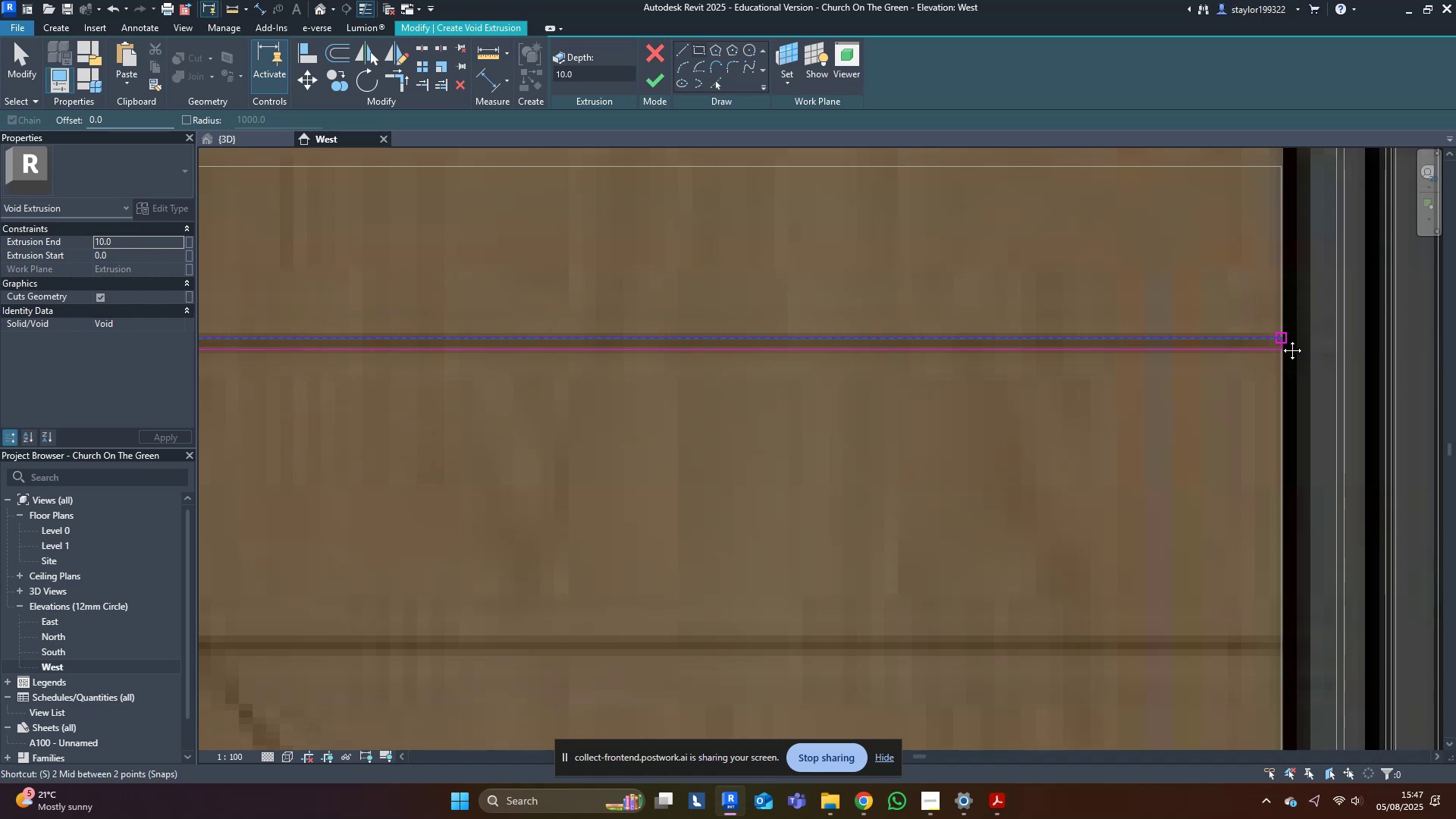 
middle_click([1281, 339])
 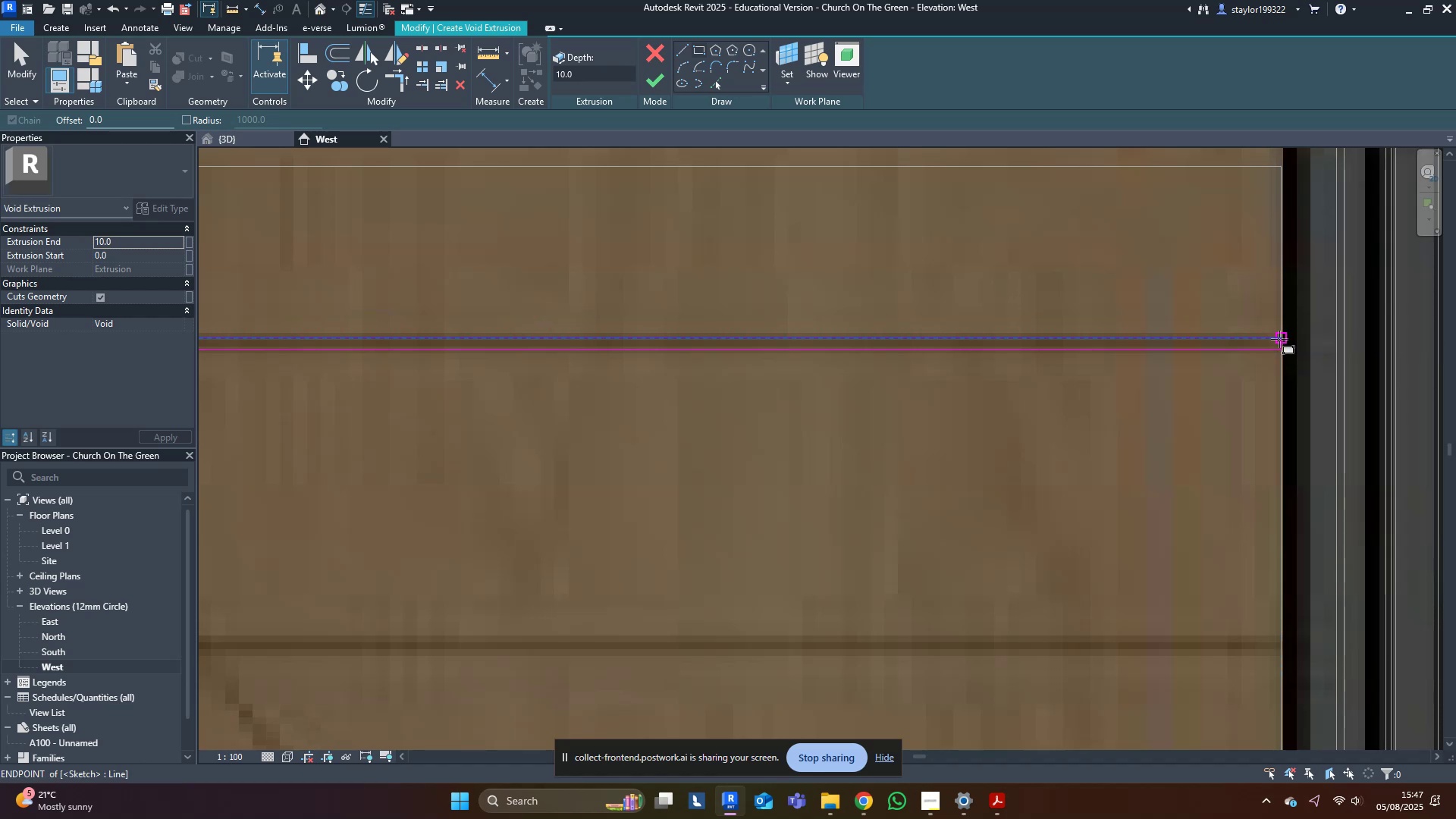 
type(dmdmd)
 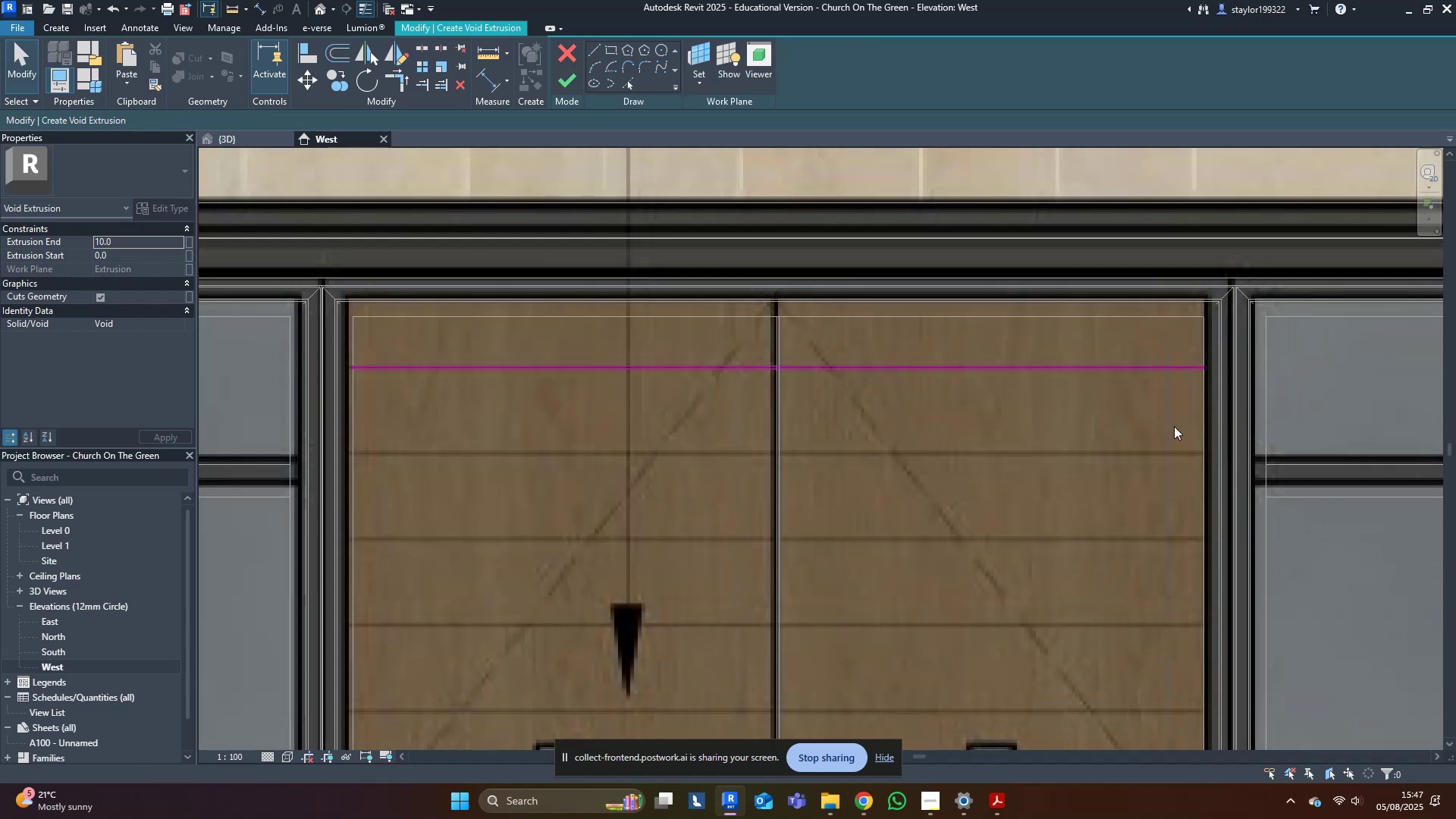 
scroll: coordinate [1174, 370], scroll_direction: down, amount: 9.0
 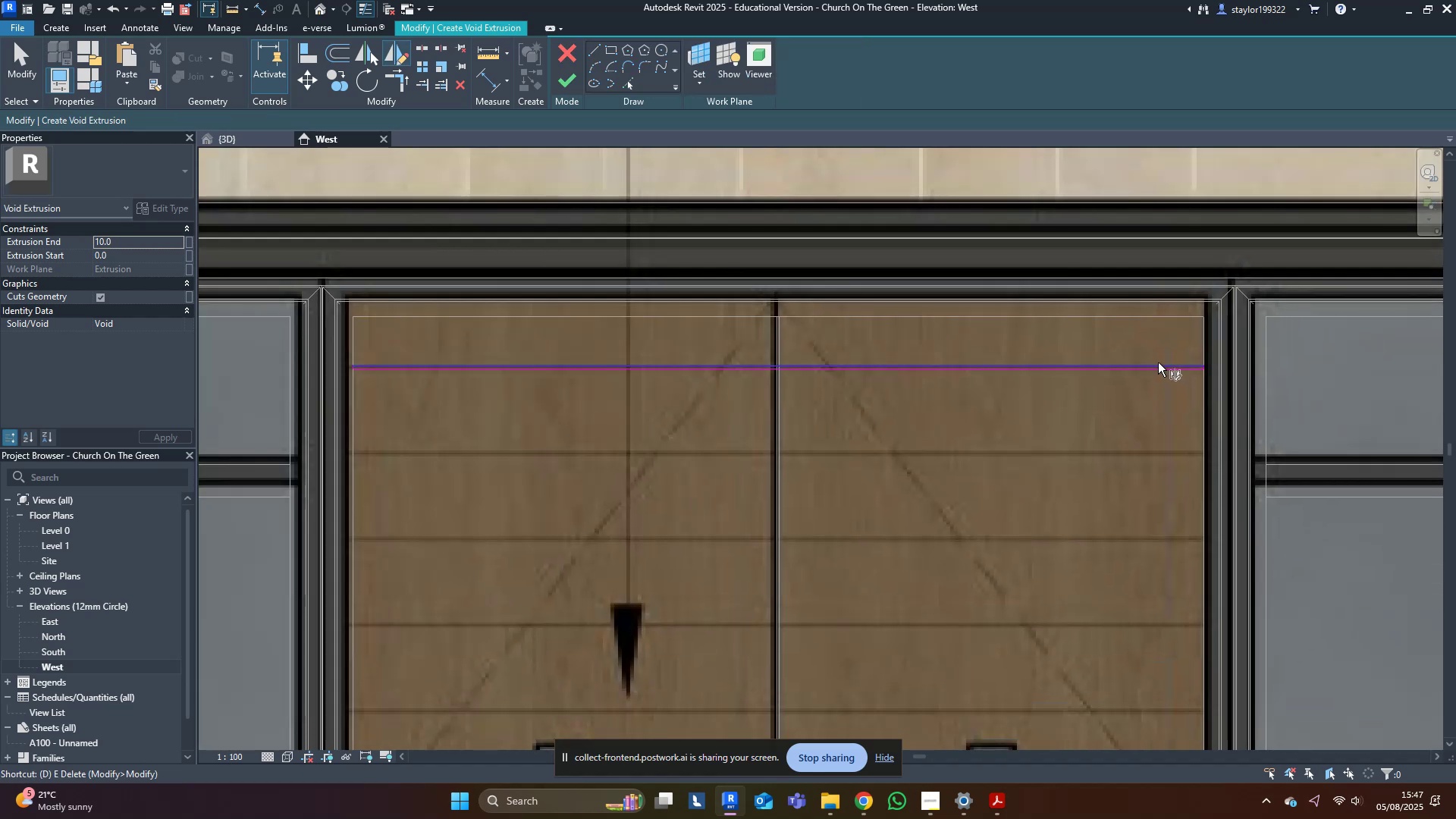 
left_click_drag(start_coordinate=[1185, 343], to_coordinate=[1249, 431])
 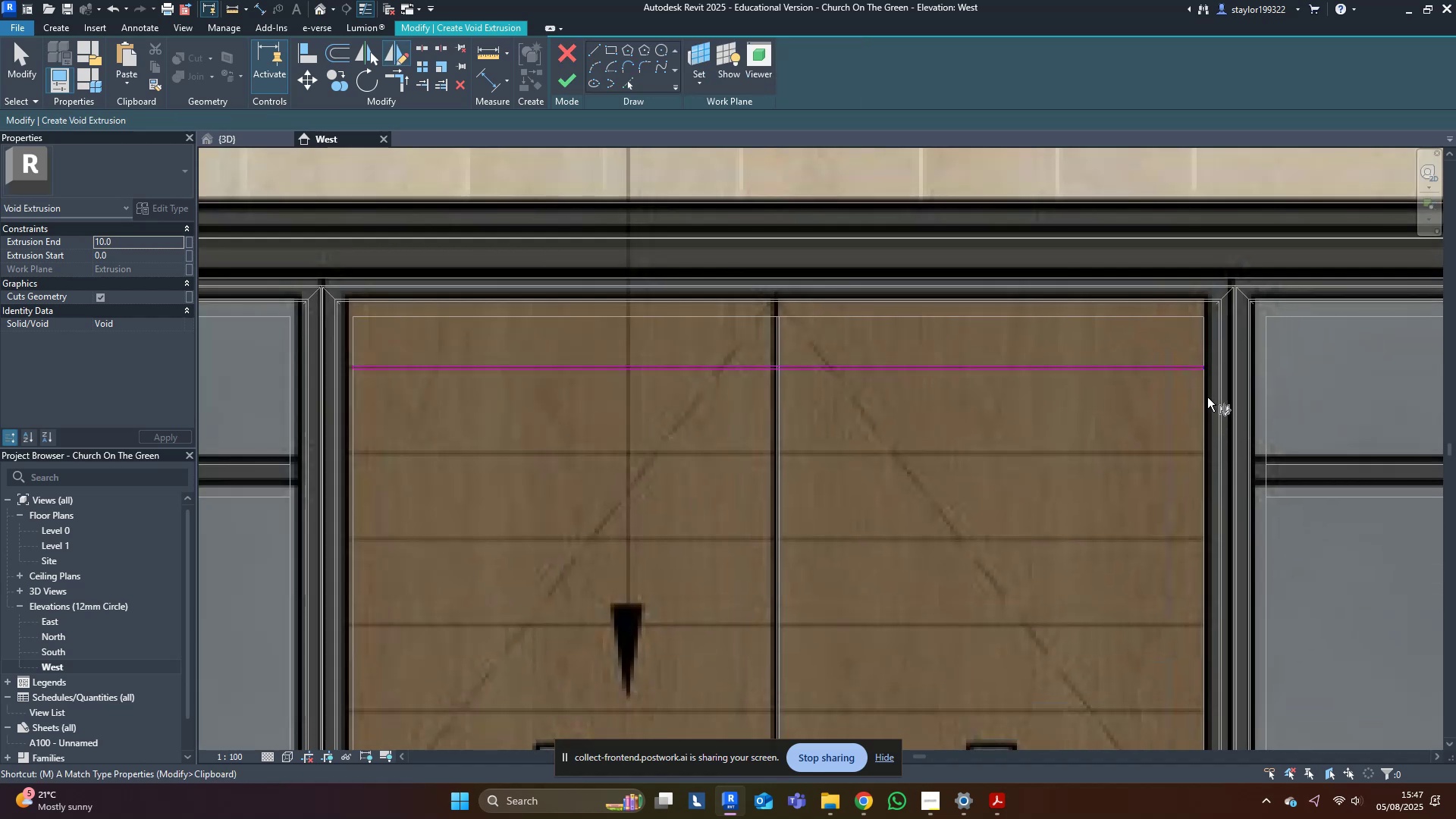 
left_click_drag(start_coordinate=[1146, 447], to_coordinate=[1260, 315])
 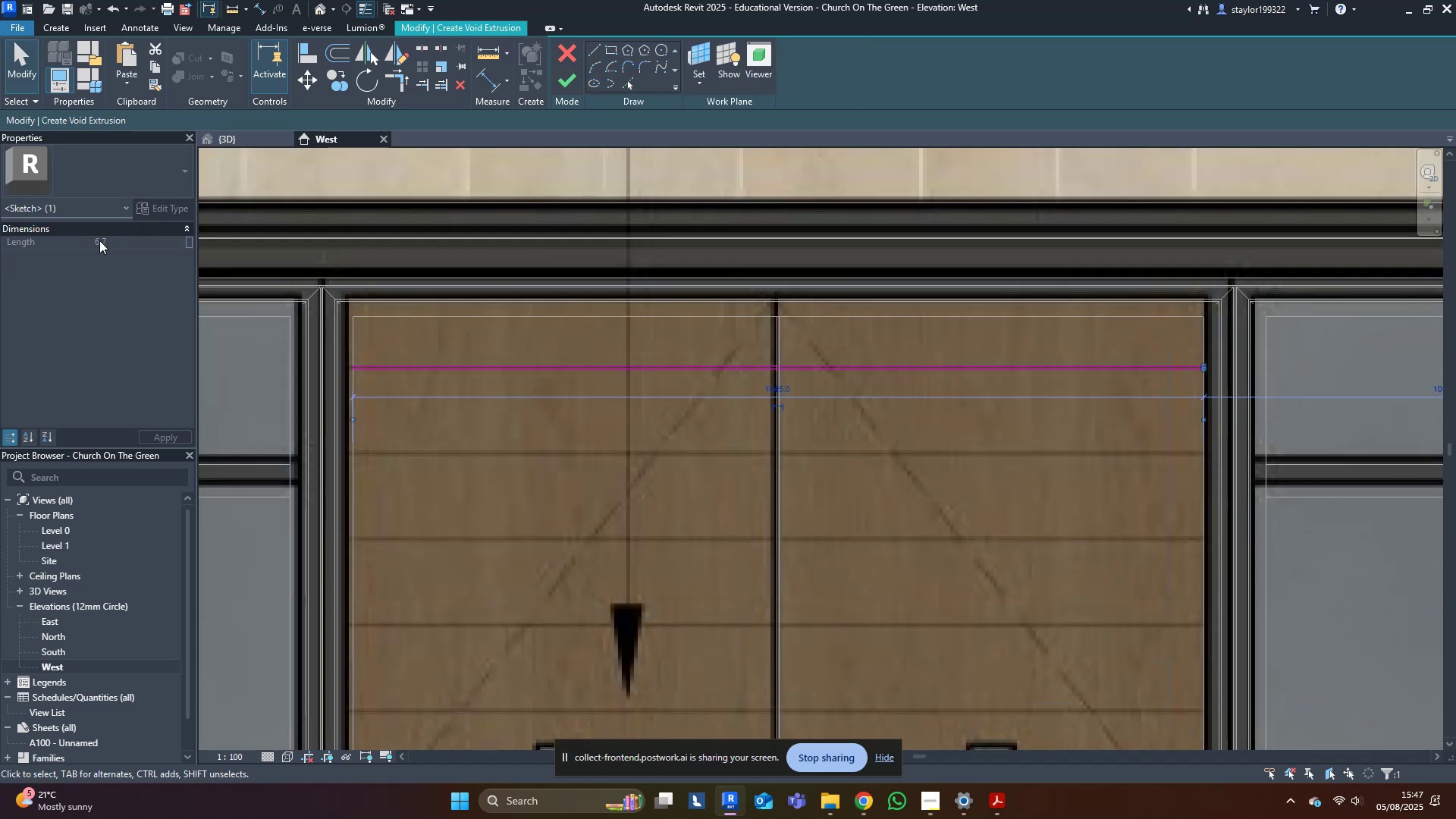 
left_click_drag(start_coordinate=[575, 257], to_coordinate=[579, 259])
 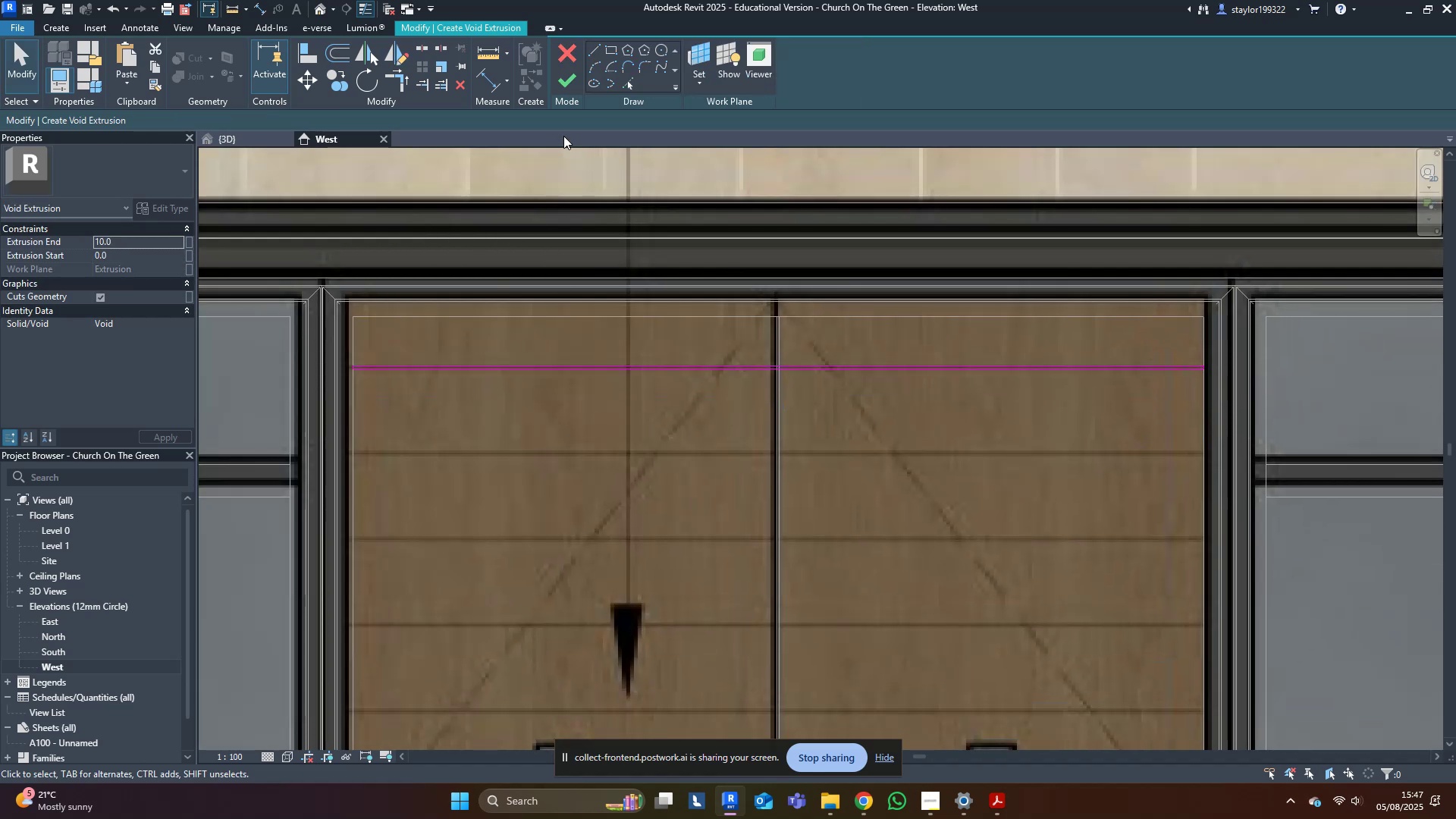 
left_click([563, 82])
 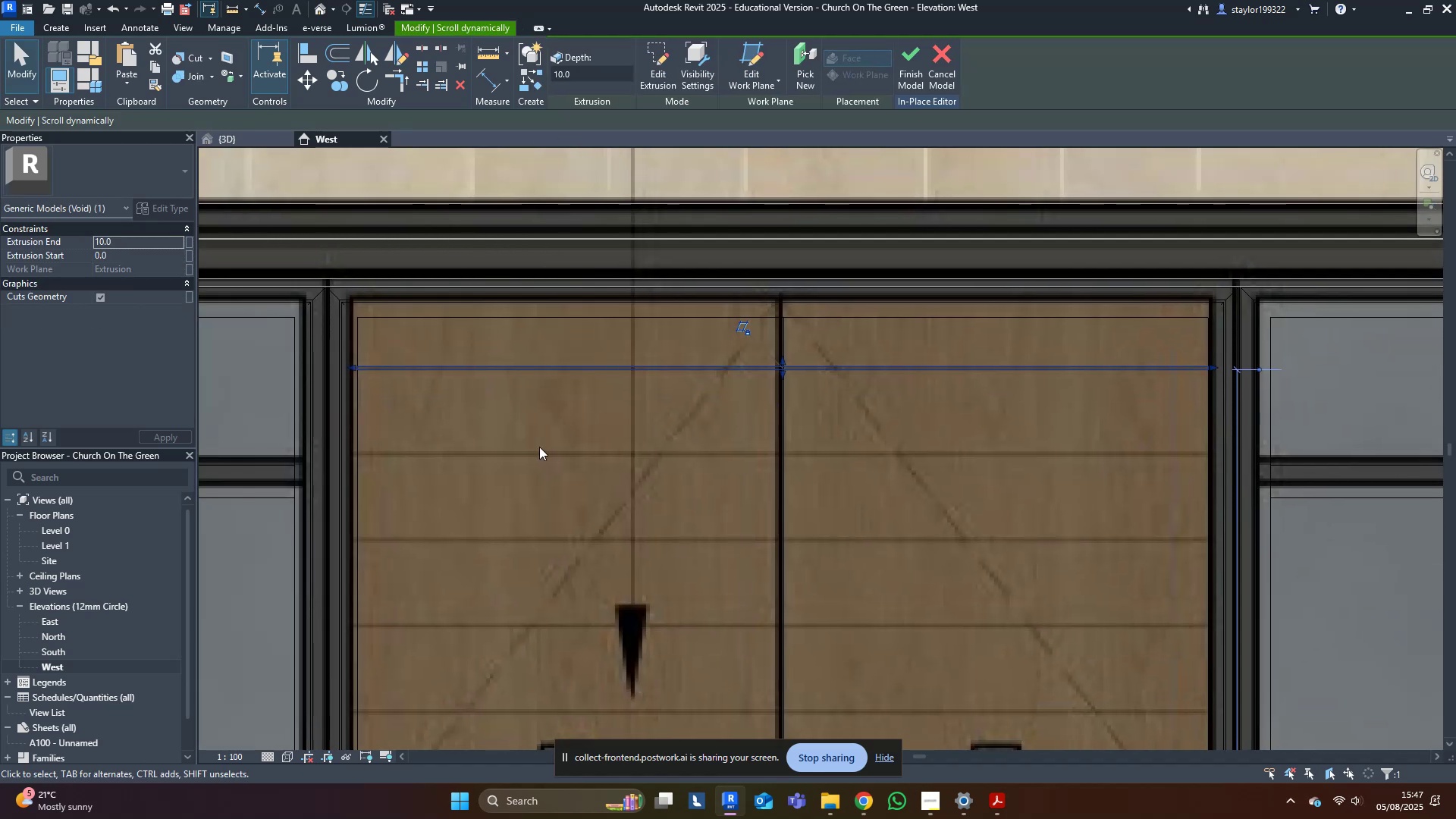 
type(sd)
 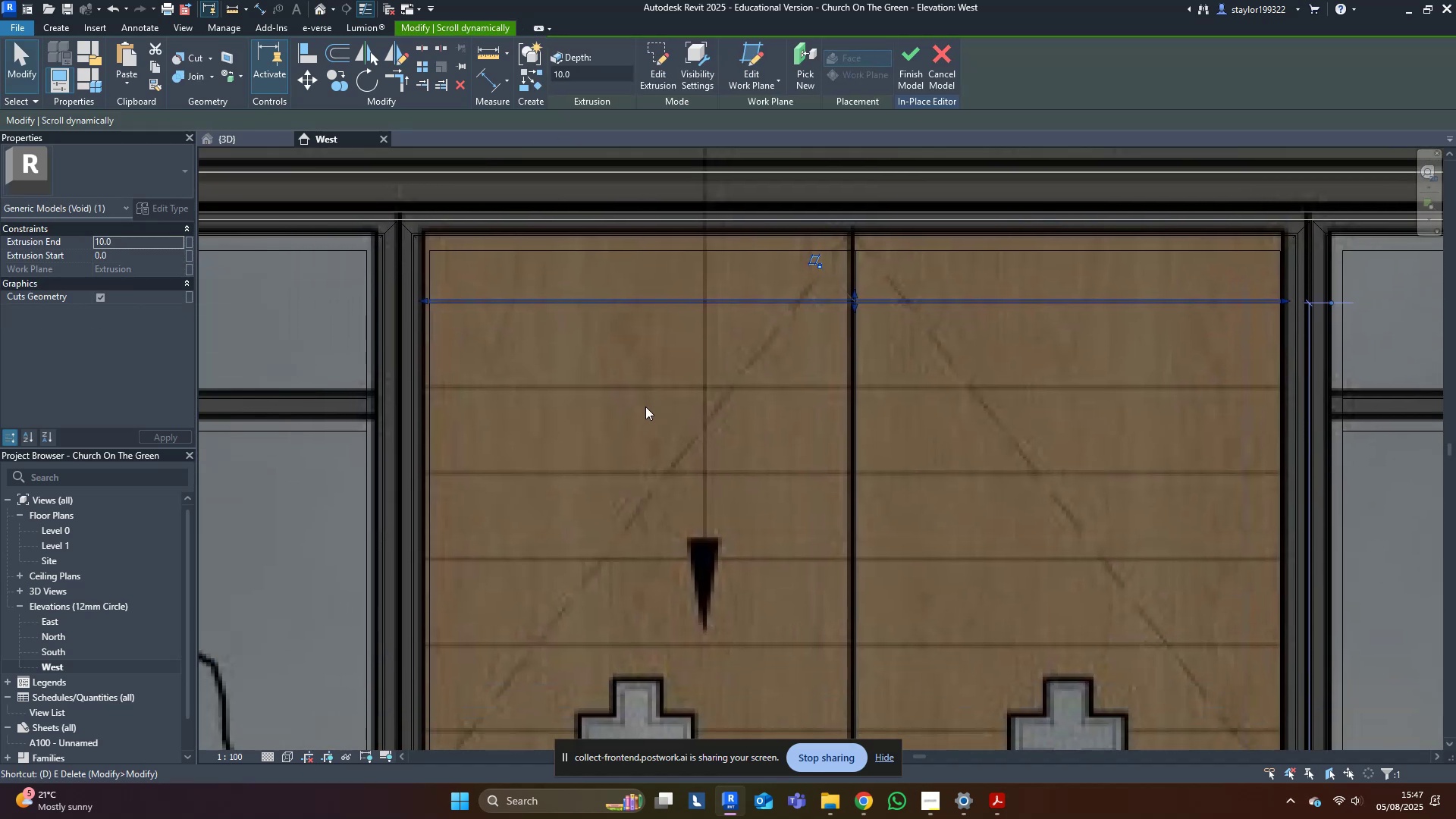 
scroll: coordinate [645, 410], scroll_direction: down, amount: 4.0
 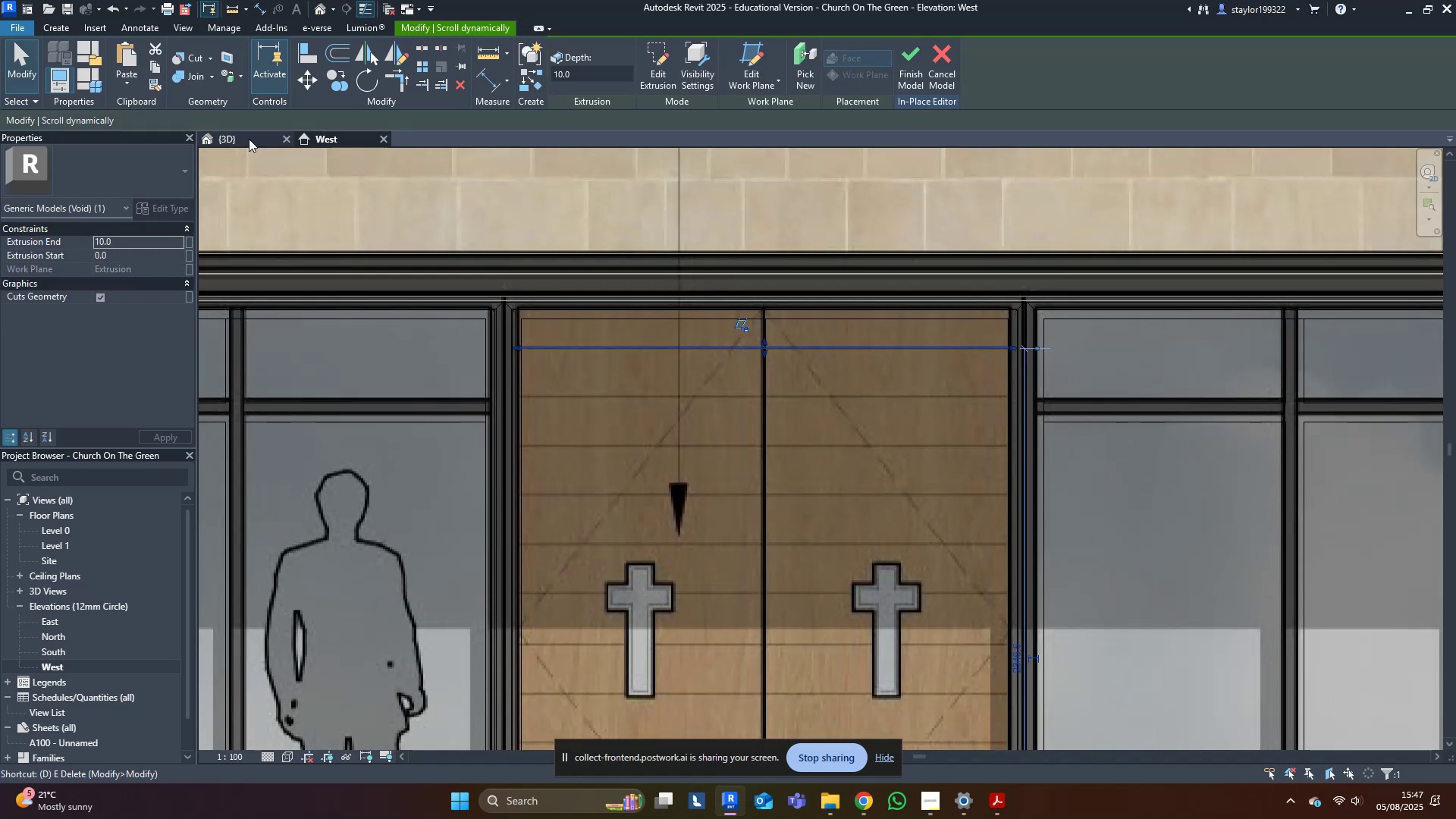 
left_click([236, 135])
 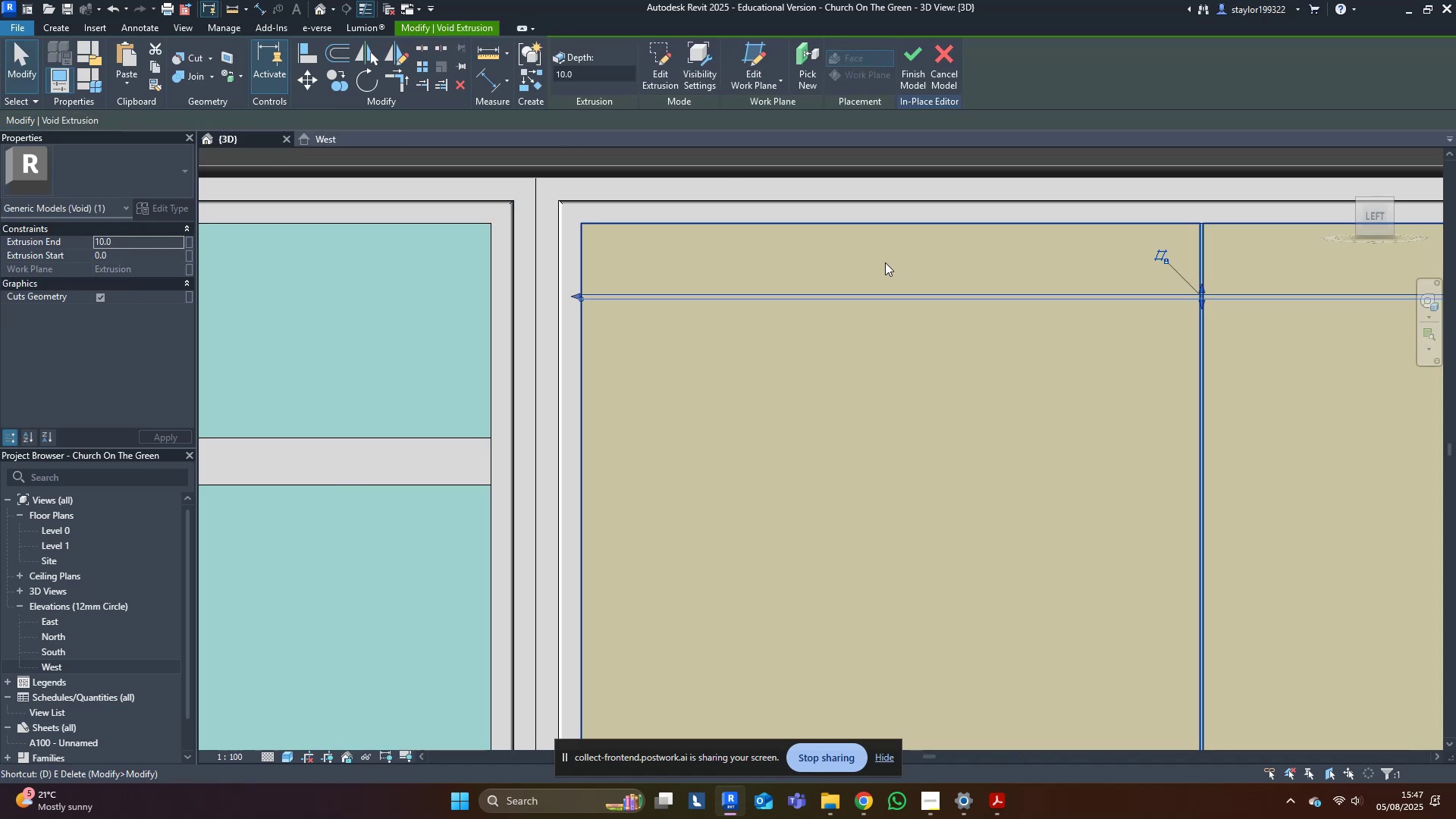 
key(Shift+ShiftLeft)
 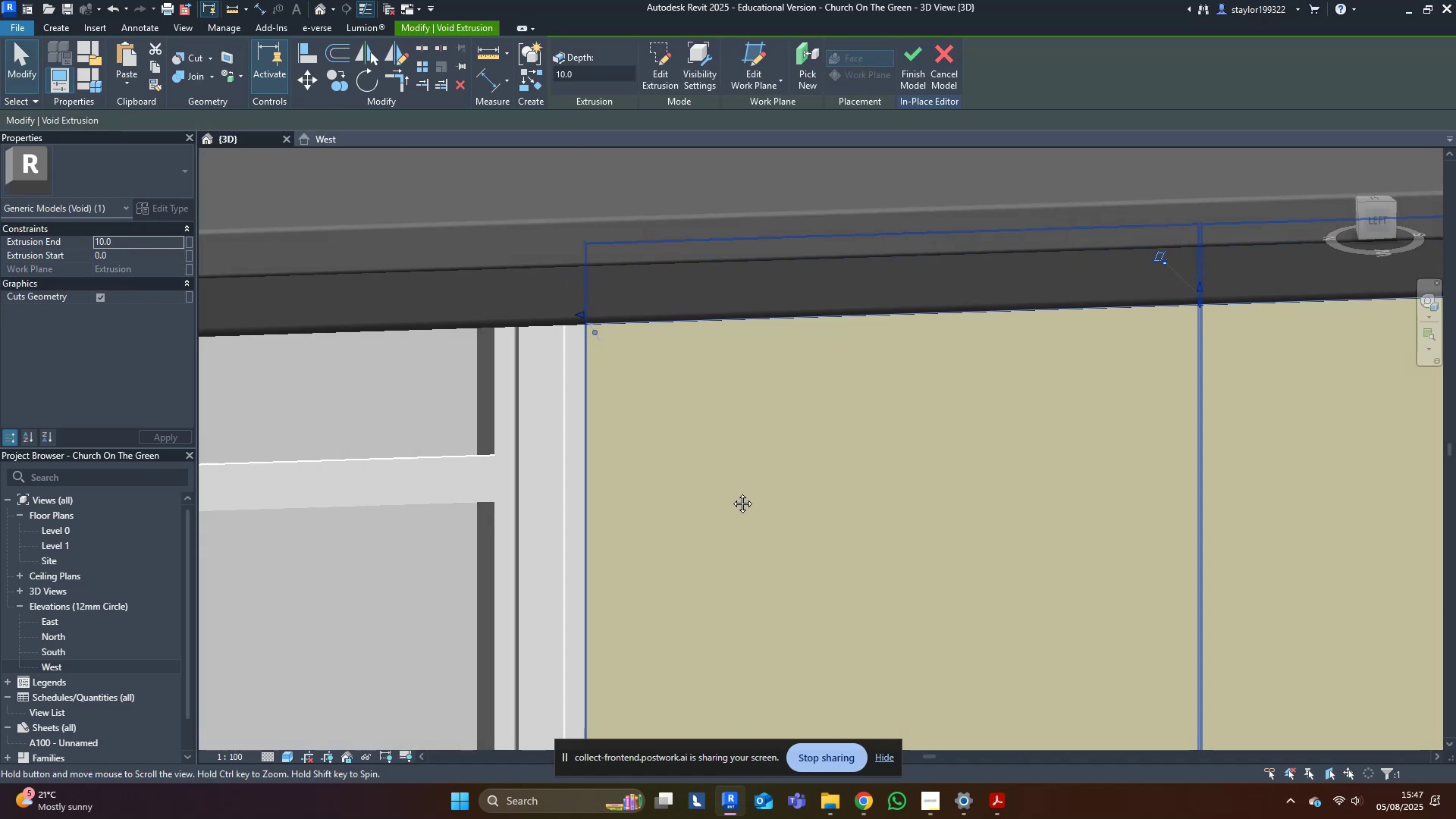 
key(Escape)
 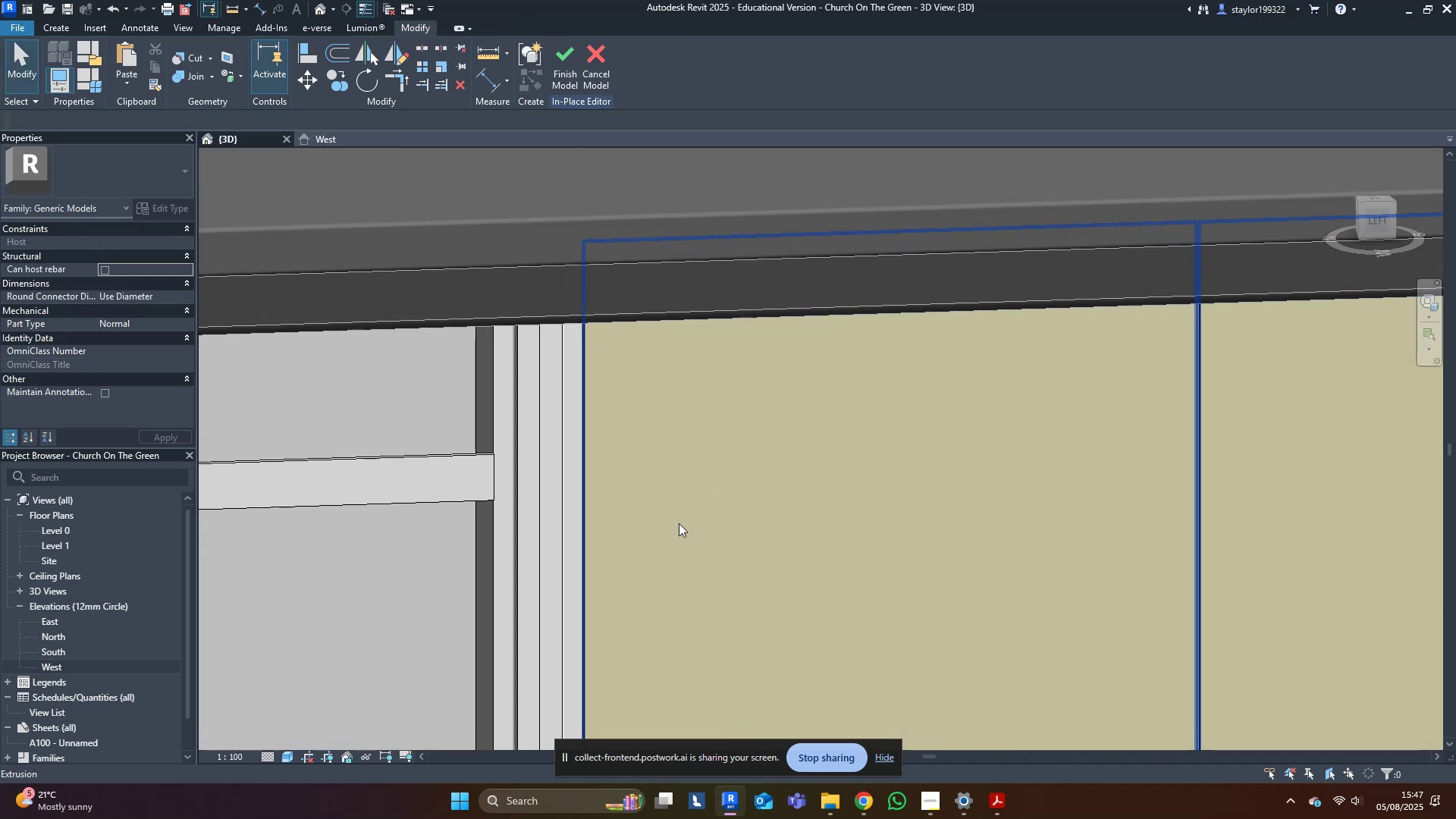 
key(Shift+ShiftLeft)
 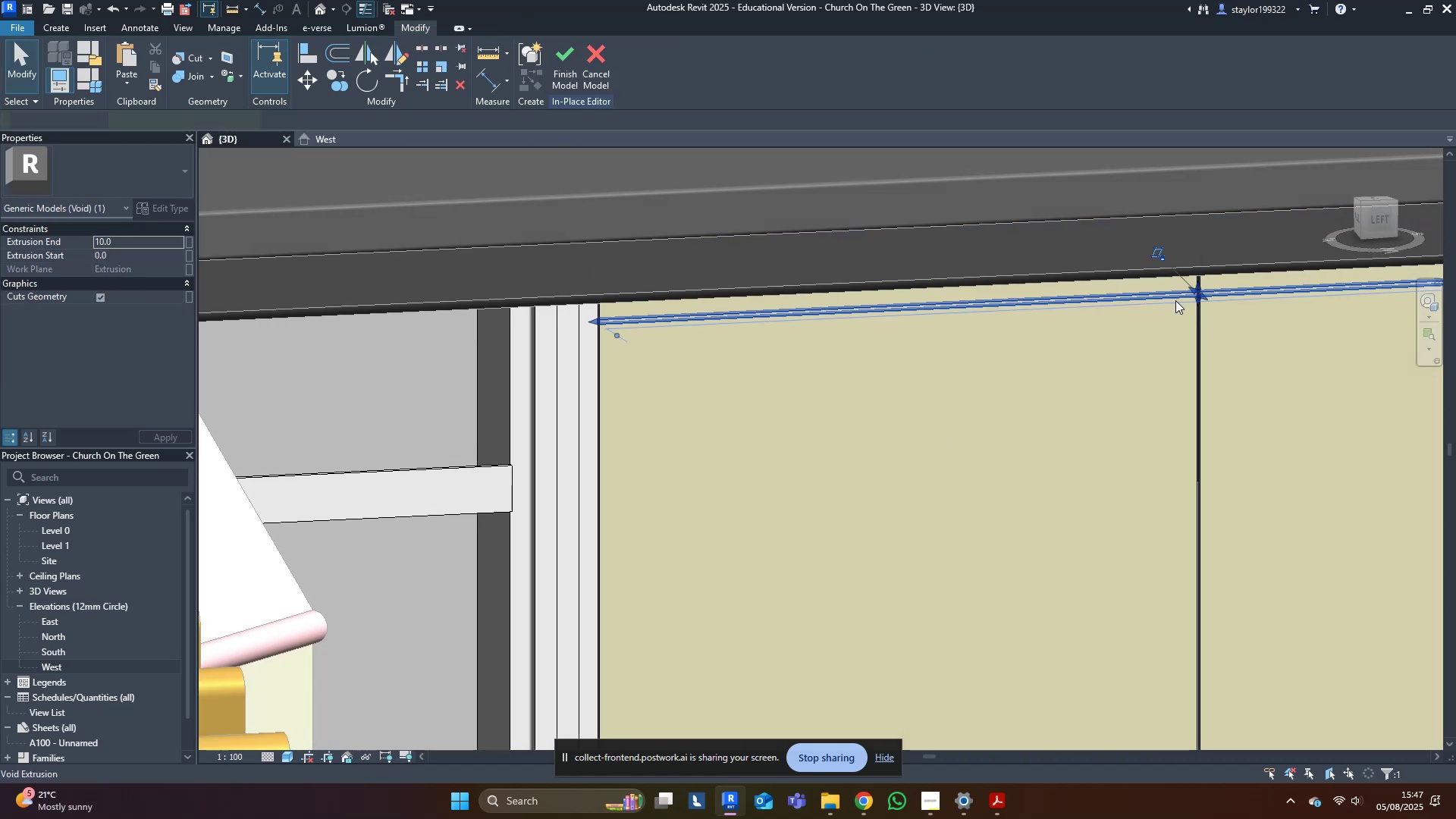 
hold_key(key=ShiftLeft, duration=0.36)
 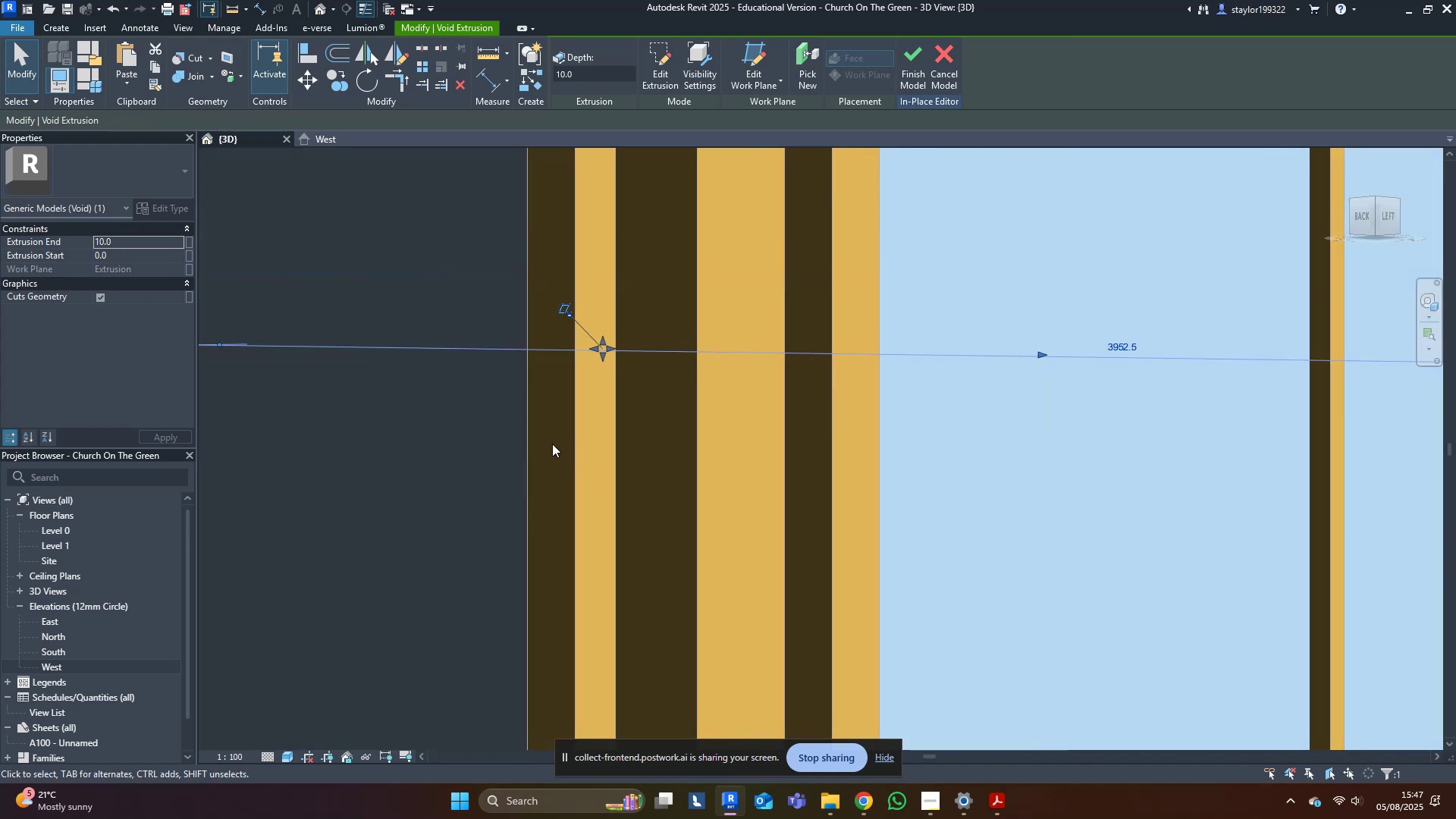 
hold_key(key=ShiftLeft, duration=0.94)
 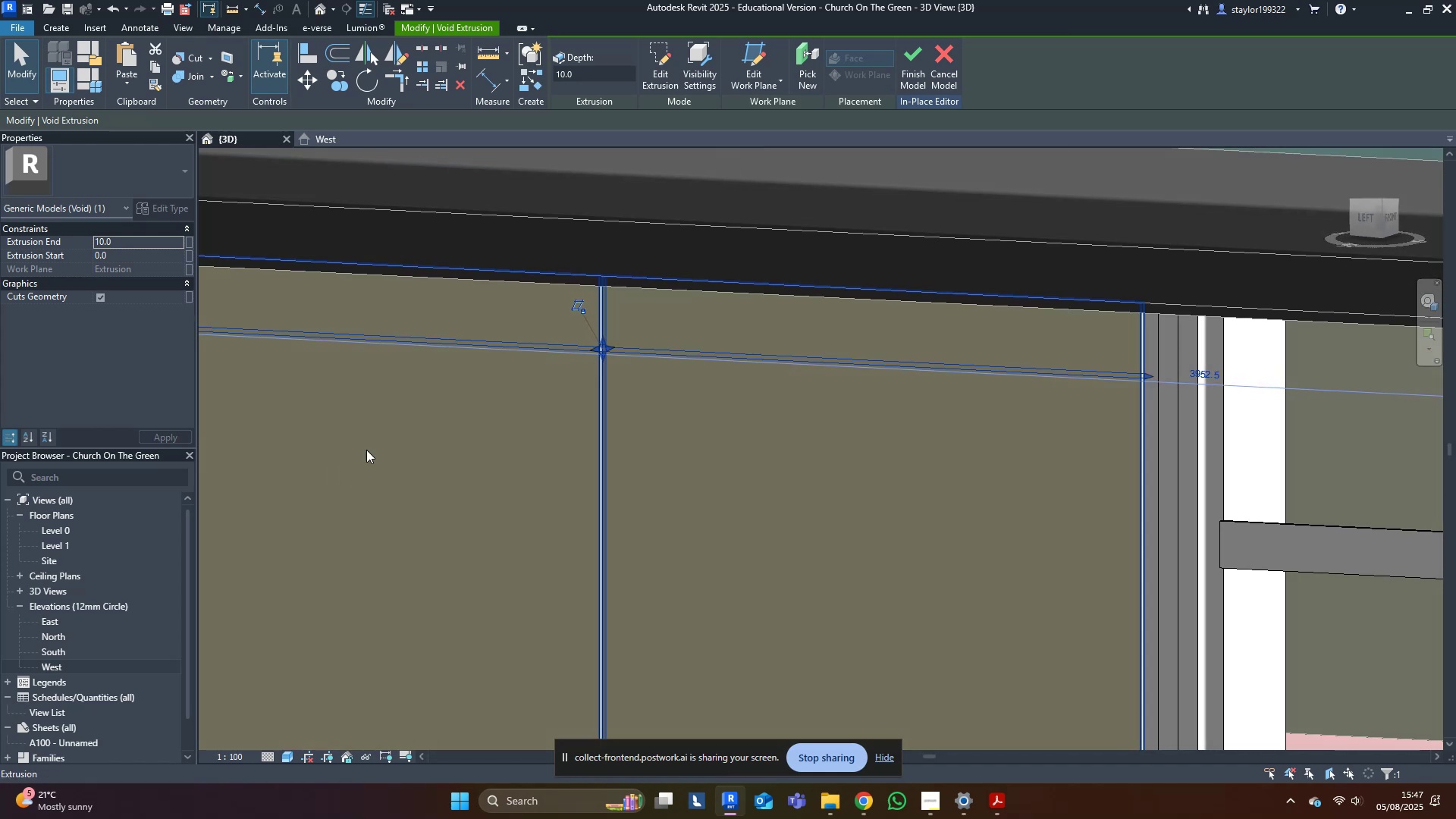 
scroll: coordinate [623, 288], scroll_direction: up, amount: 8.0
 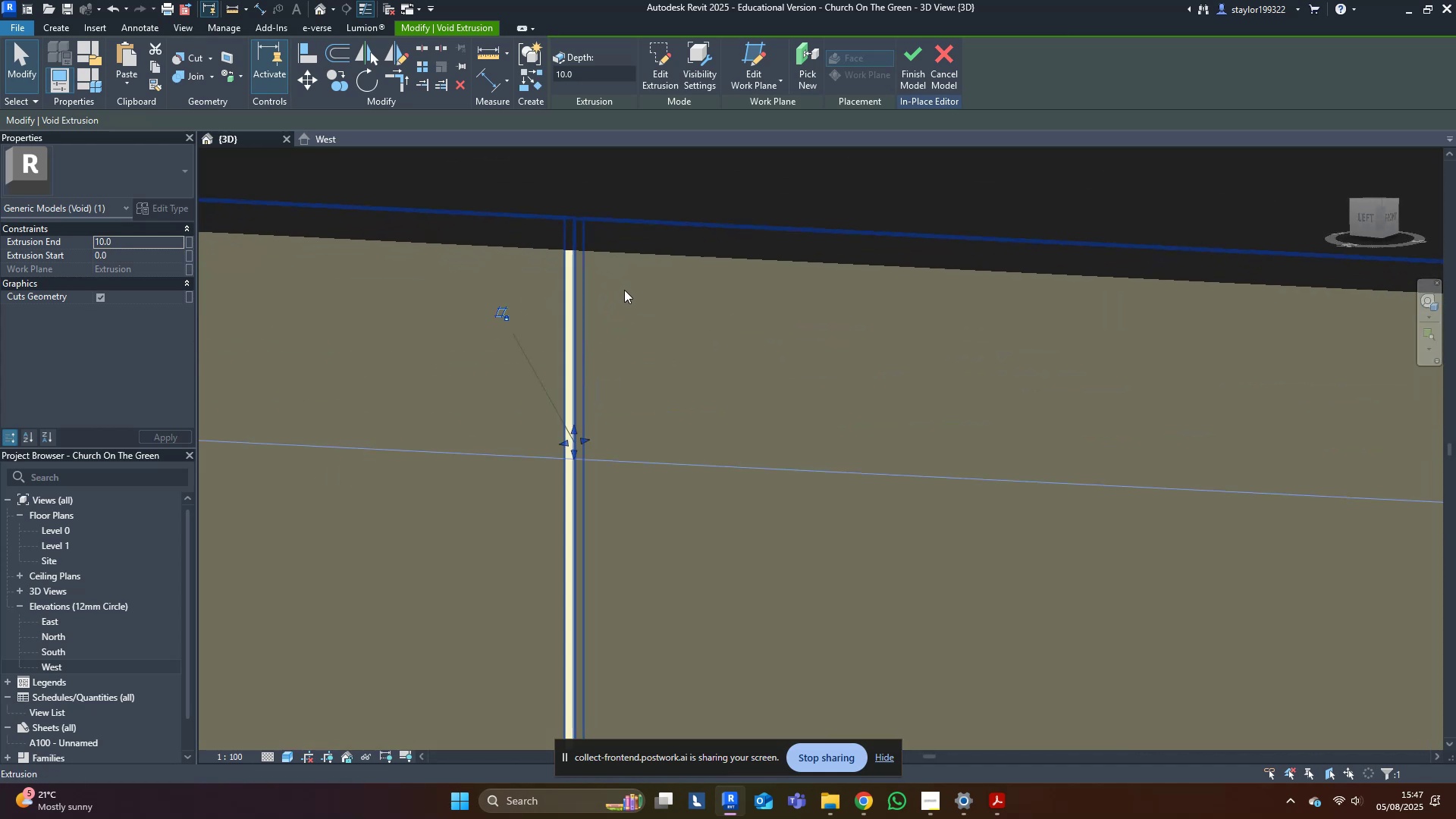 
key(Shift+ShiftLeft)
 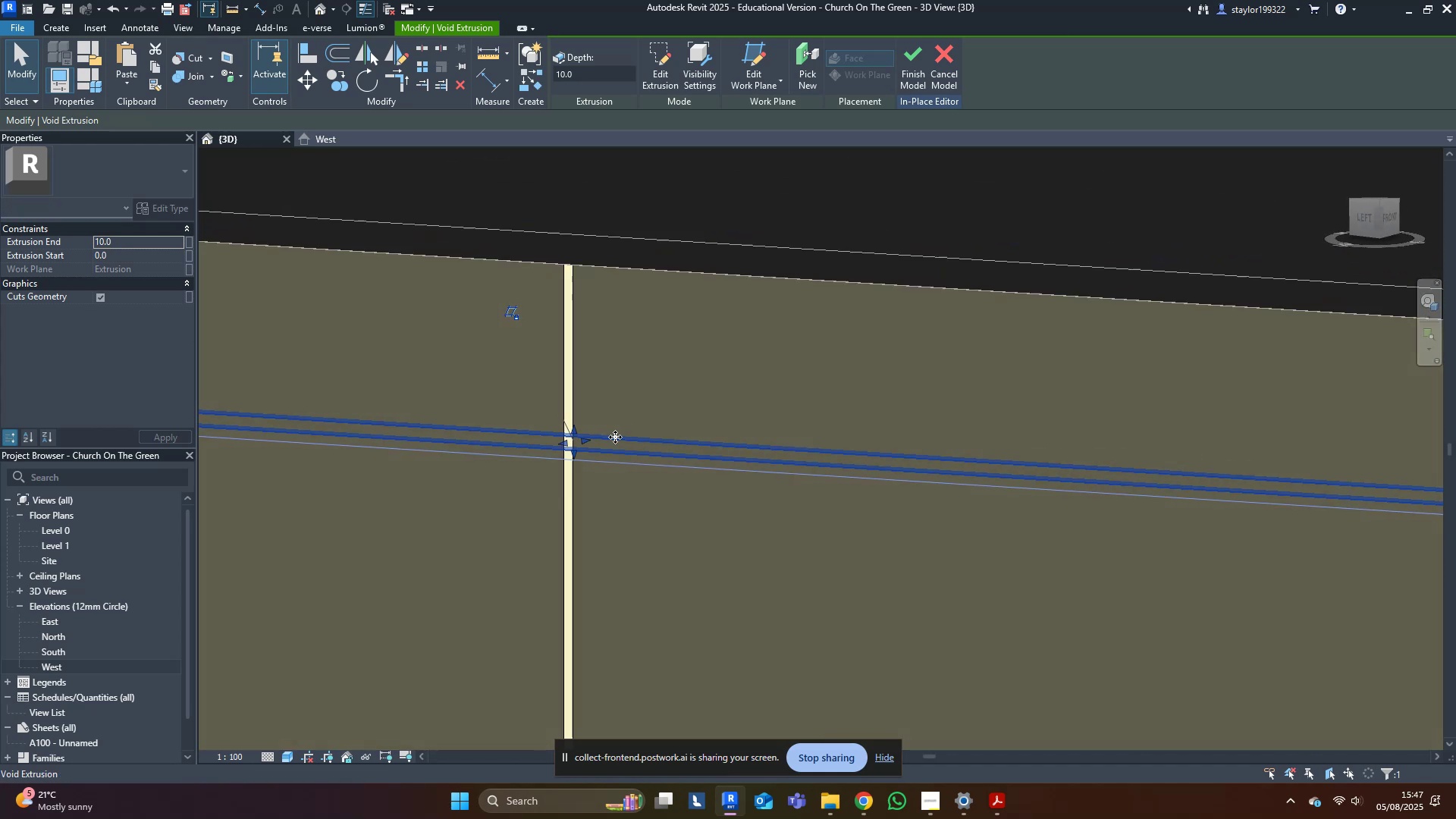 
scroll: coordinate [554, 449], scroll_direction: up, amount: 3.0
 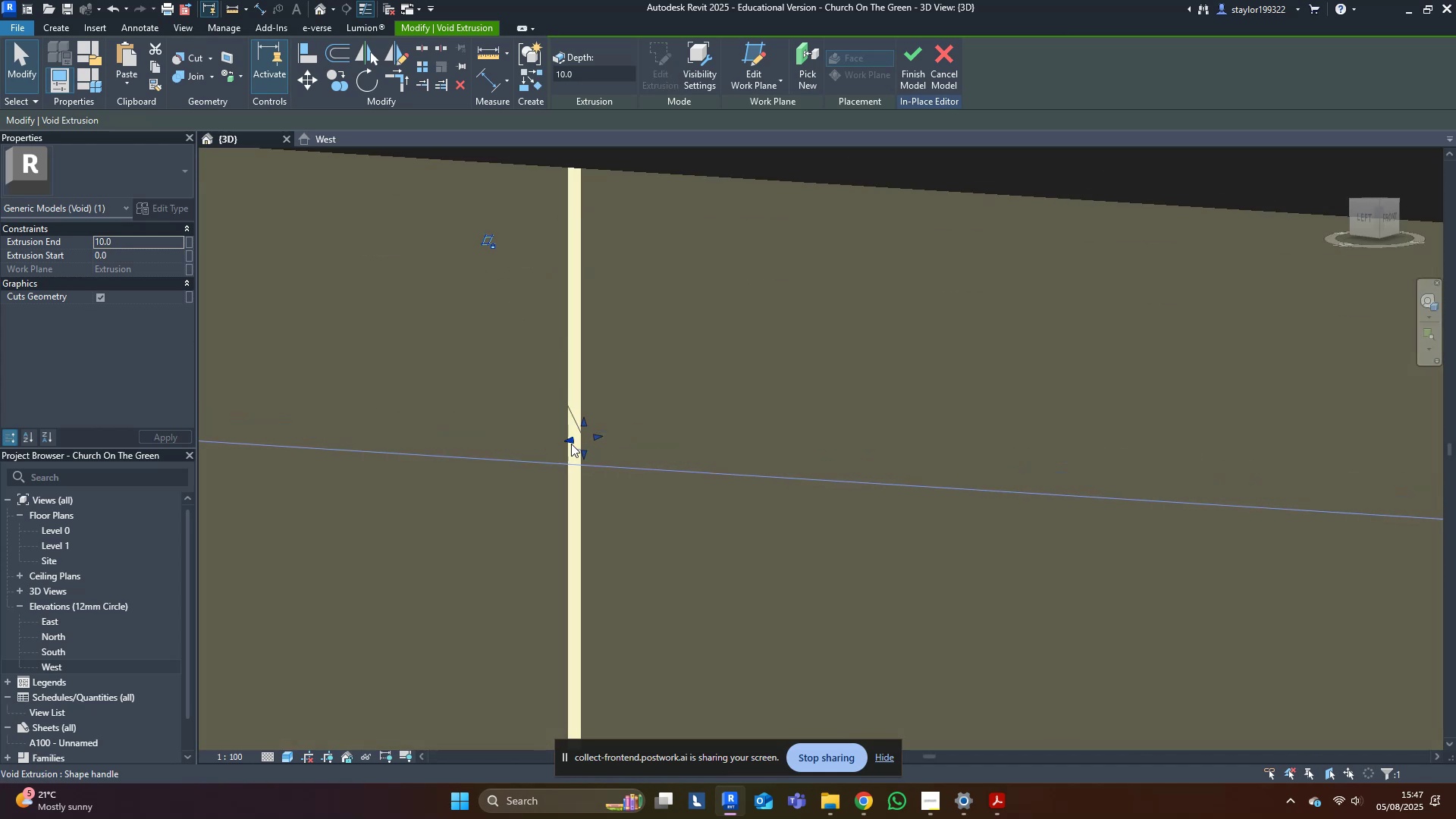 
left_click_drag(start_coordinate=[572, 444], to_coordinate=[562, 454])
 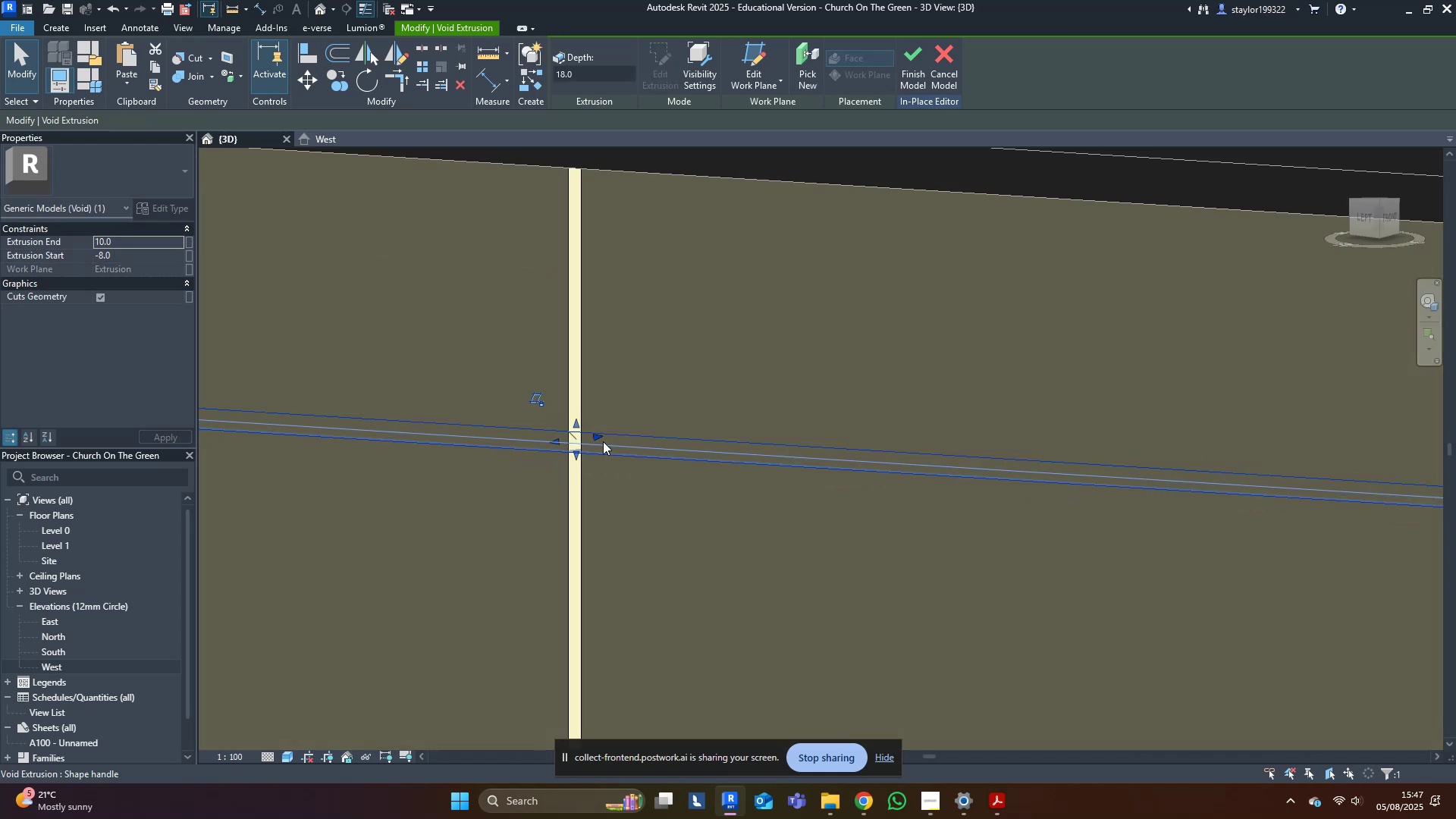 
left_click_drag(start_coordinate=[599, 441], to_coordinate=[587, 454])
 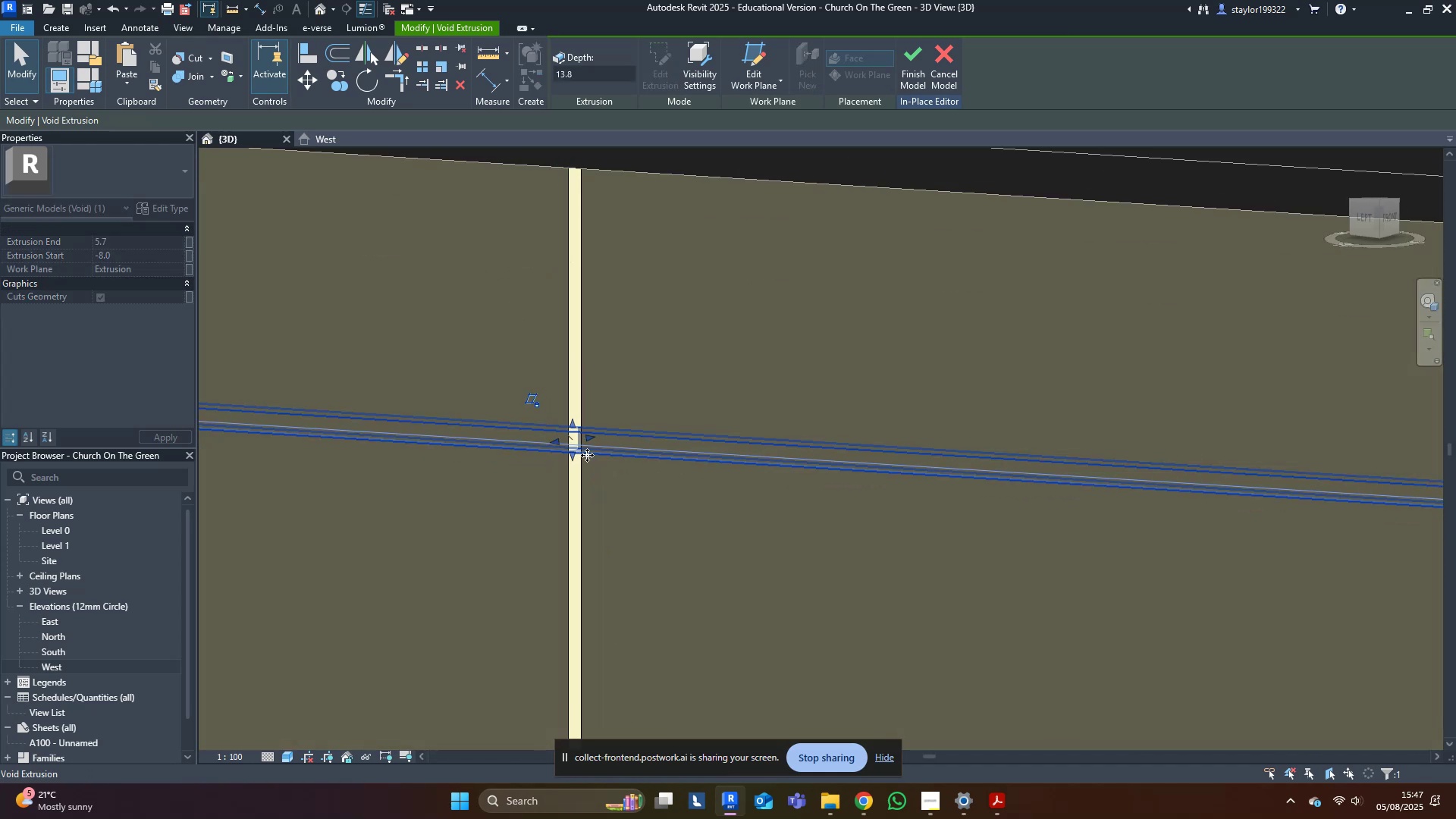 
key(Escape)
 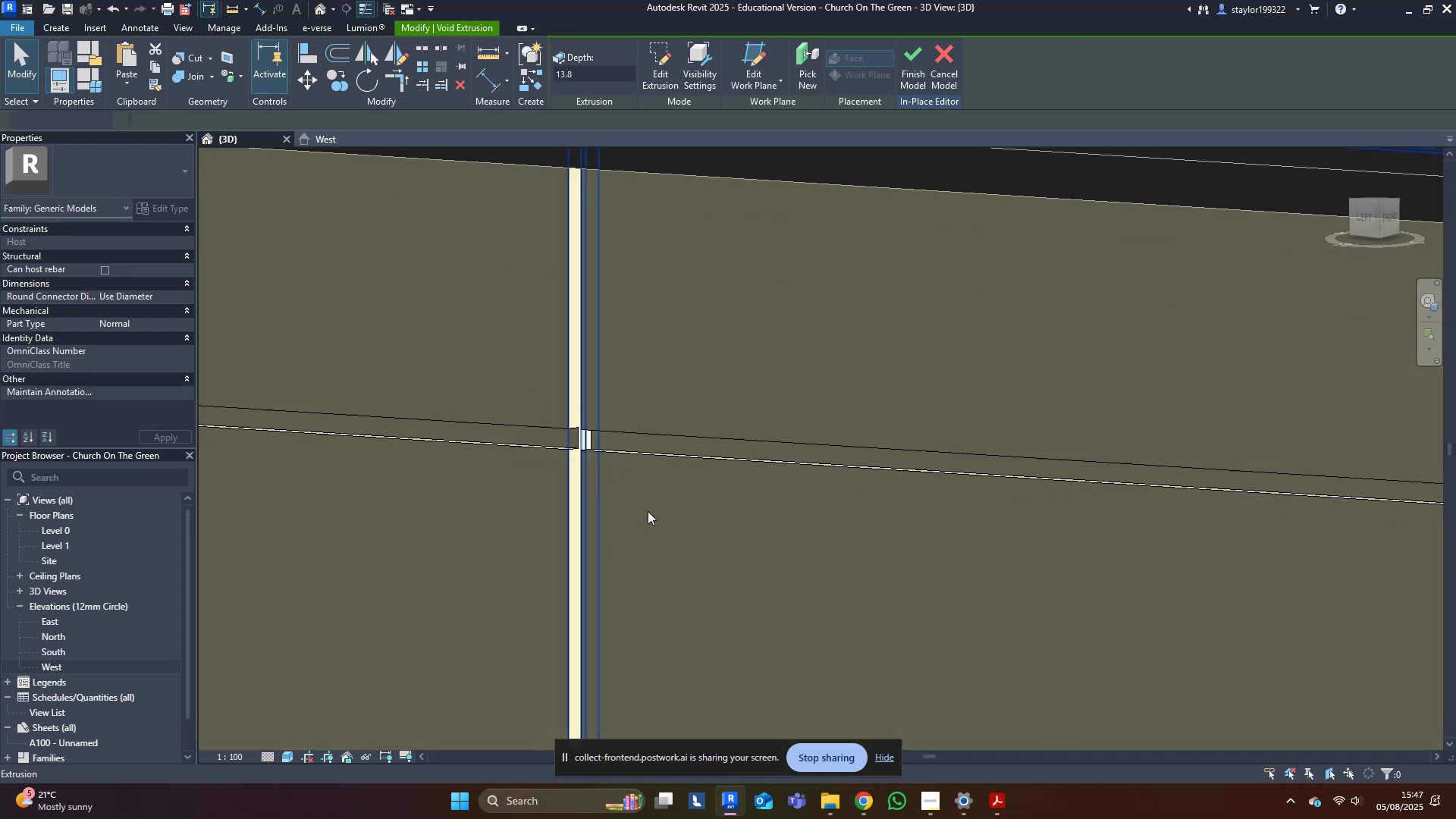 
scroll: coordinate [502, 345], scroll_direction: down, amount: 18.0
 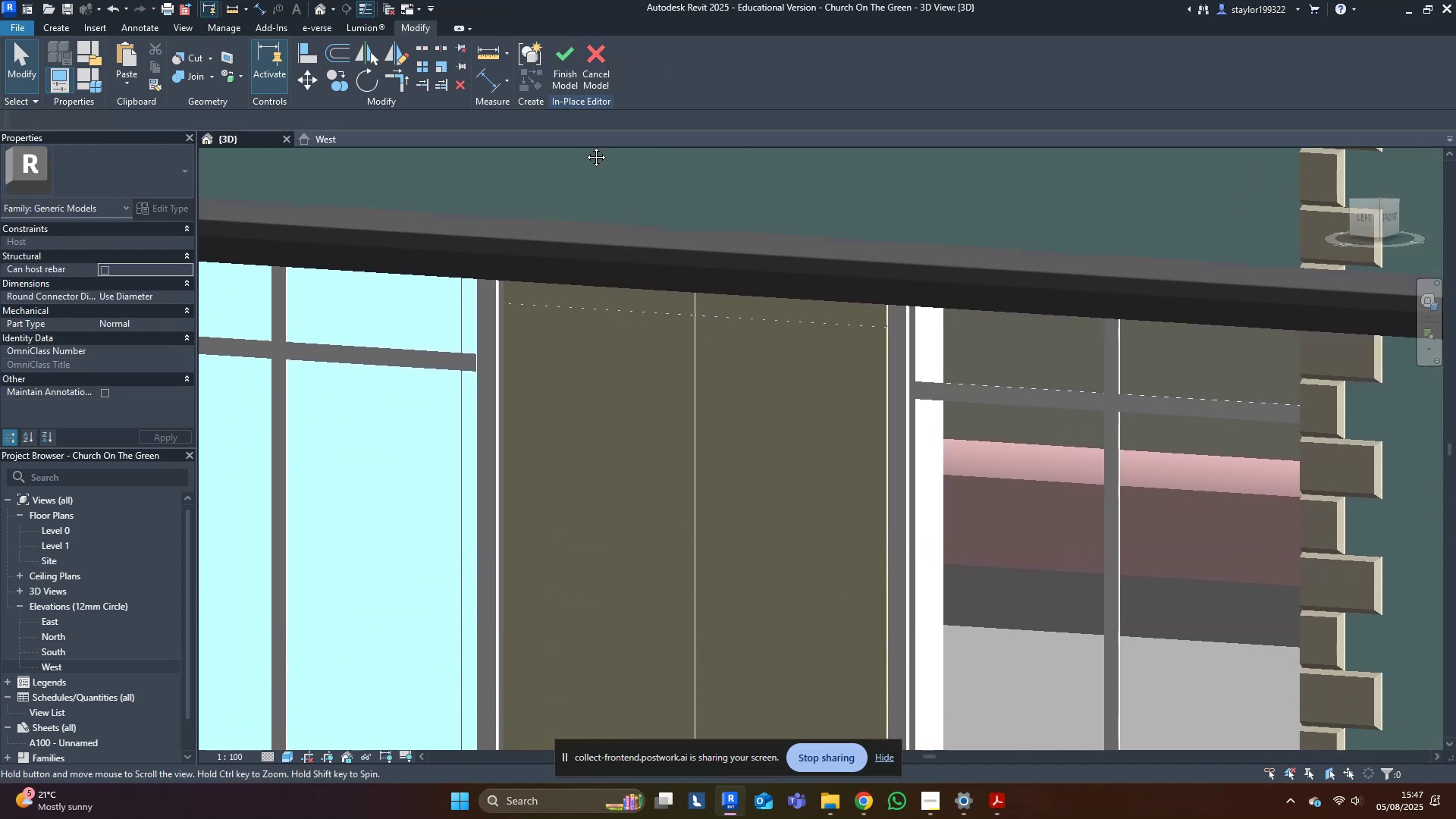 
key(Shift+ShiftLeft)
 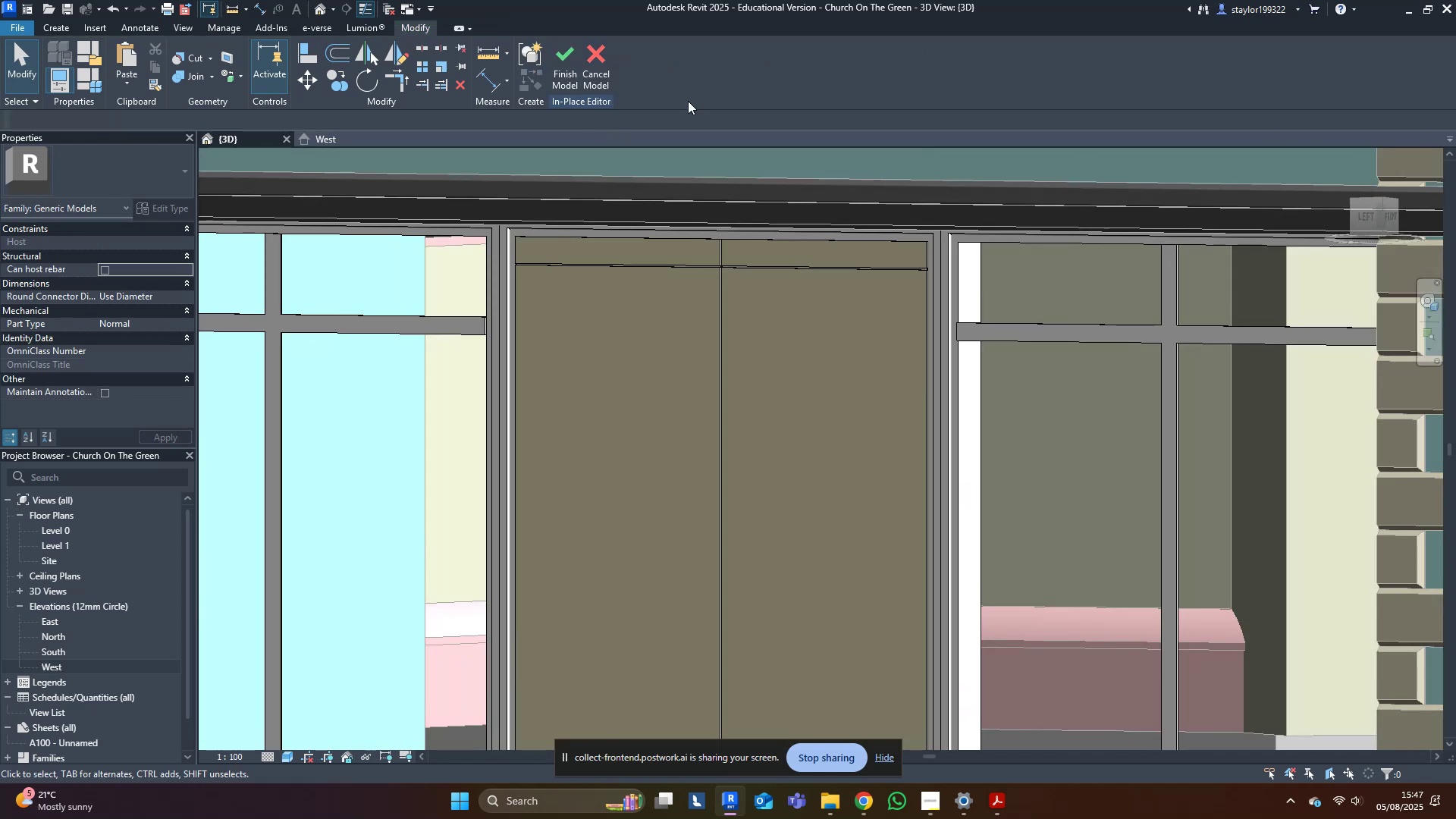 
hold_key(key=ShiftLeft, duration=1.41)
 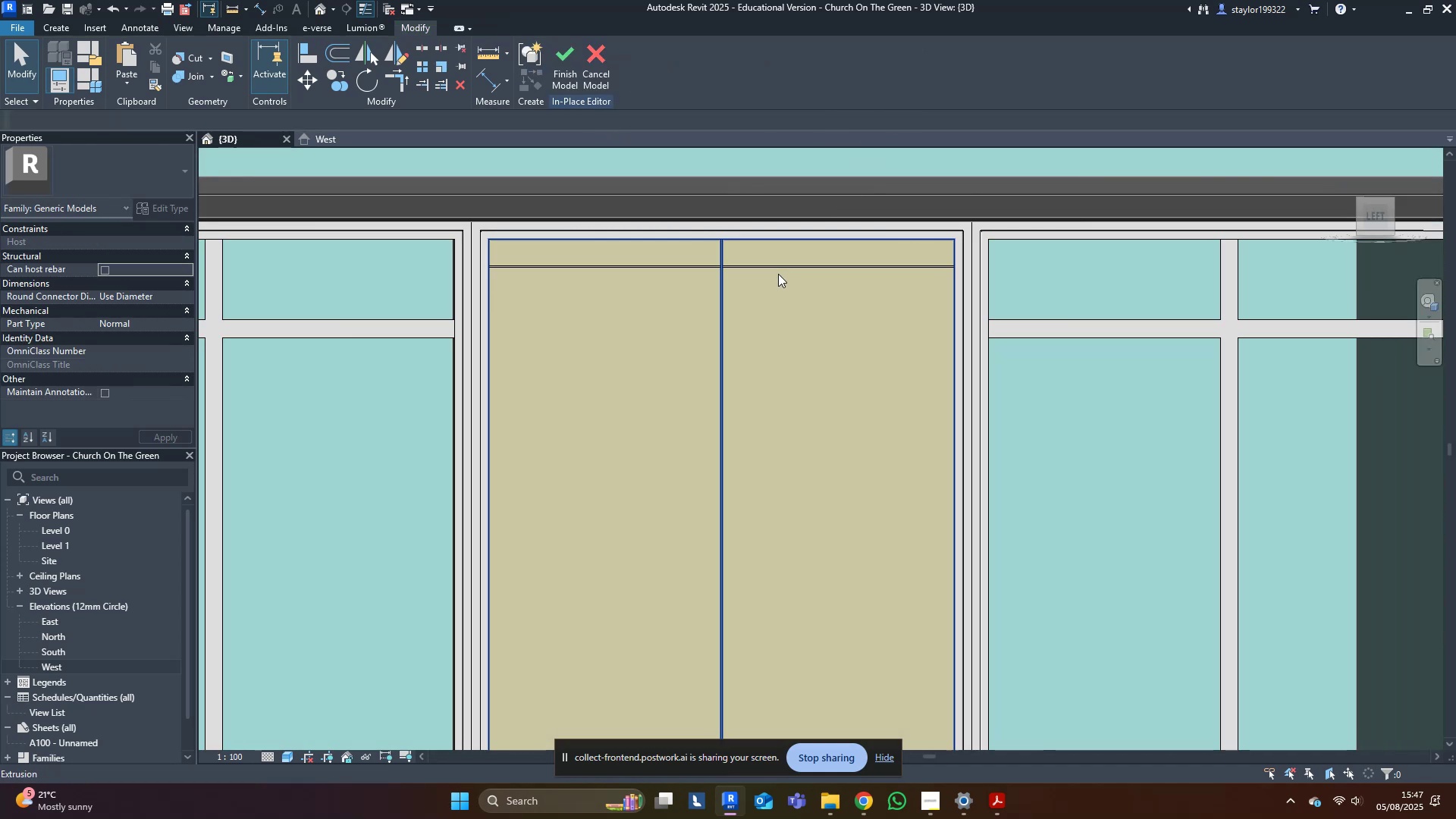 
left_click([778, 274])
 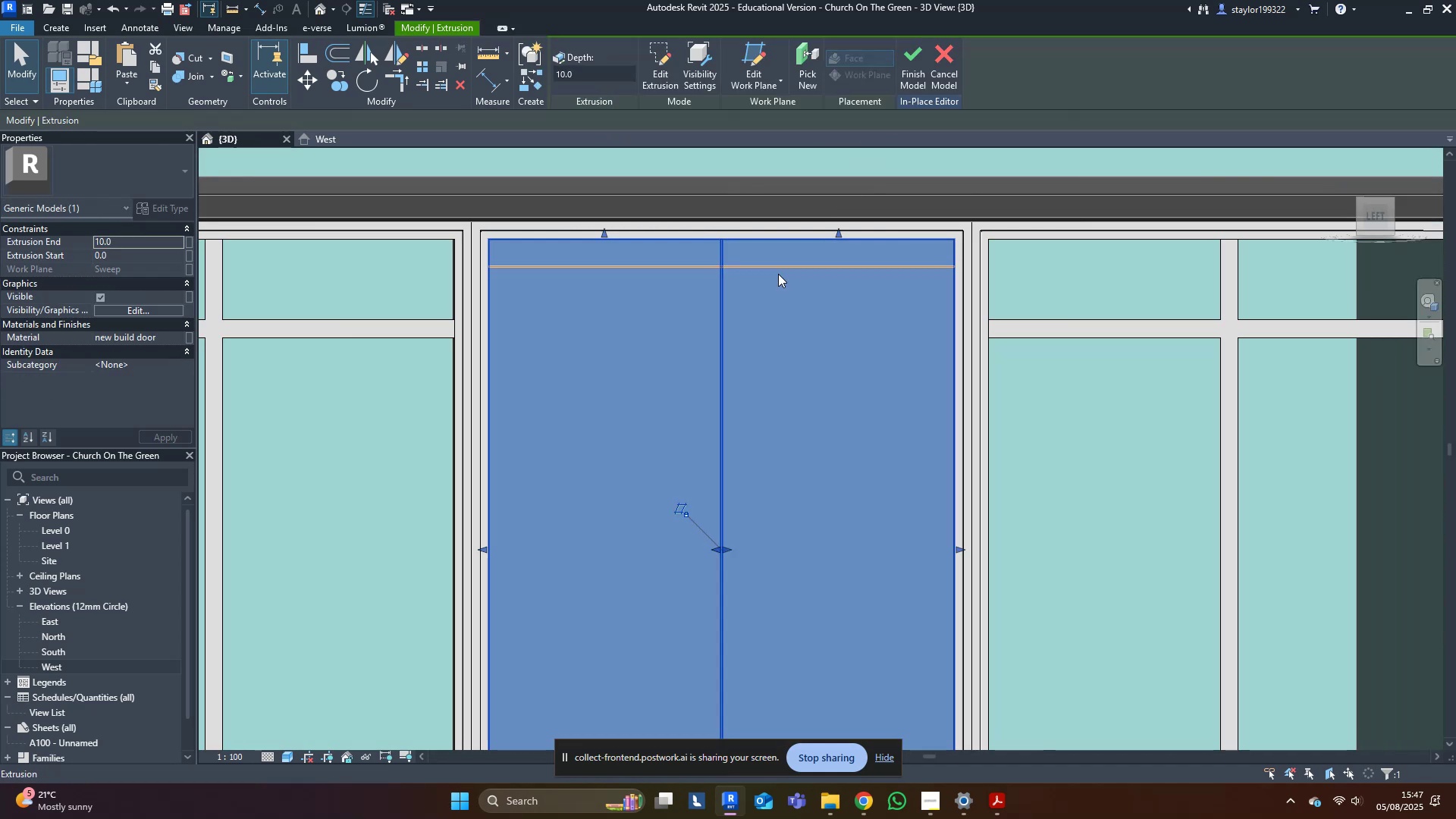 
key(Escape)
 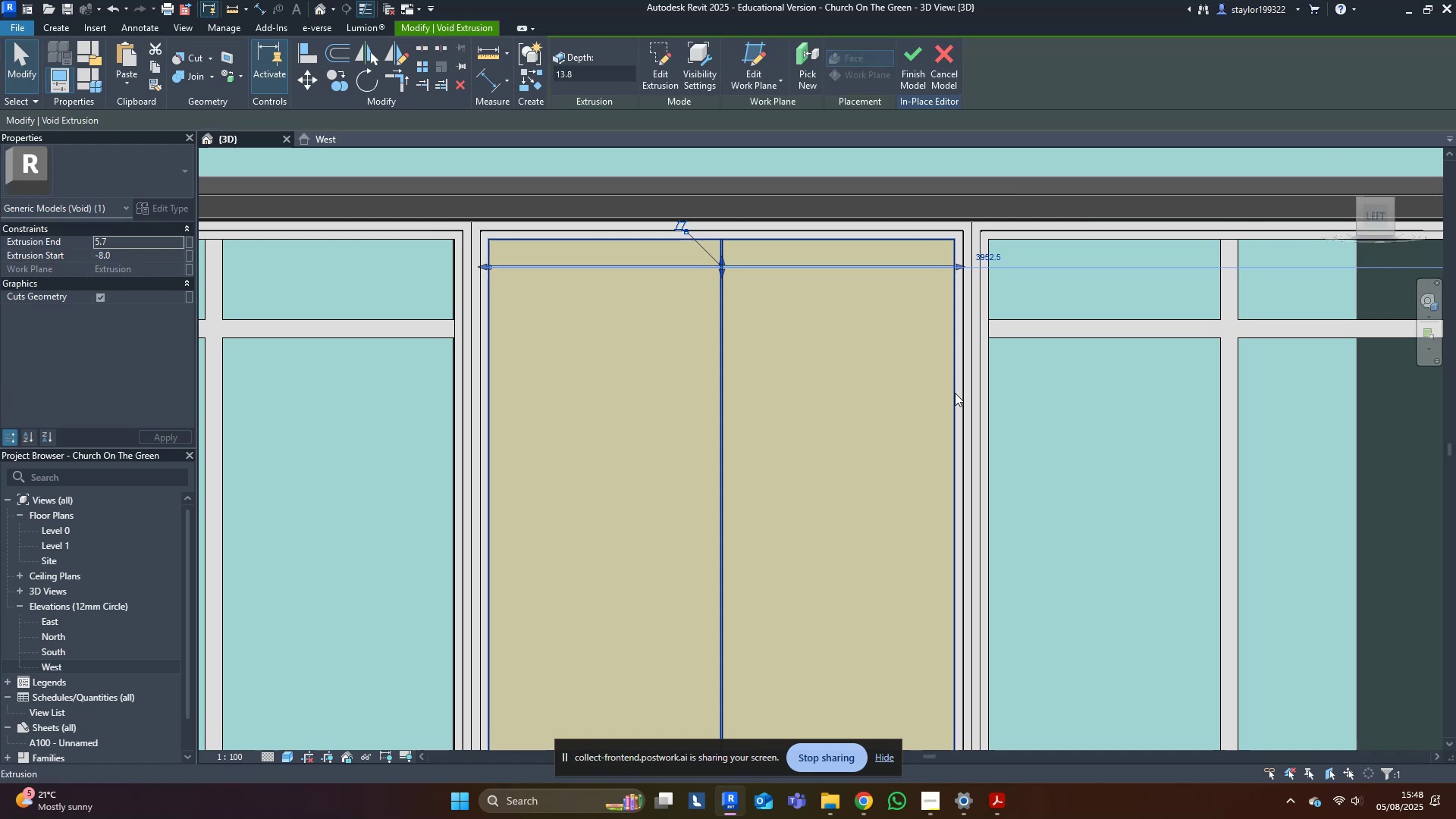 
left_click([885, 402])
 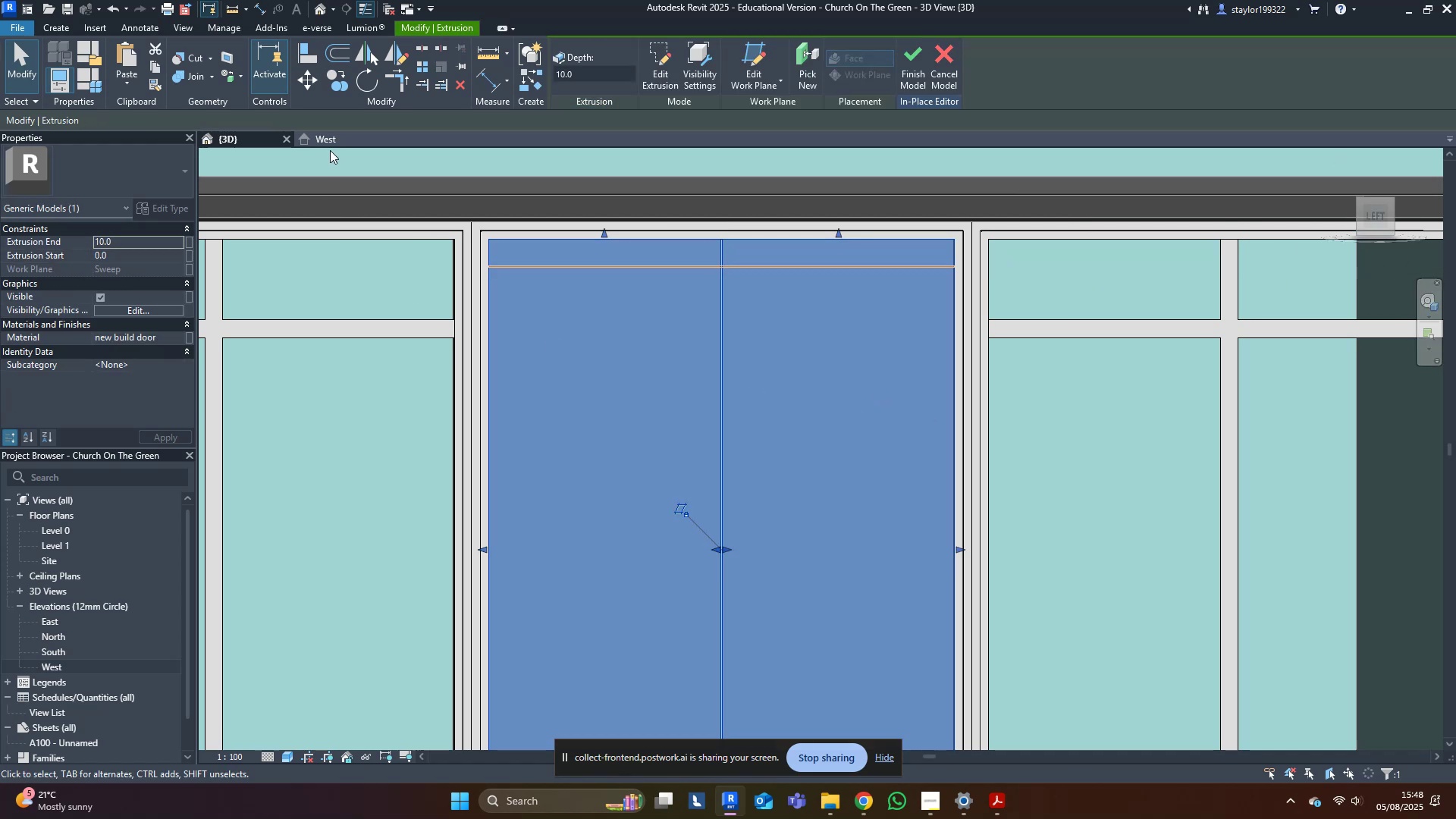 
hold_key(key=ShiftLeft, duration=0.34)
 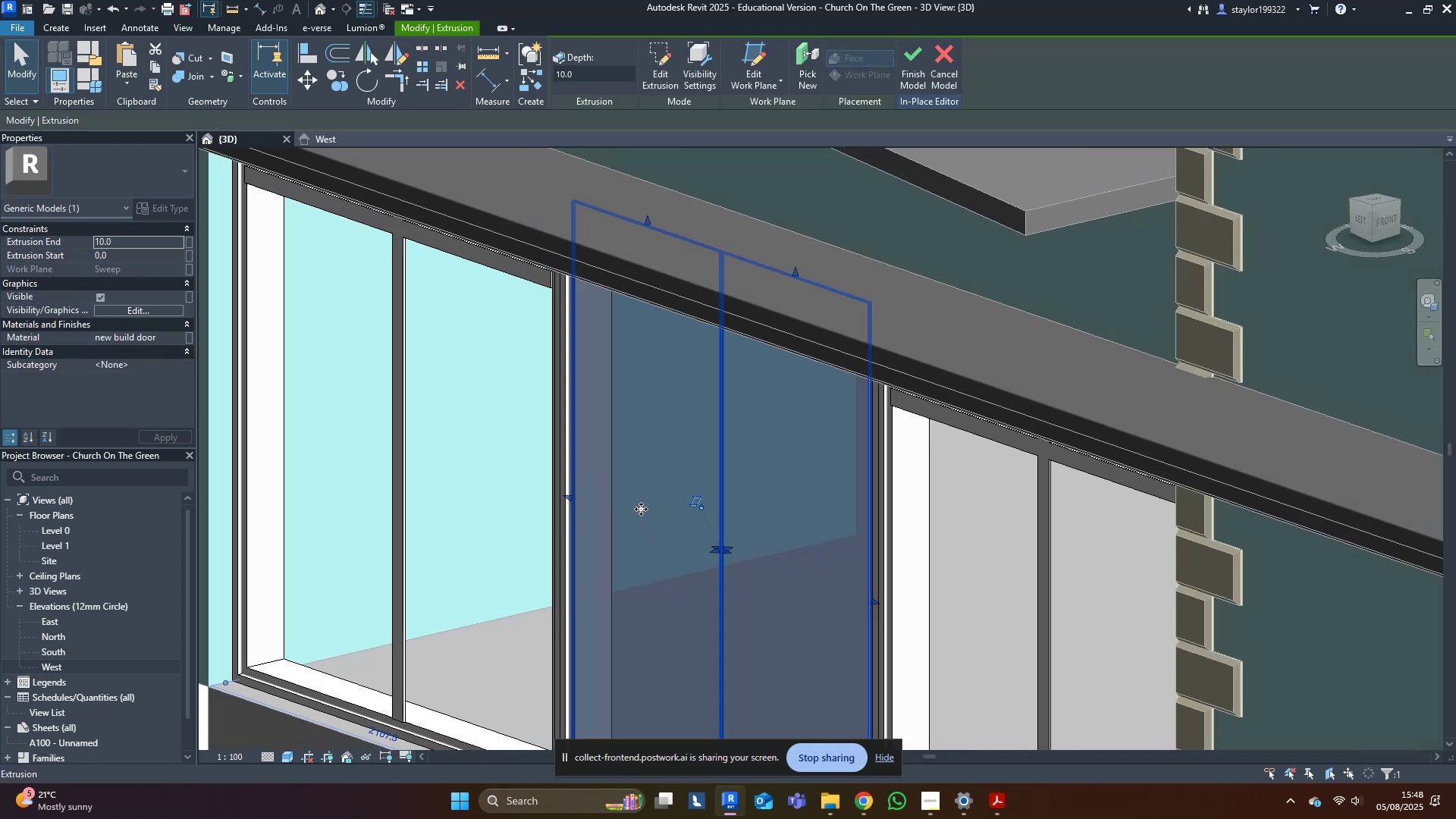 
type(hi)
 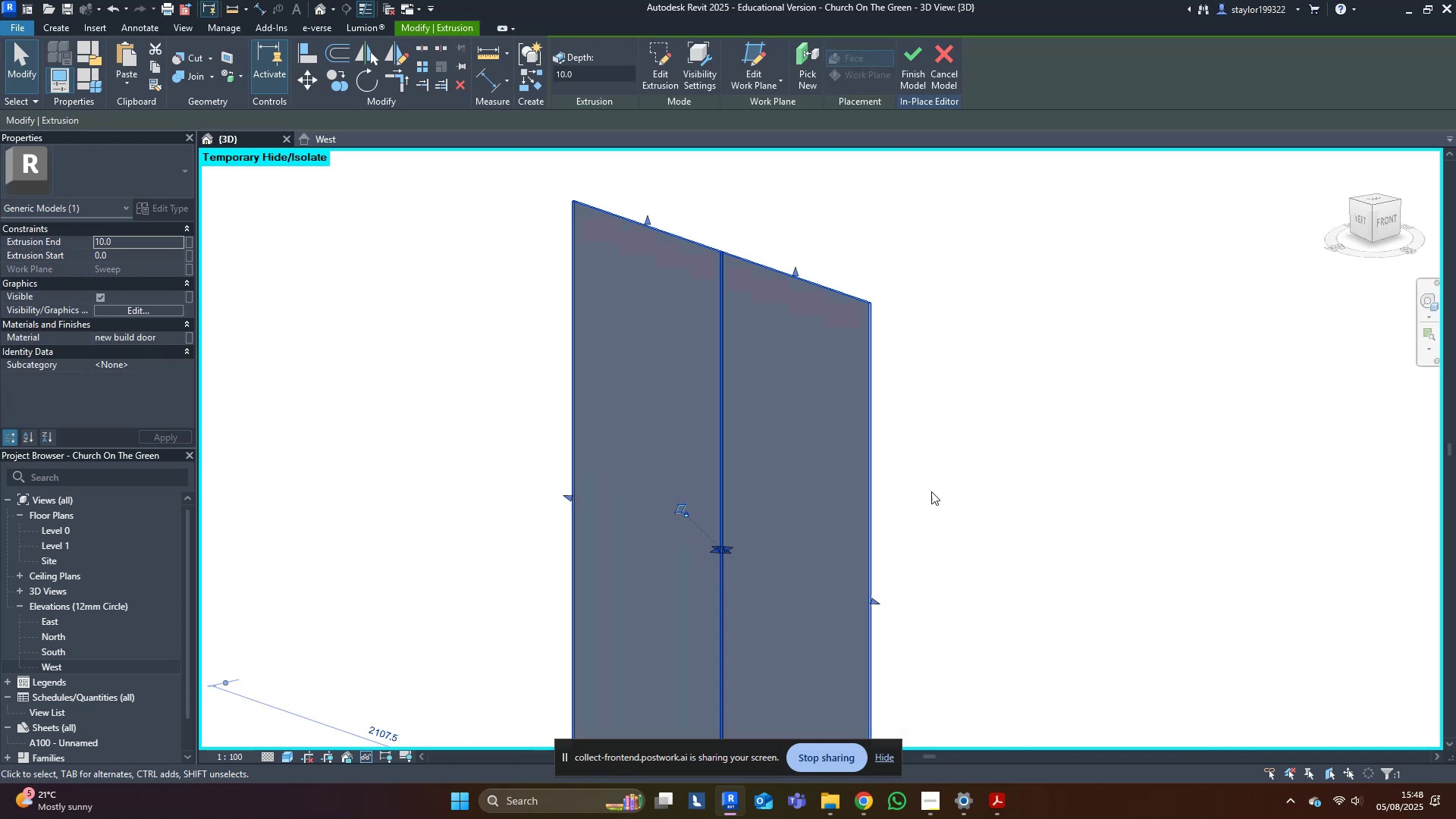 
hold_key(key=ShiftLeft, duration=0.32)
 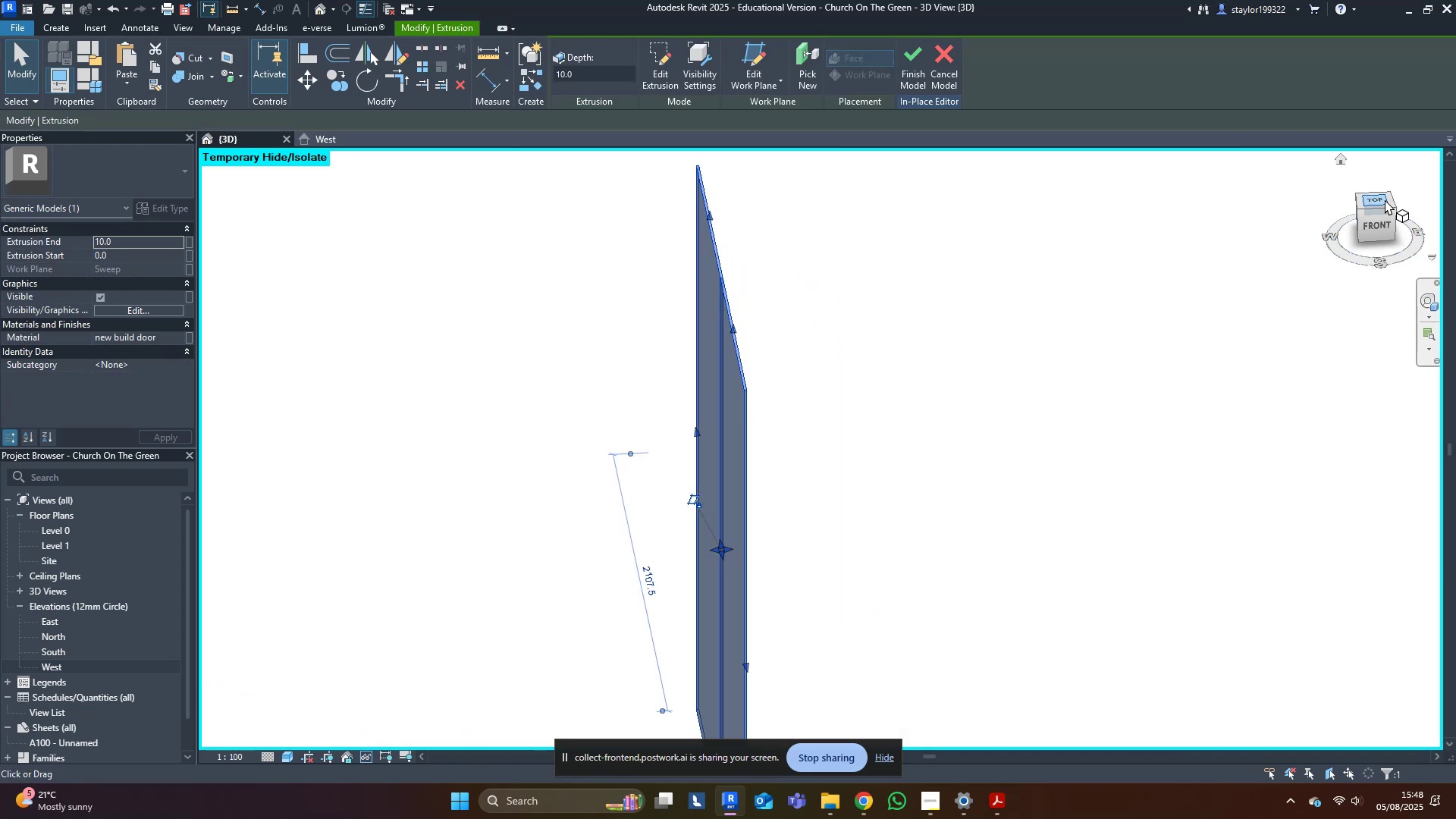 
left_click([1380, 200])
 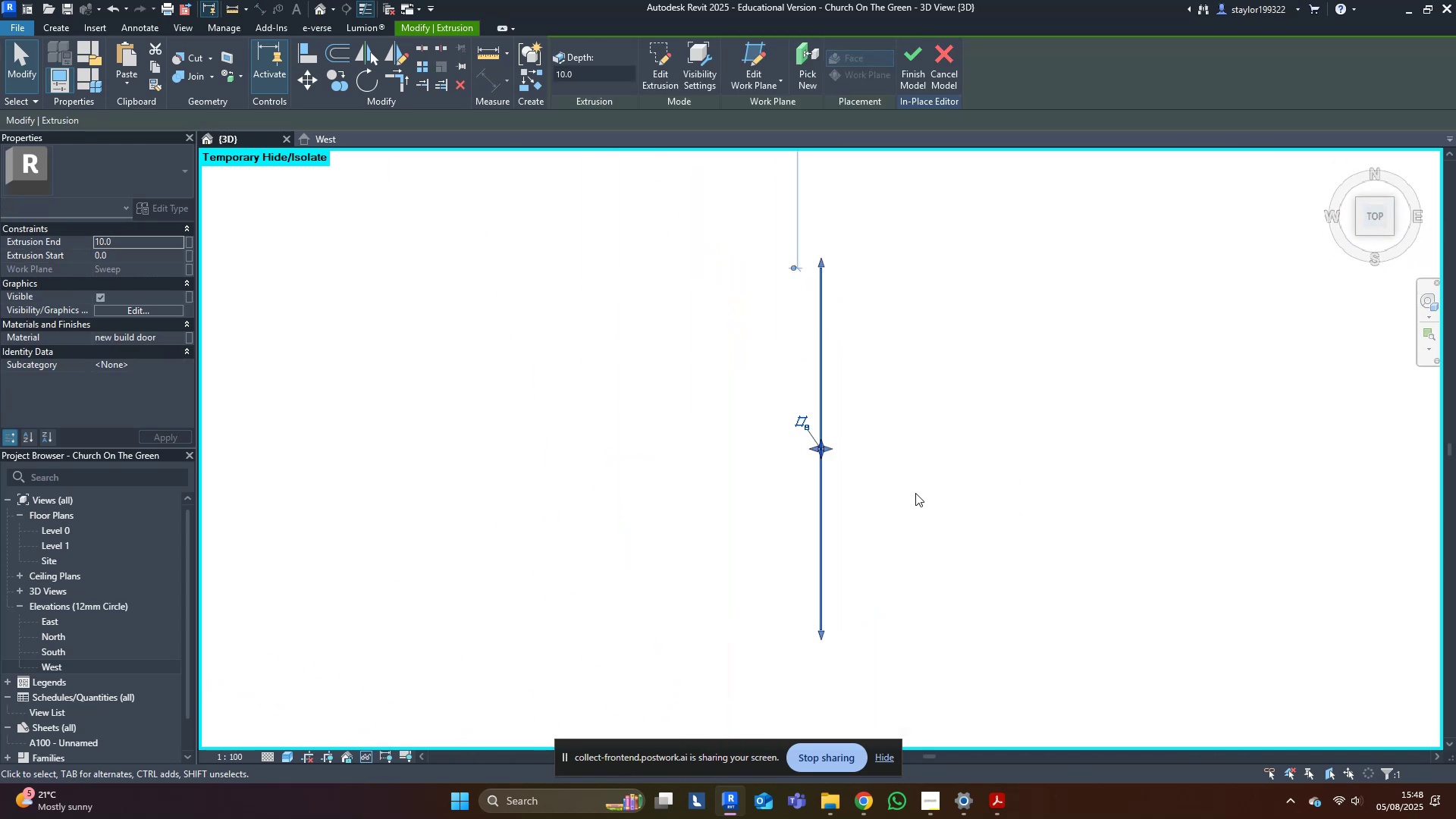 
scroll: coordinate [811, 479], scroll_direction: up, amount: 12.0
 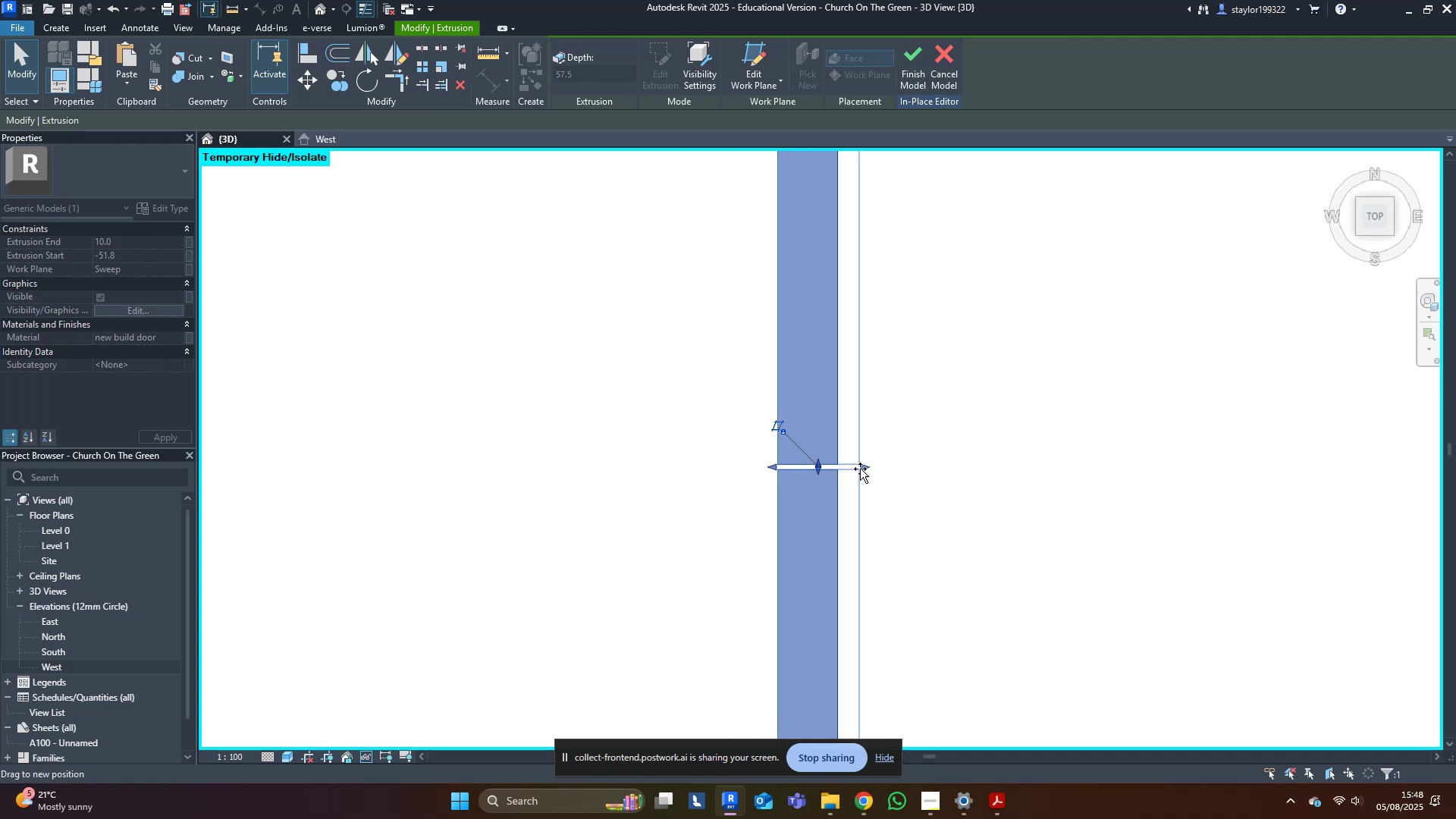 
scroll: coordinate [978, 491], scroll_direction: down, amount: 4.0
 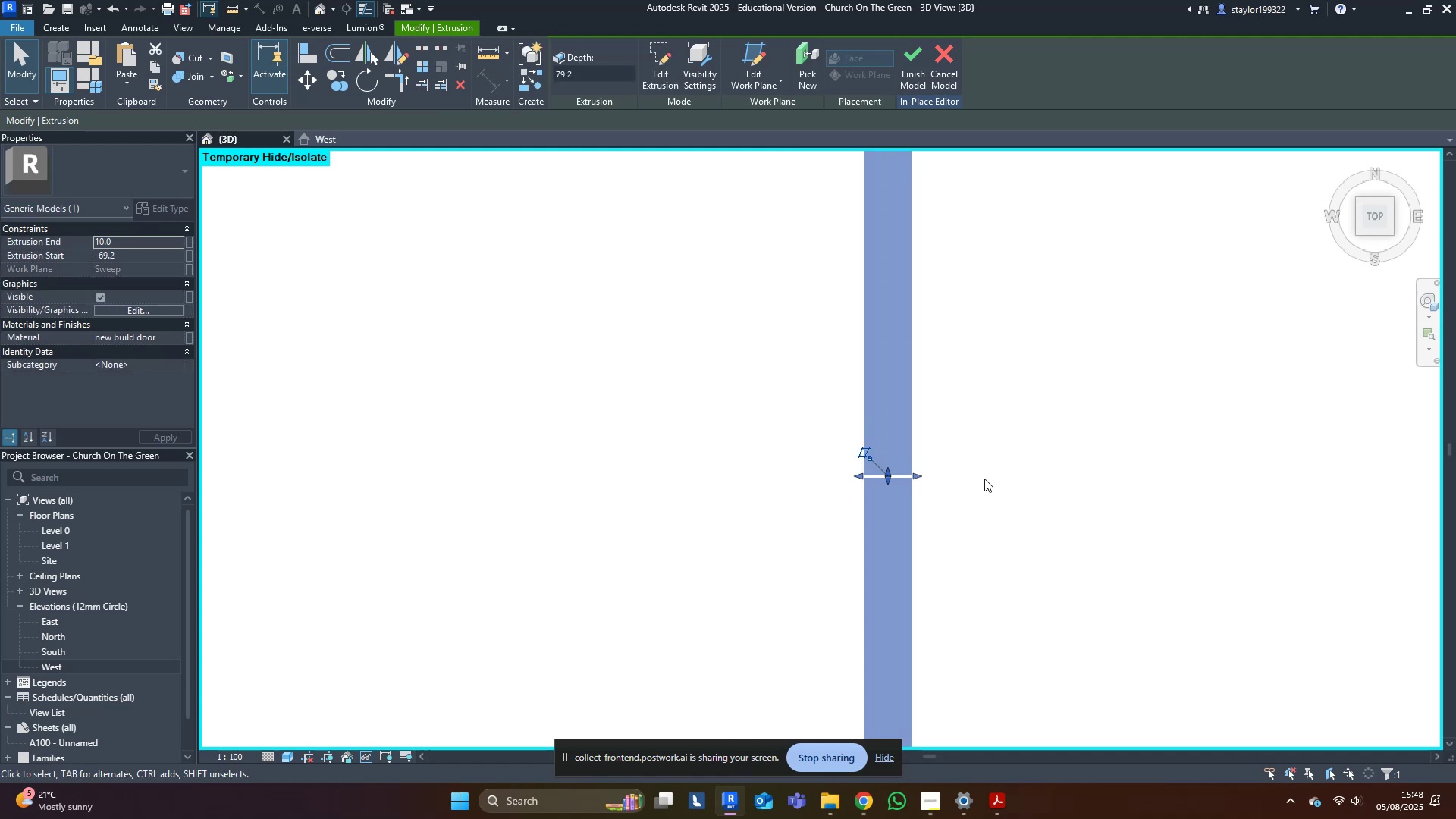 
left_click([1005, 484])
 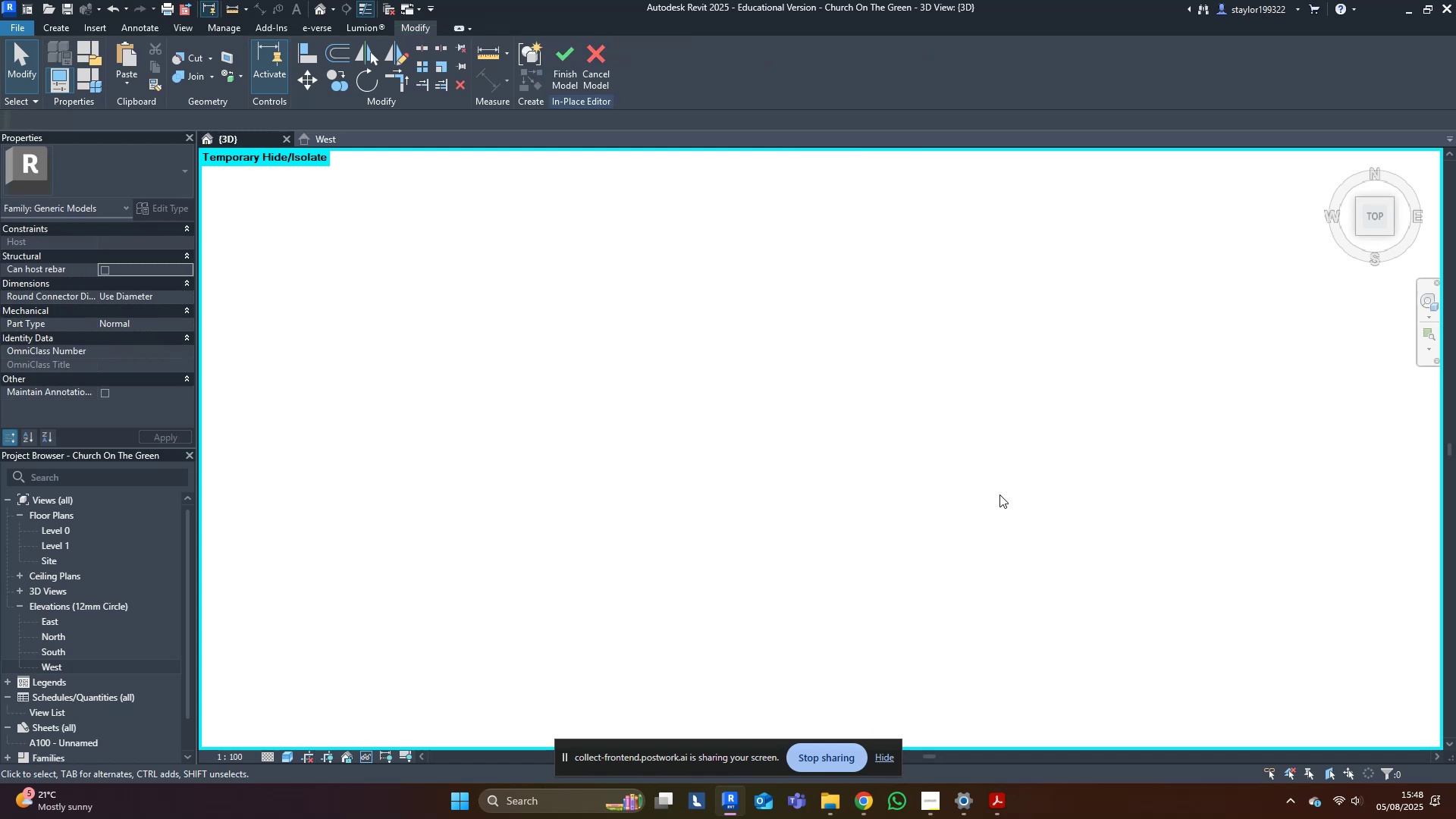 
scroll: coordinate [984, 519], scroll_direction: down, amount: 5.0
 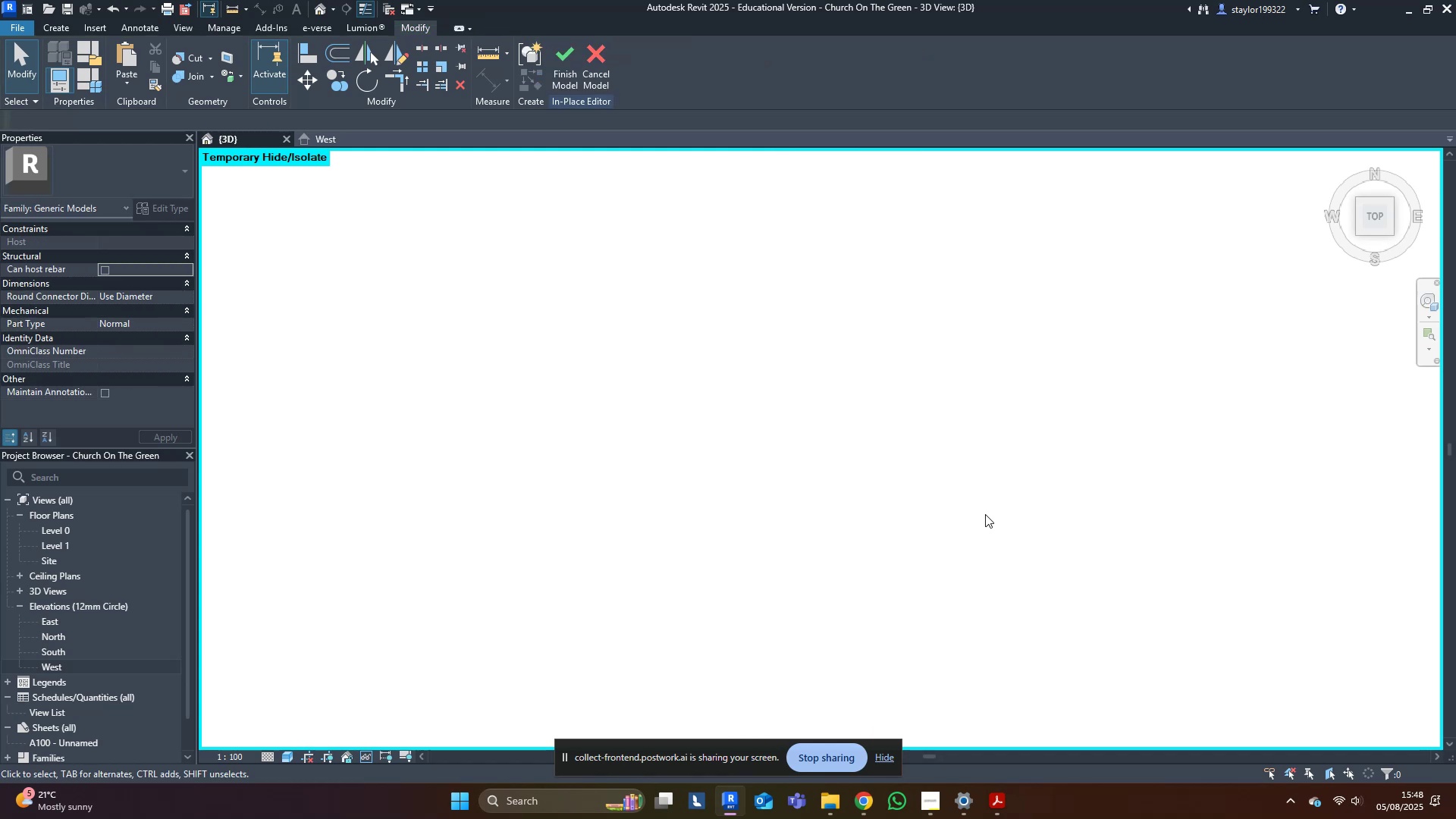 
key(Control+Z)
 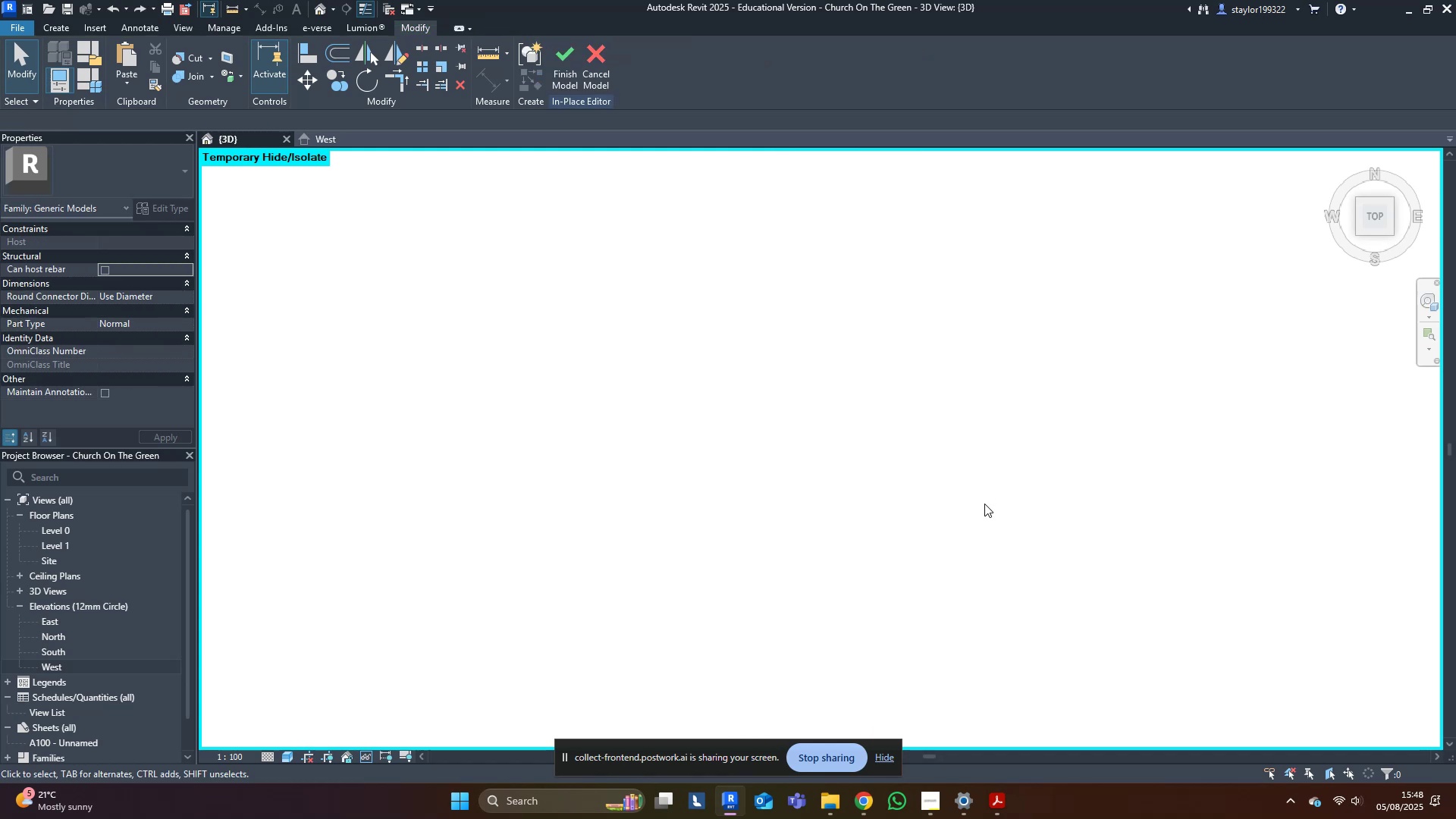 
type(hr)
 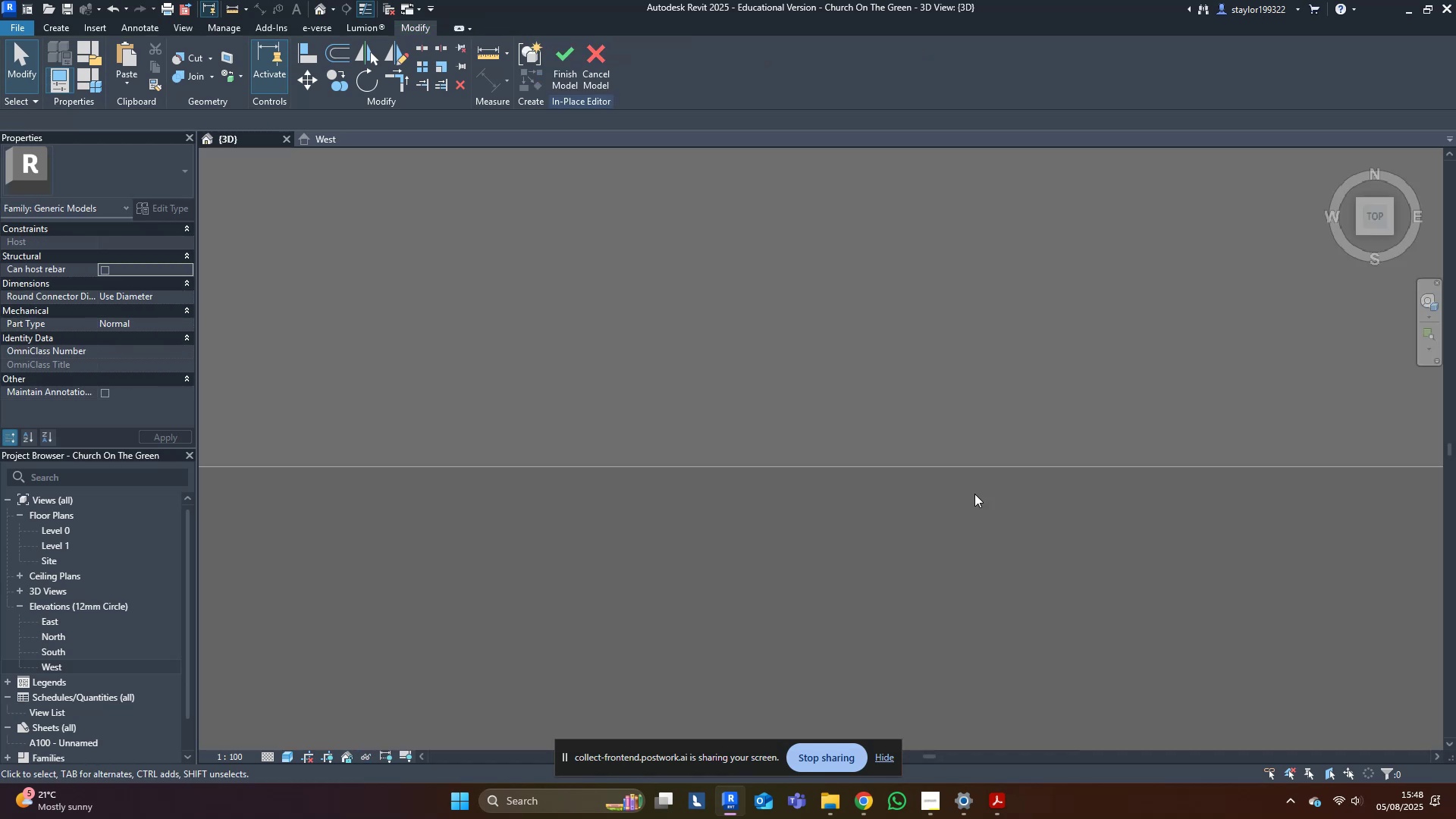 
scroll: coordinate [915, 542], scroll_direction: down, amount: 8.0
 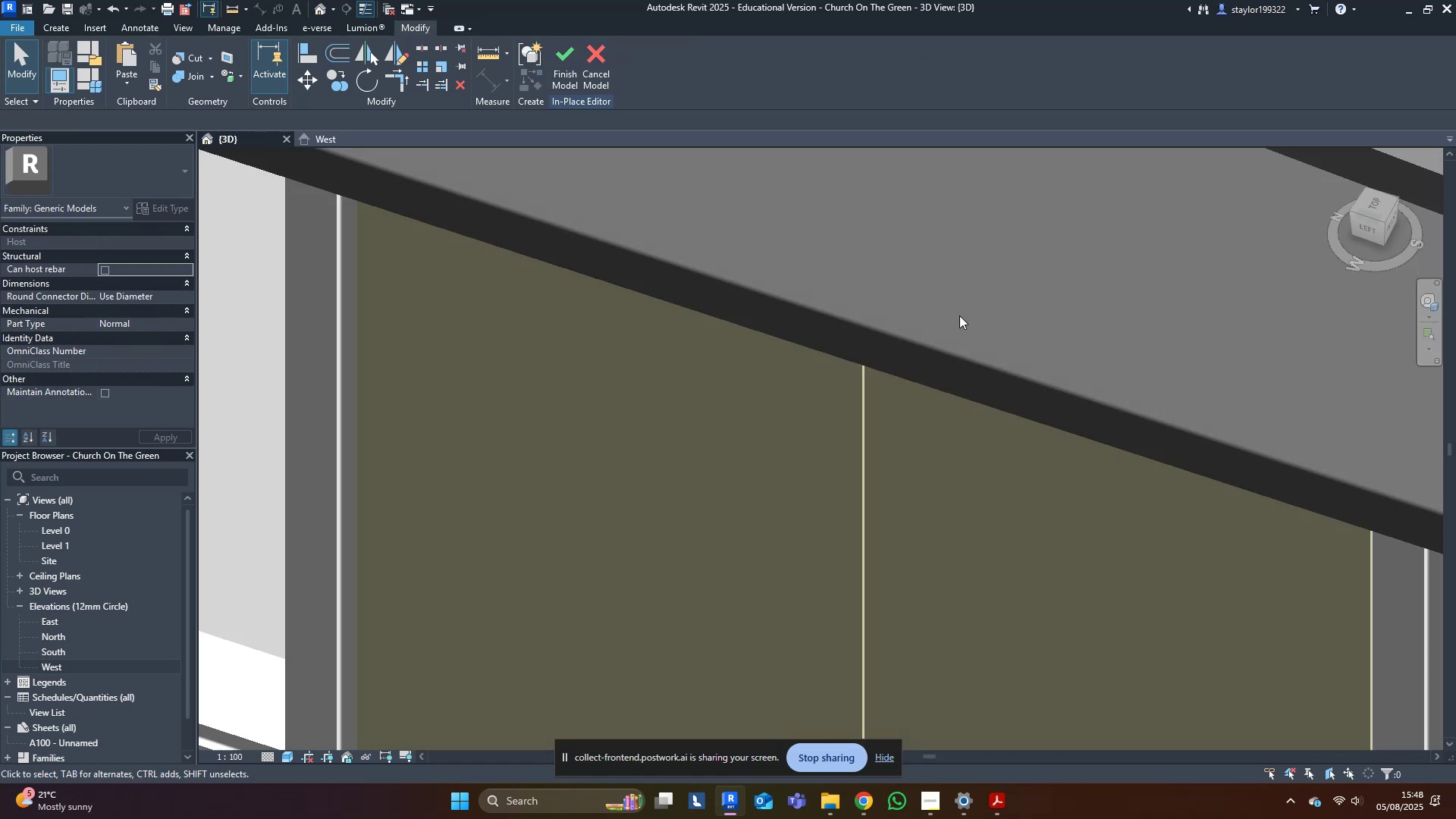 
hold_key(key=ShiftLeft, duration=0.53)
 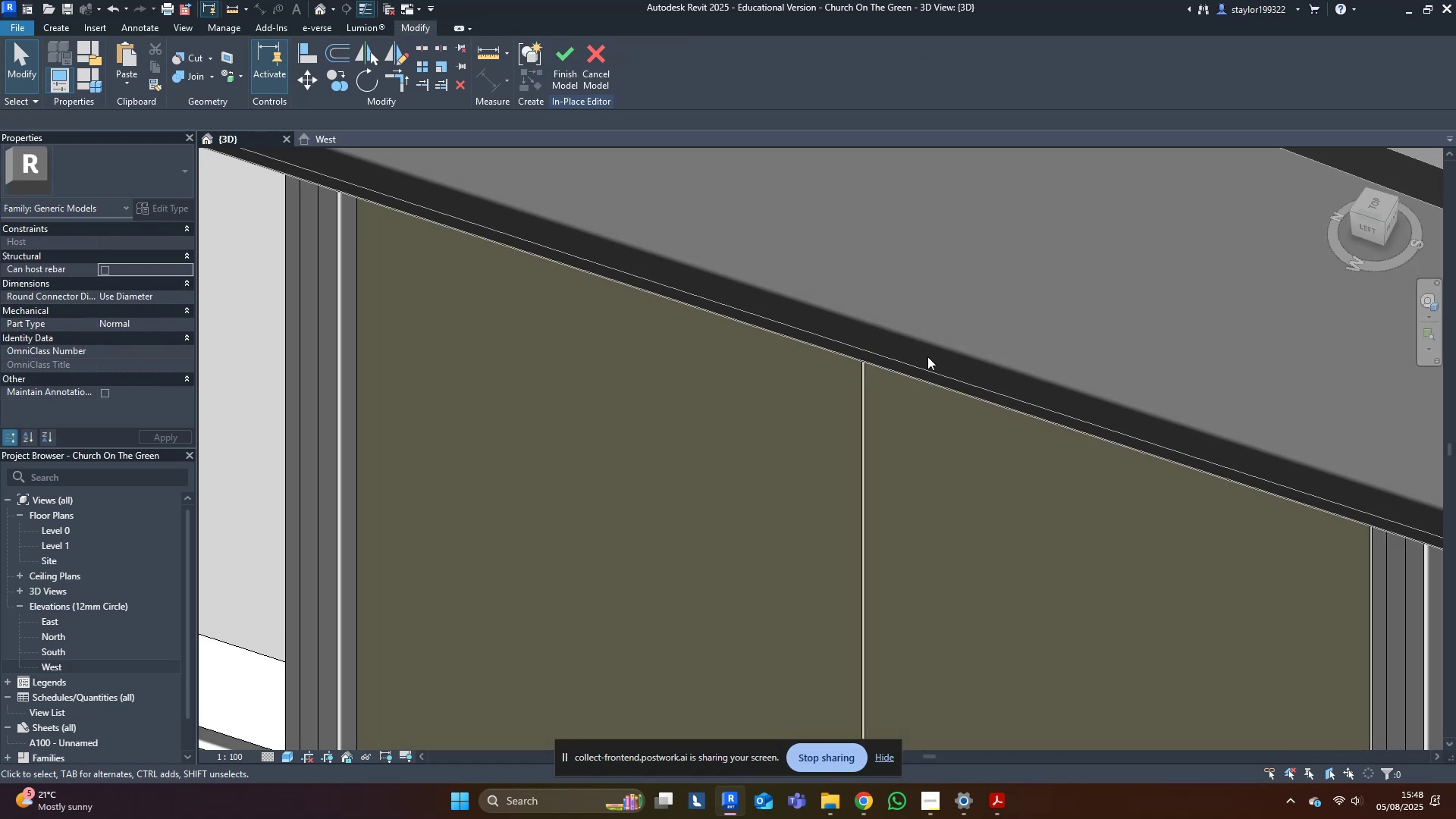 
scroll: coordinate [875, 438], scroll_direction: down, amount: 4.0
 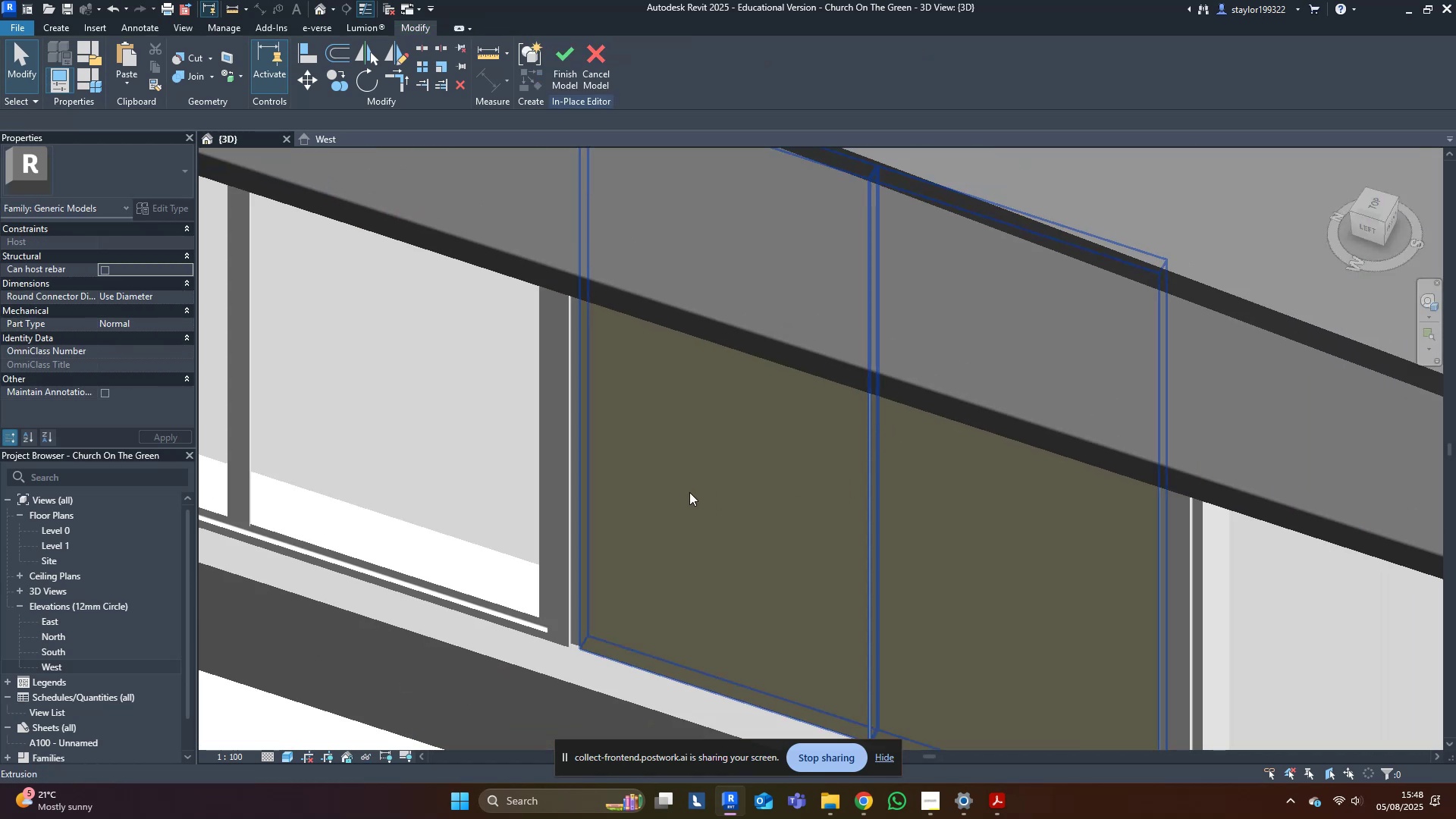 
left_click([689, 492])
 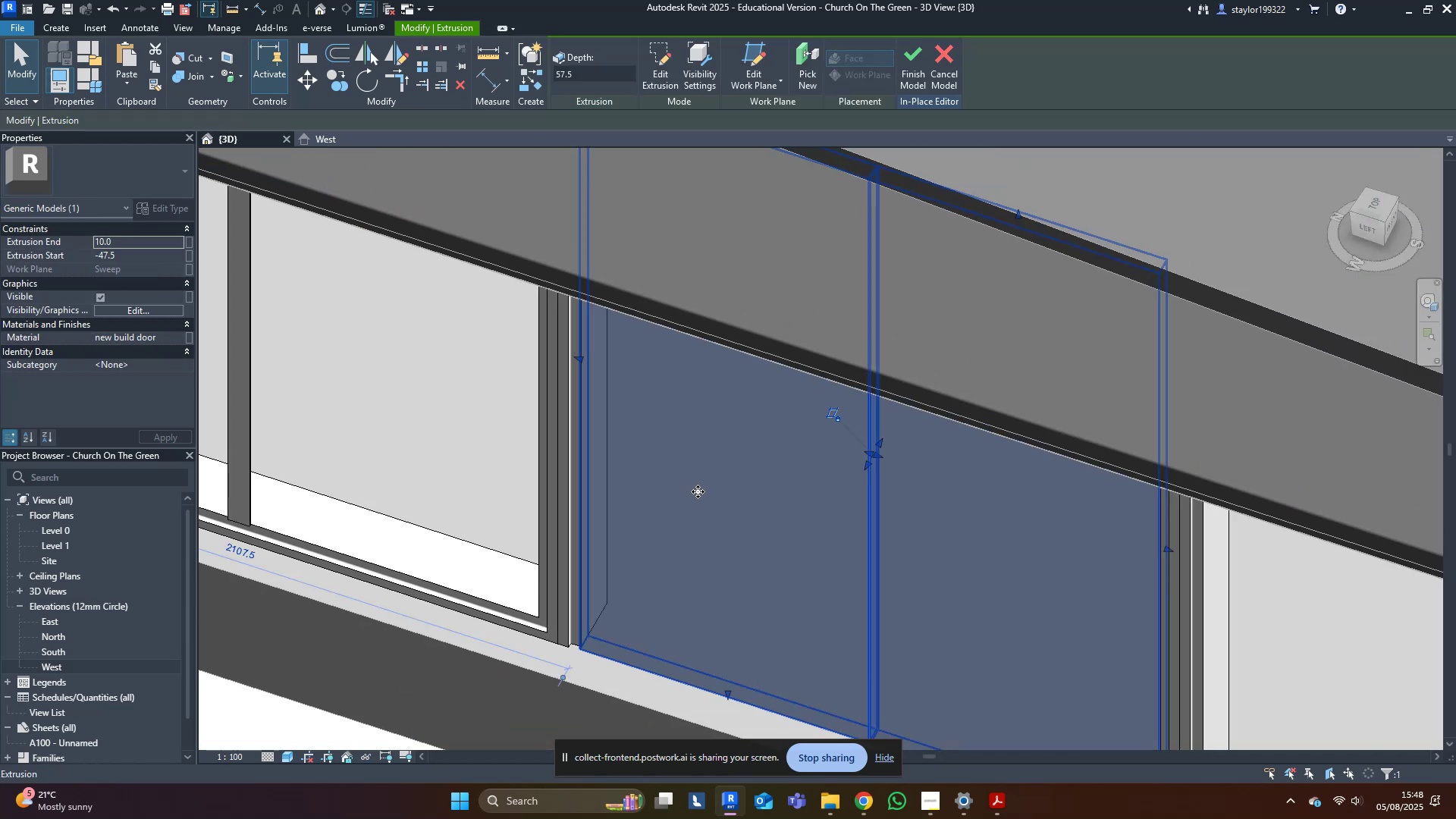 
key(Shift+ShiftLeft)
 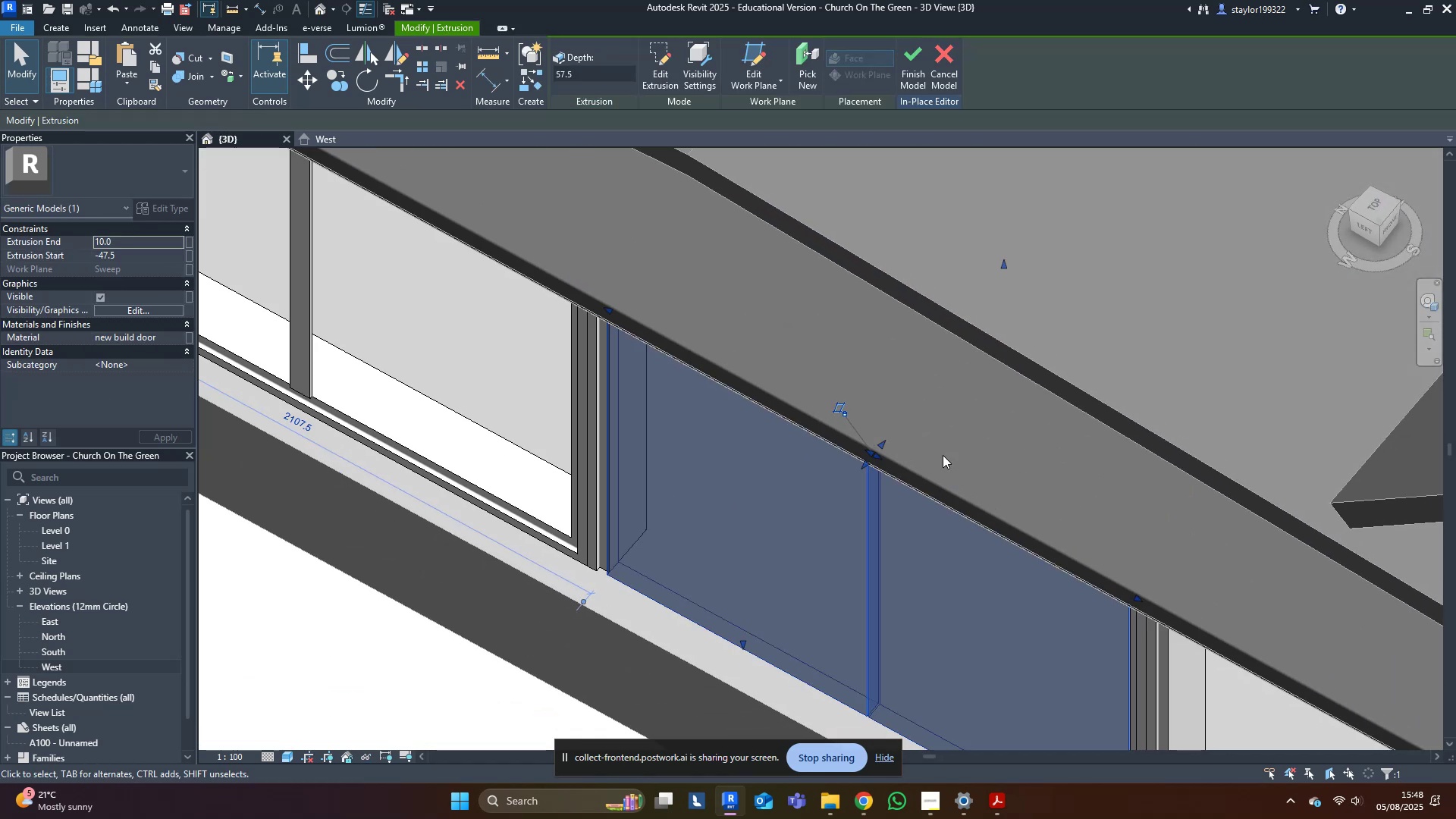 
scroll: coordinate [894, 437], scroll_direction: up, amount: 4.0
 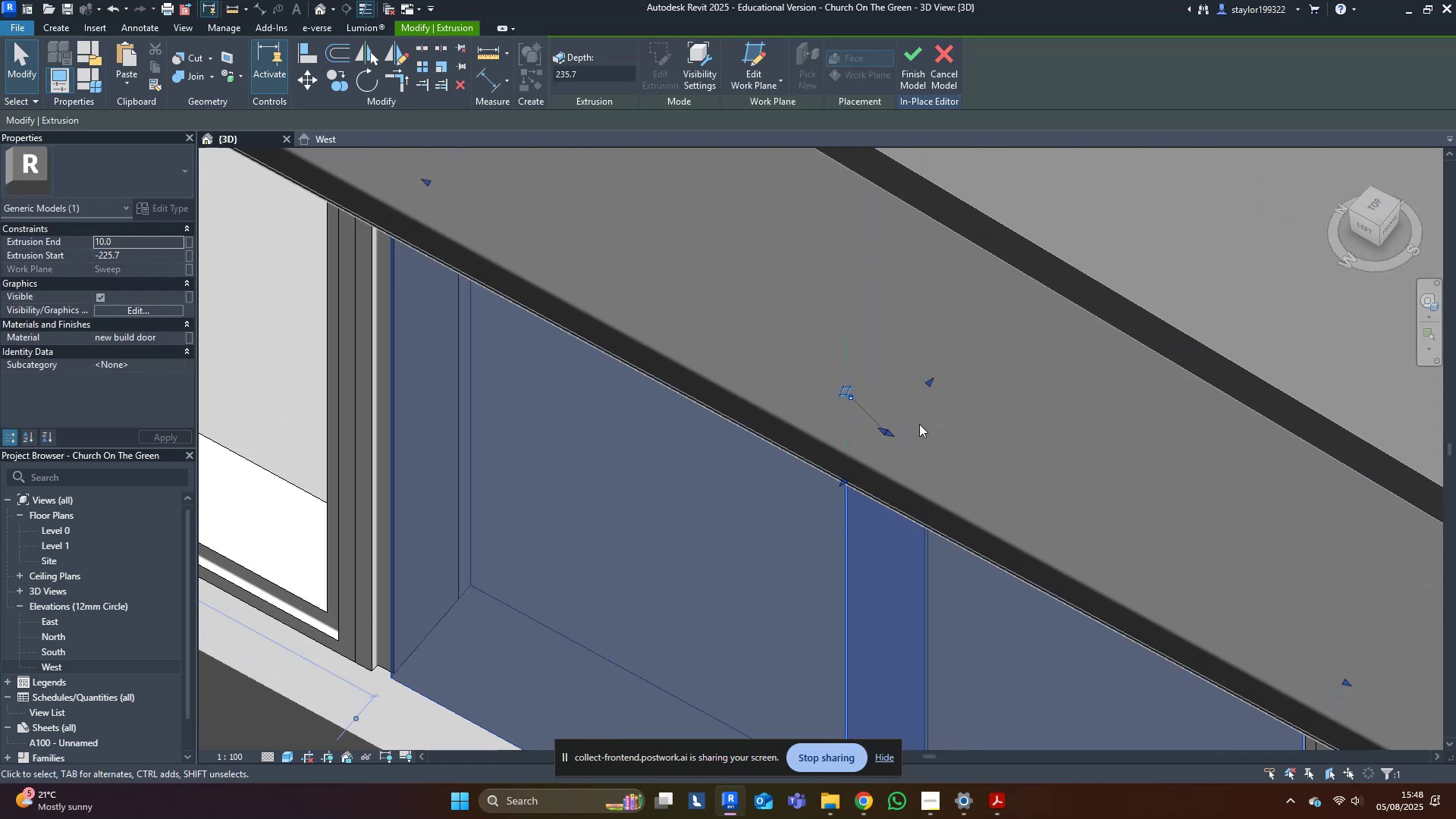 
key(Escape)
 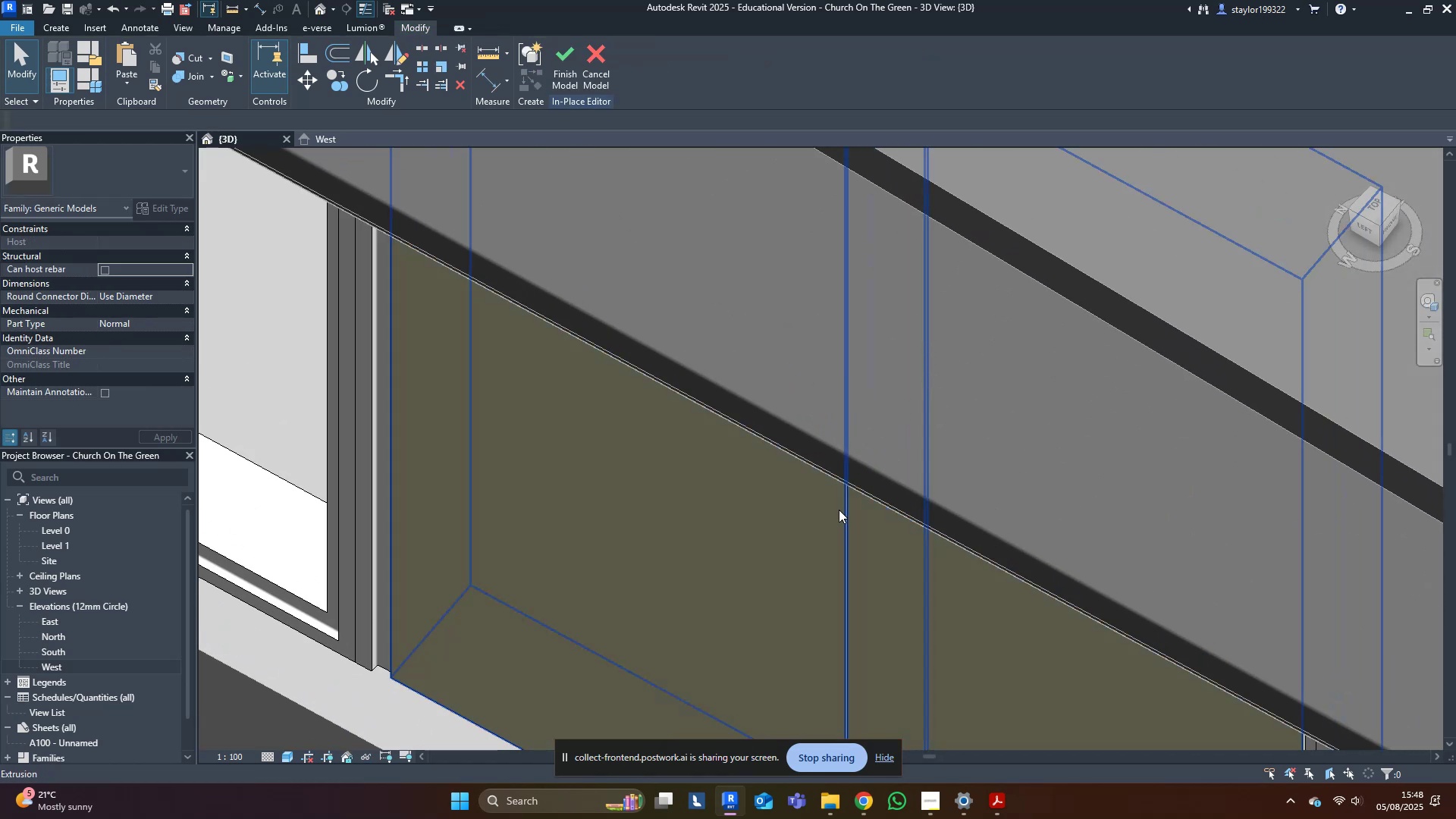 
scroll: coordinate [839, 507], scroll_direction: down, amount: 5.0
 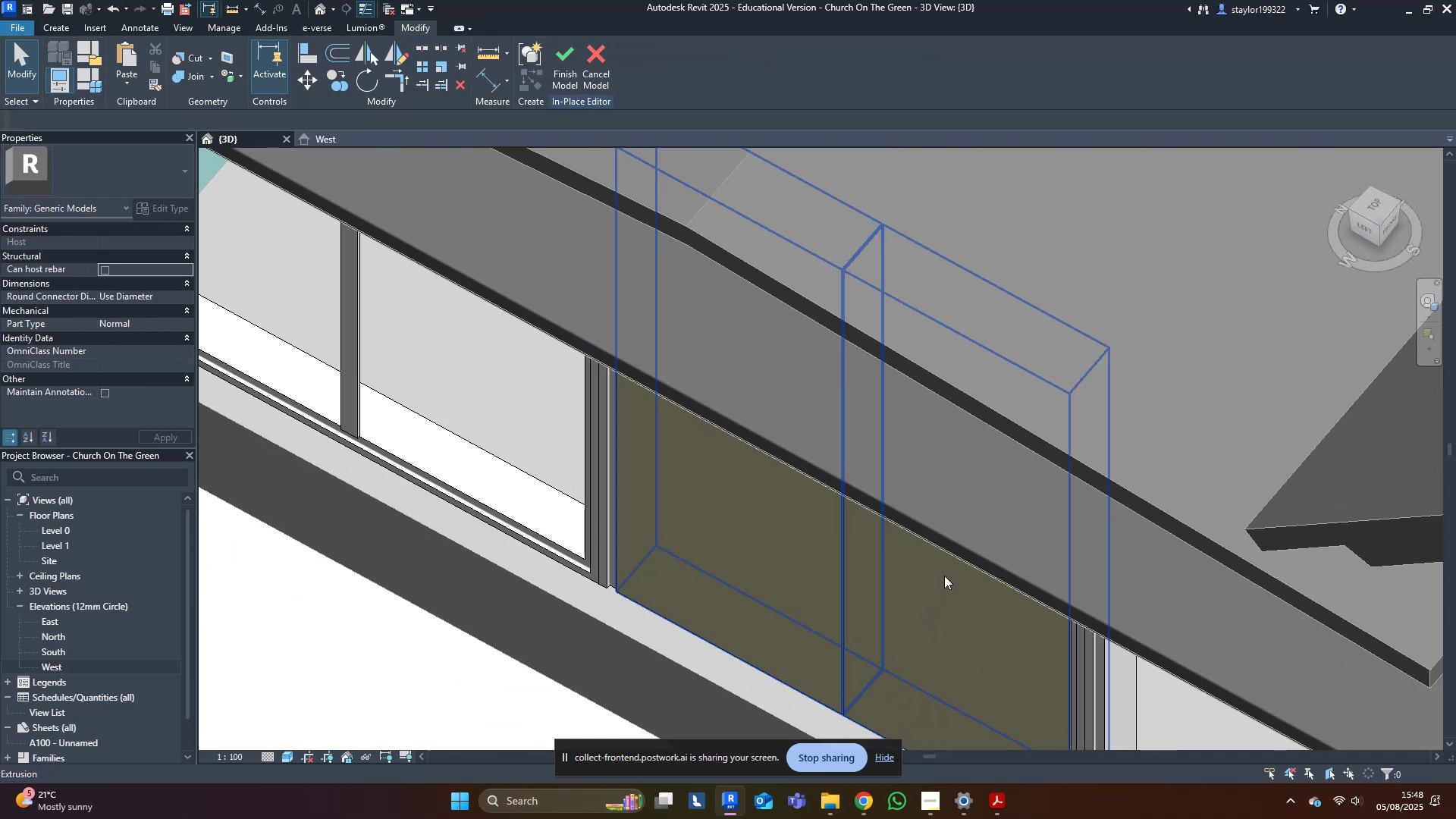 
left_click([946, 584])
 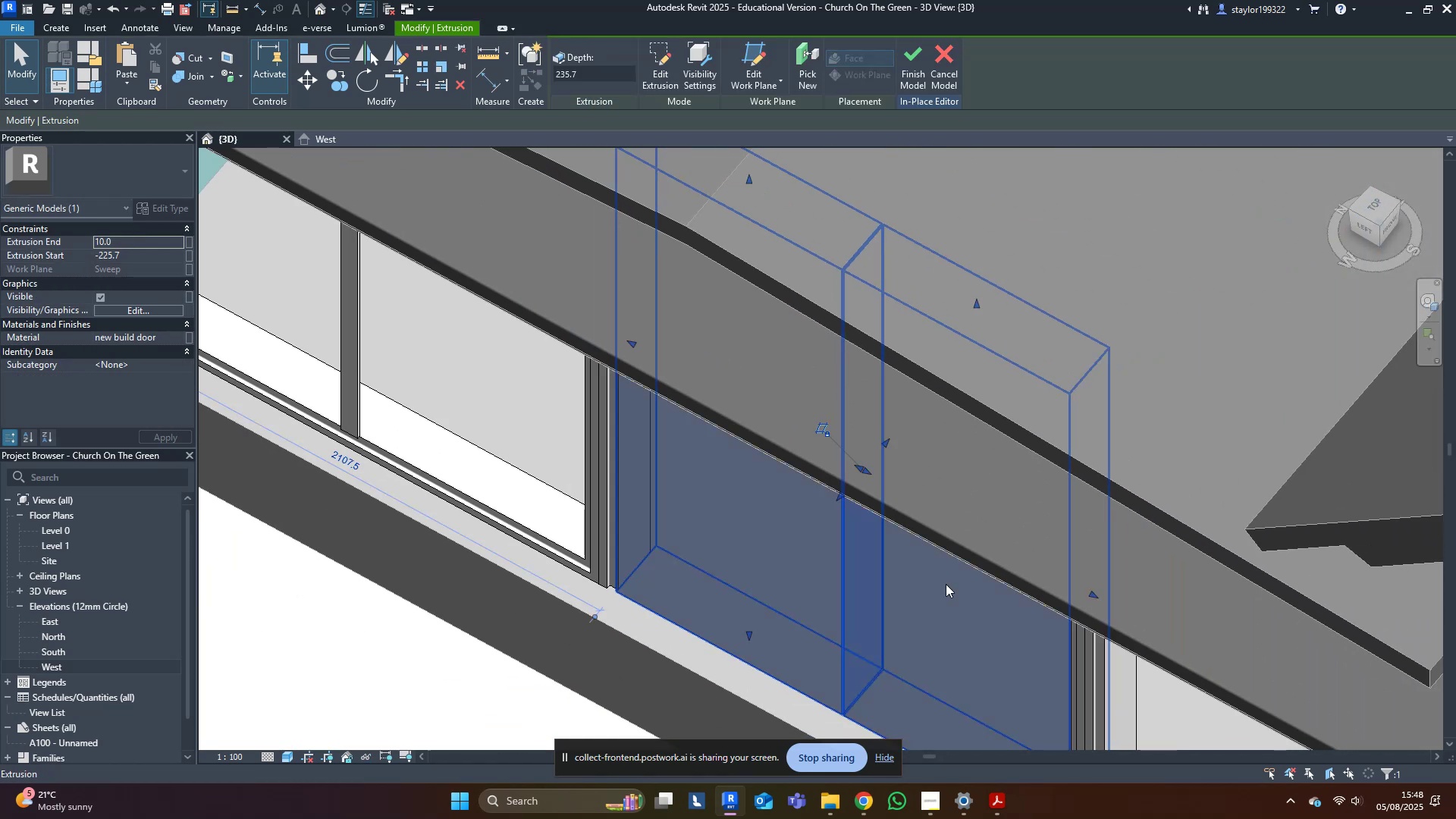 
type(wf)
 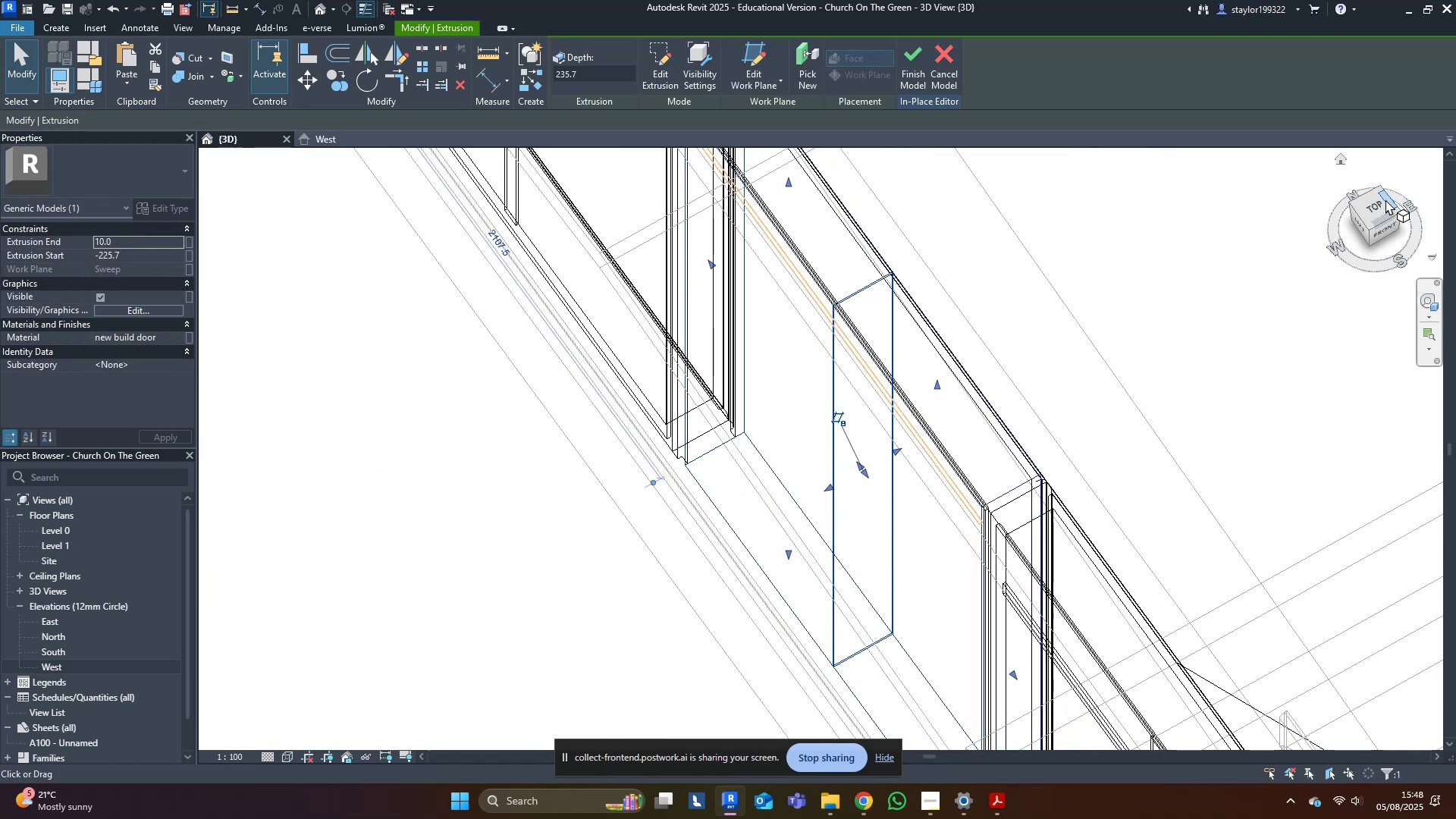 
left_click([1379, 211])
 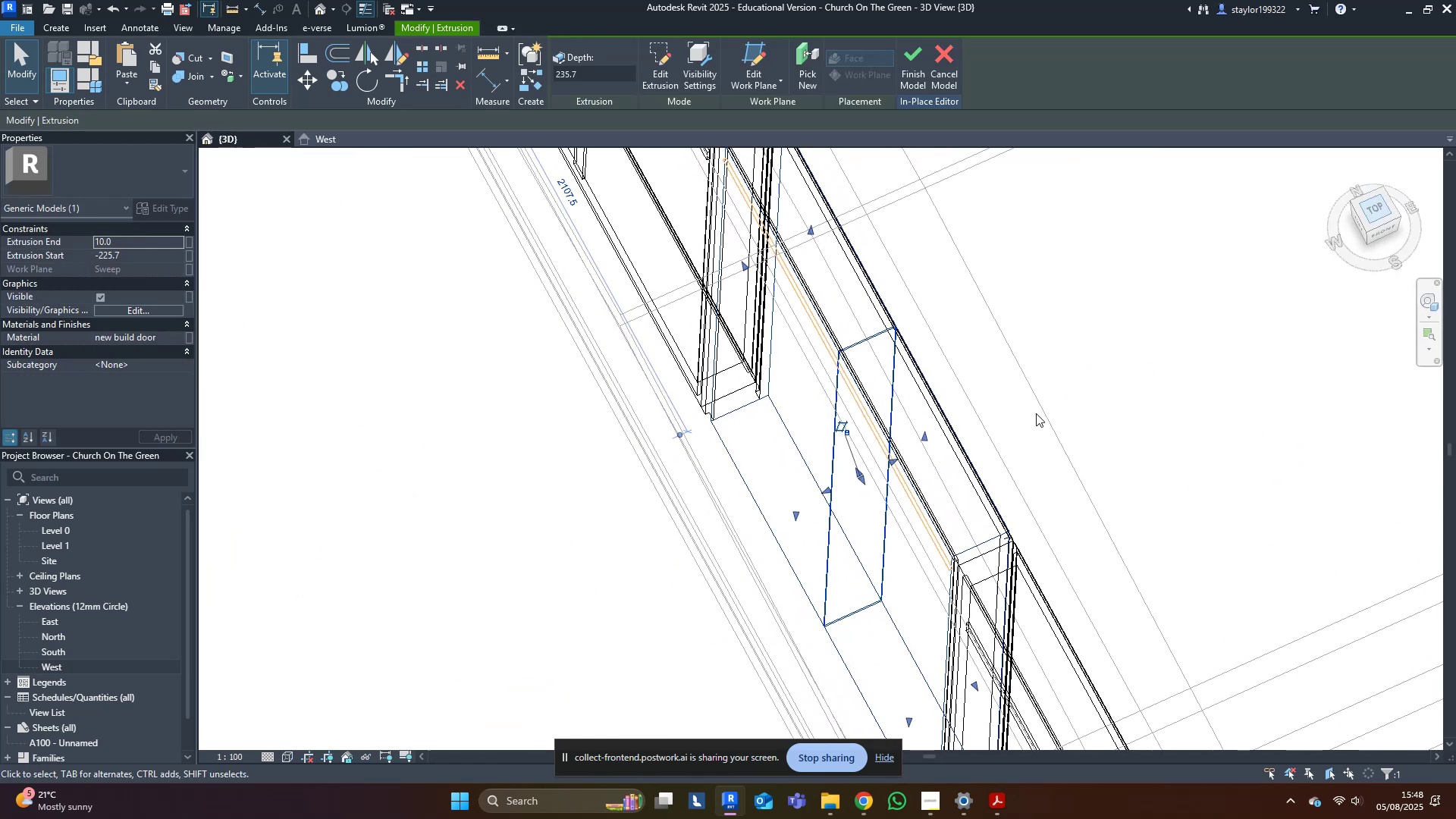 
middle_click([1031, 416])
 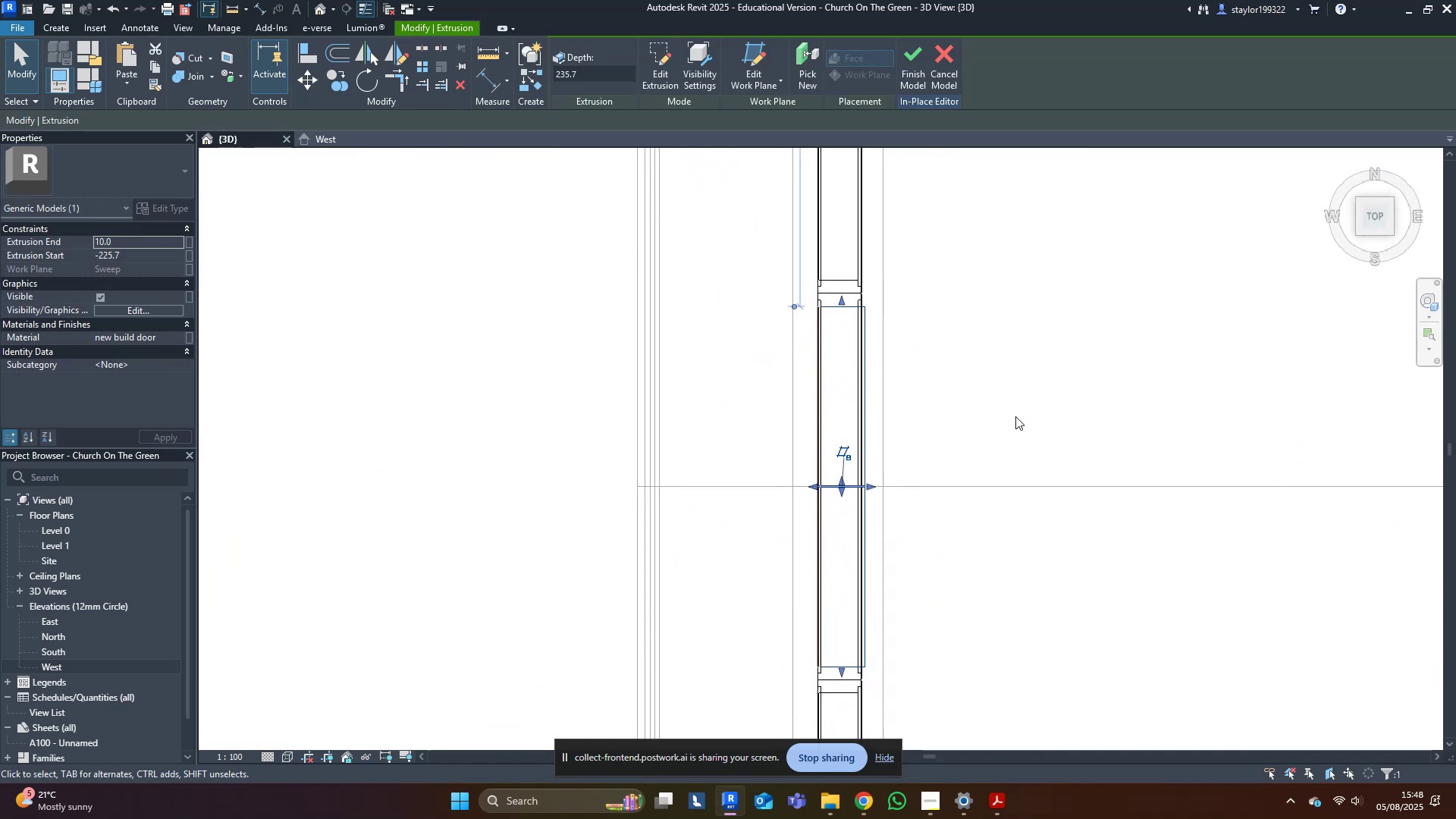 
scroll: coordinate [780, 466], scroll_direction: up, amount: 15.0
 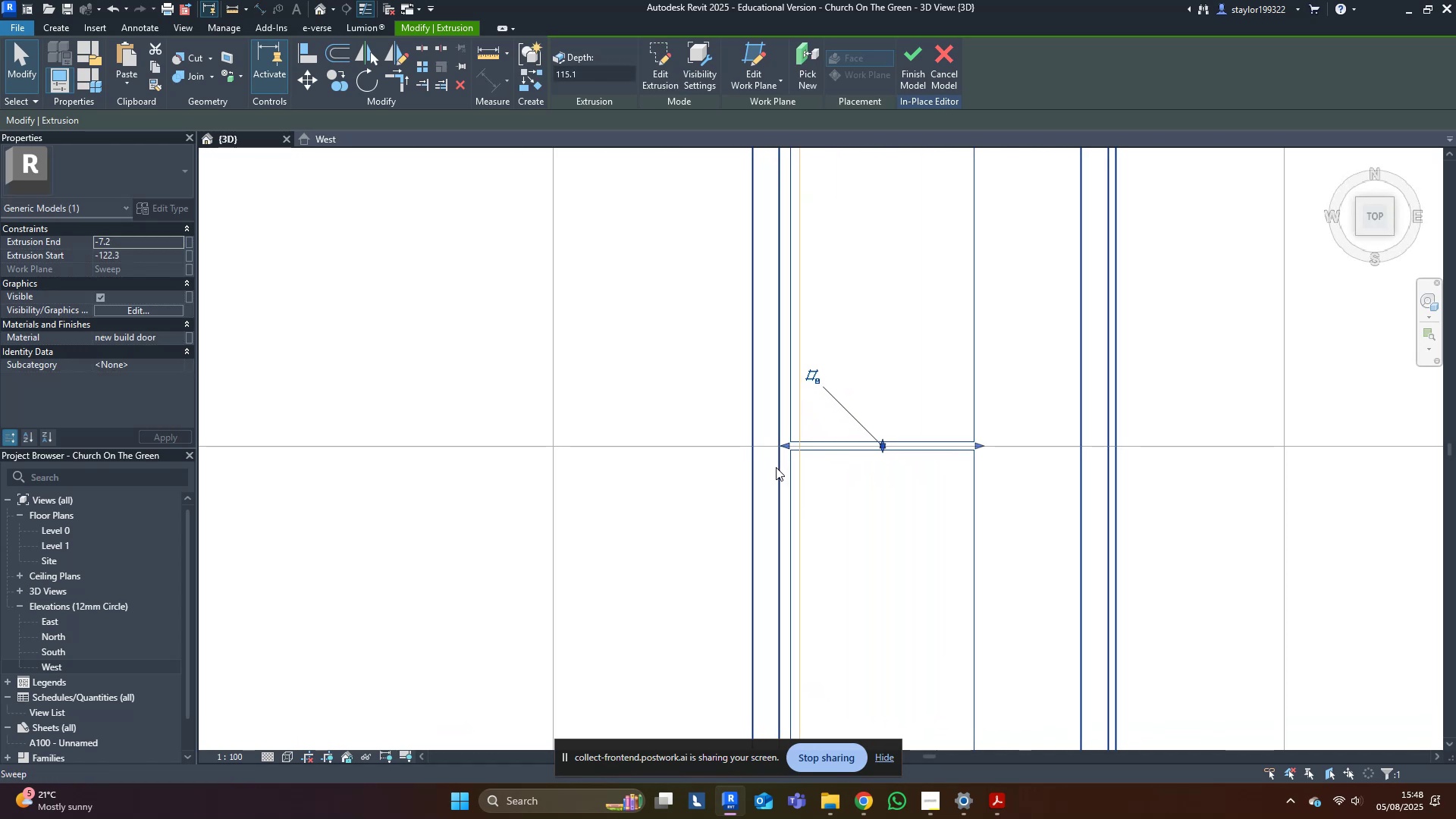 
type(sd)
key(Escape)
 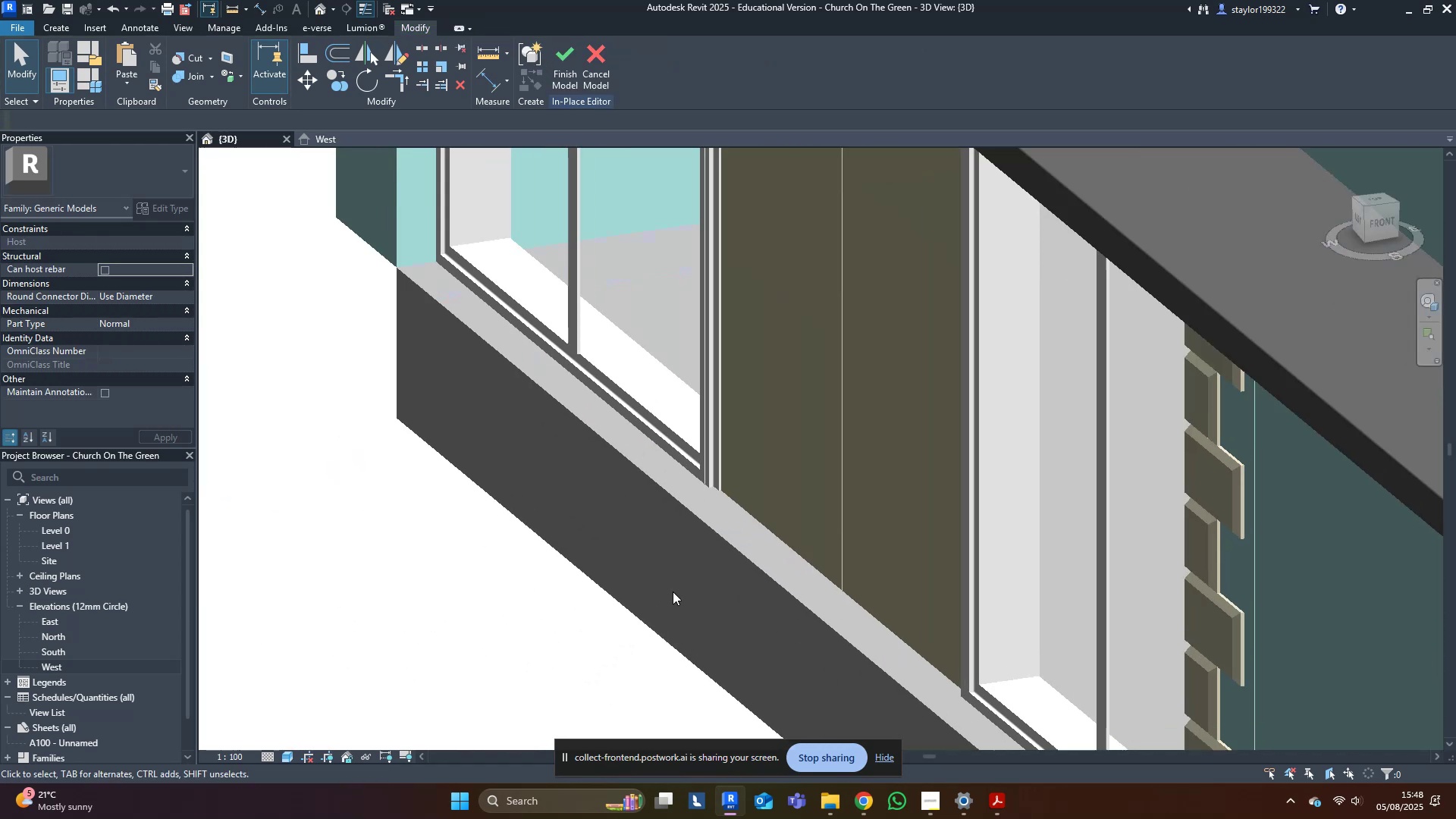 
scroll: coordinate [686, 598], scroll_direction: down, amount: 15.0
 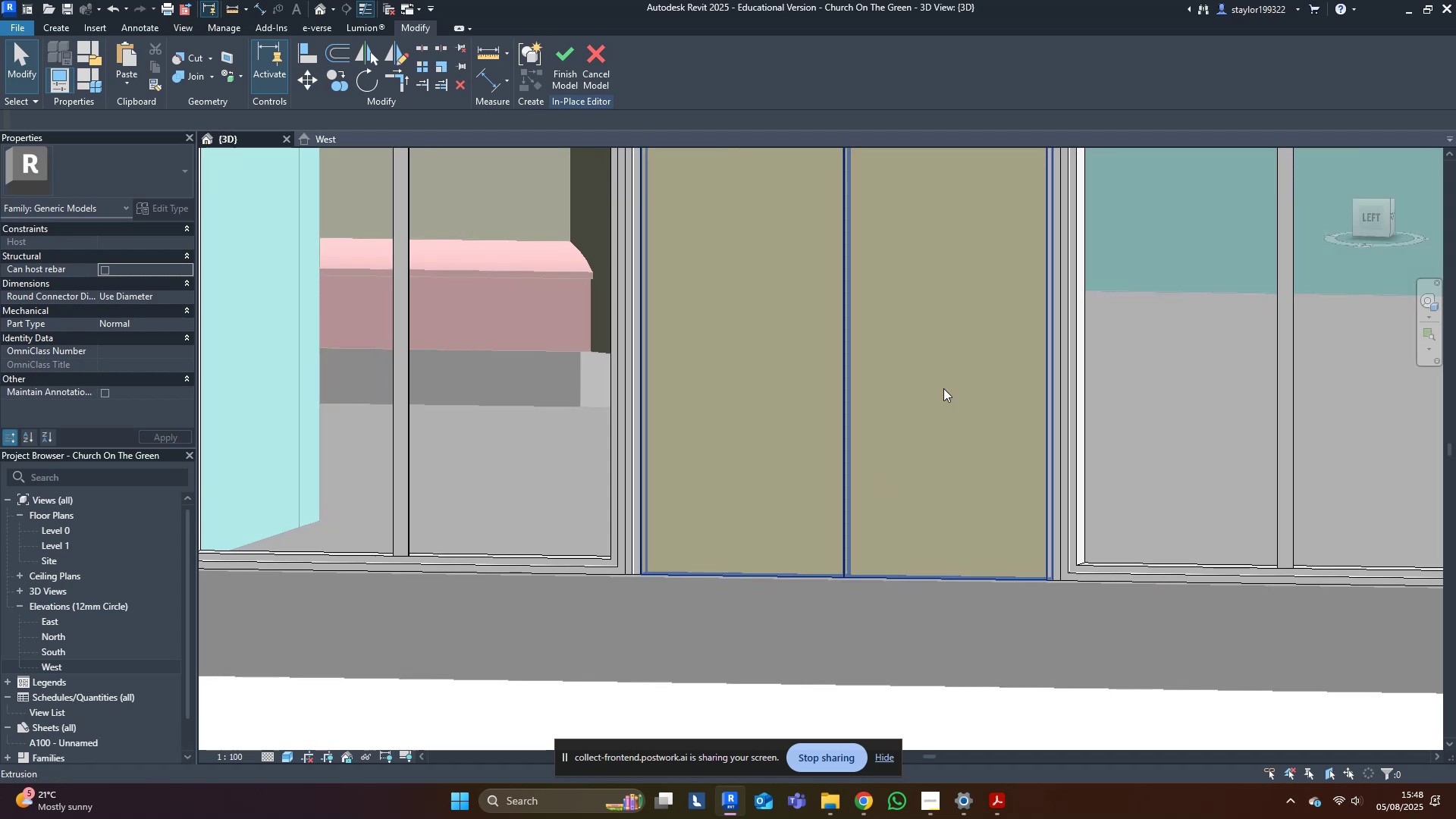 
hold_key(key=ShiftLeft, duration=0.39)
 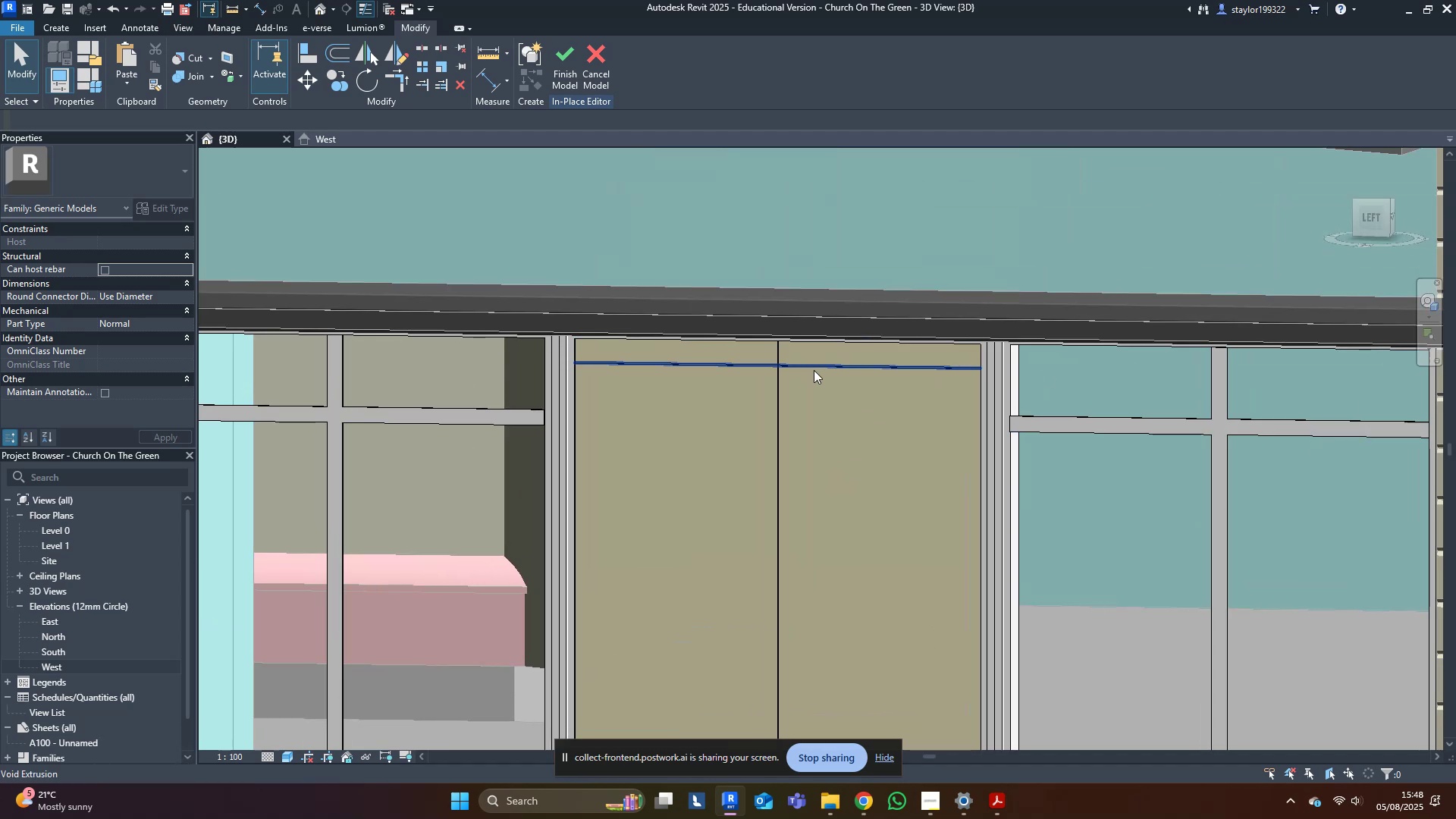 
left_click([817, 369])
 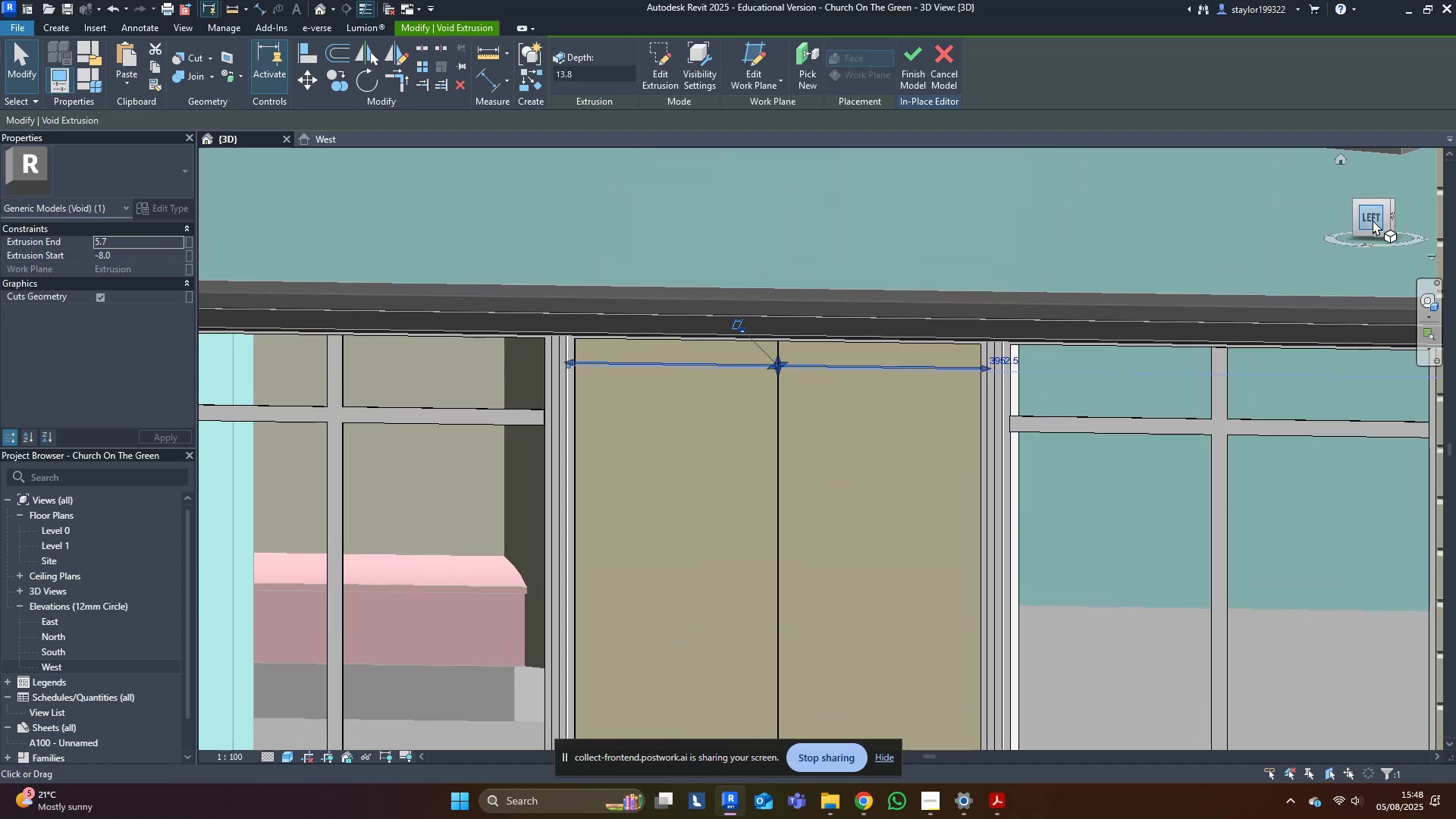 
left_click([1376, 212])
 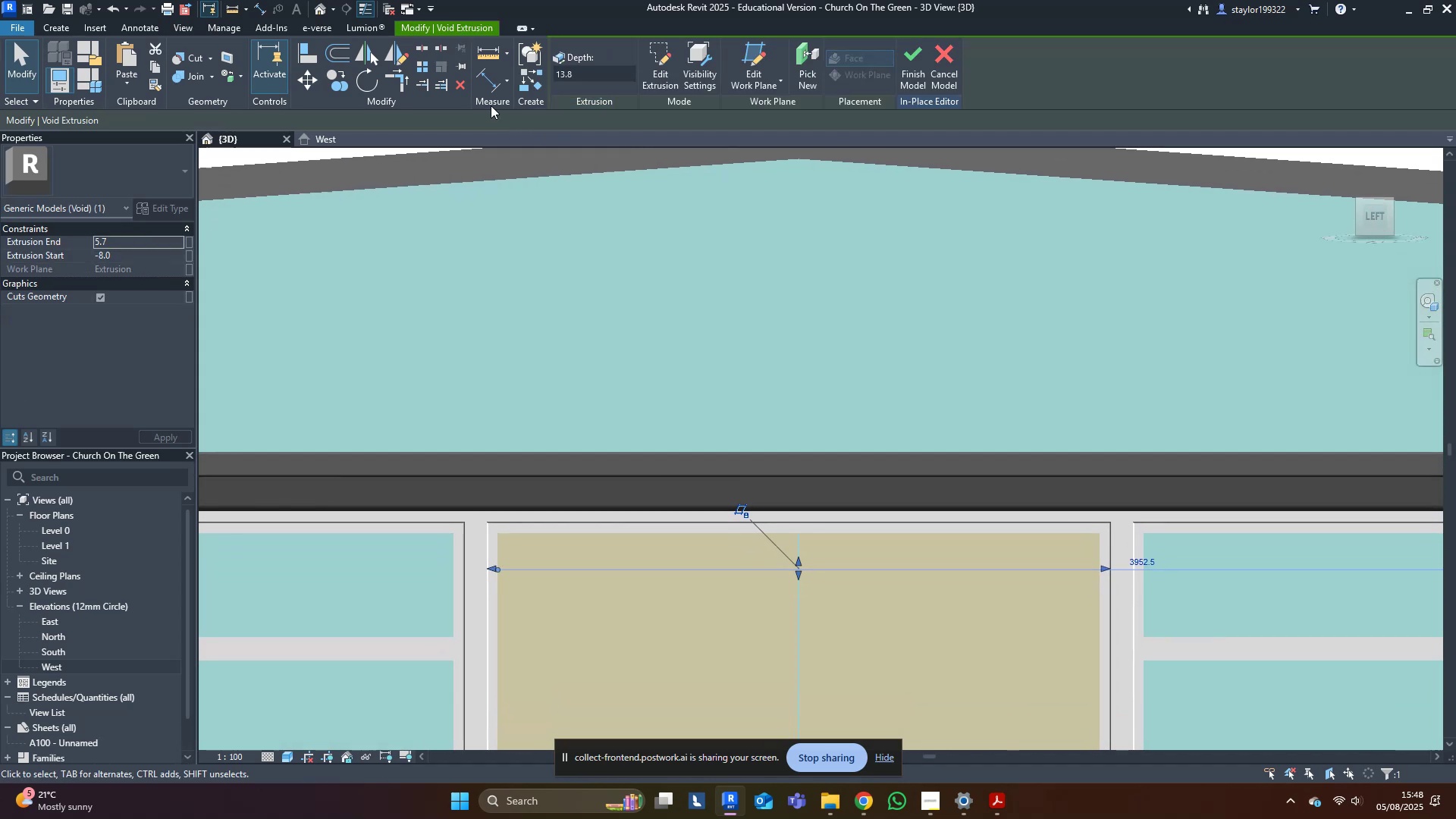 
type(wf)
 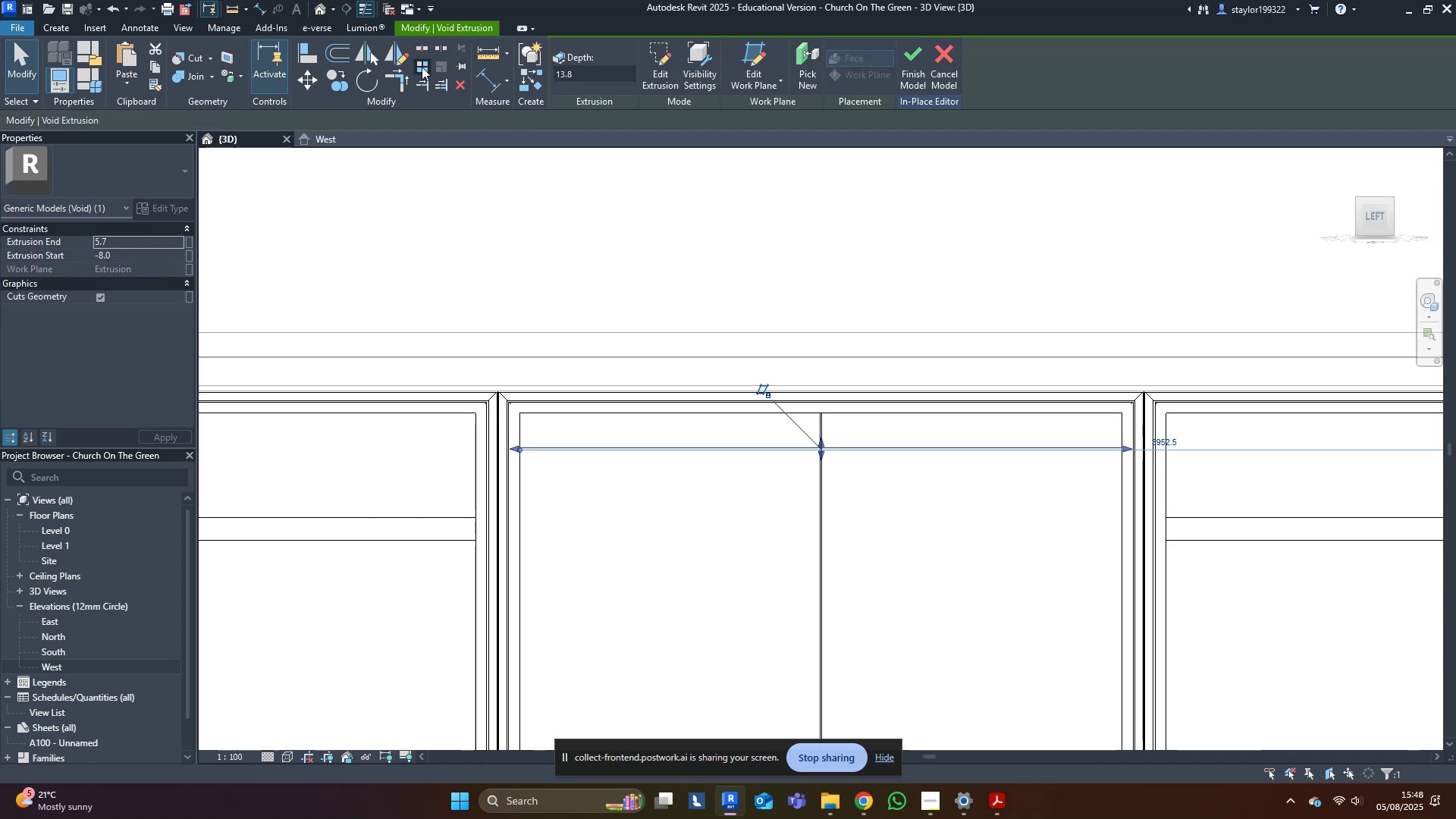 
left_click([422, 67])
 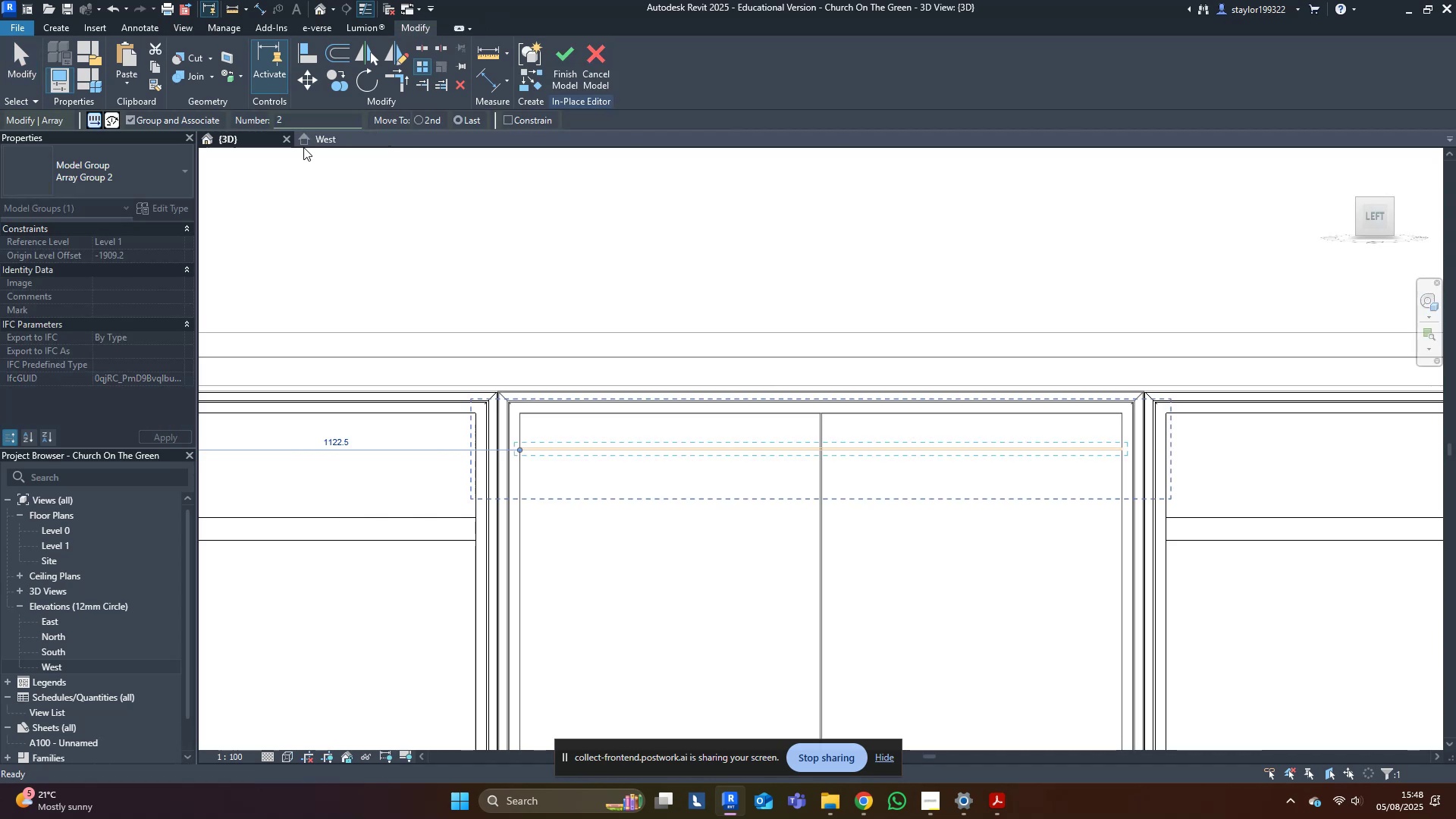 
left_click([341, 130])
 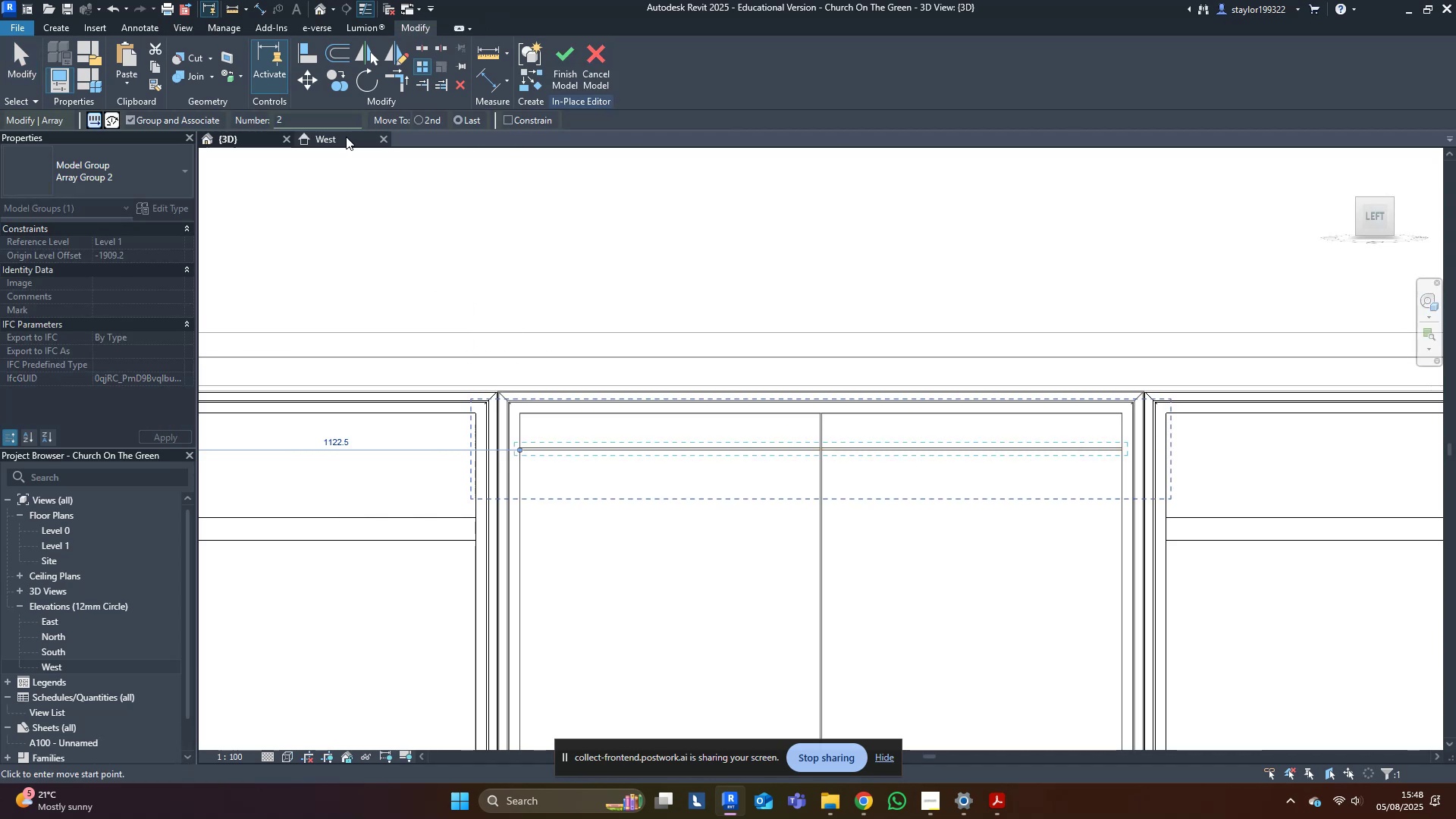 
left_click([345, 136])
 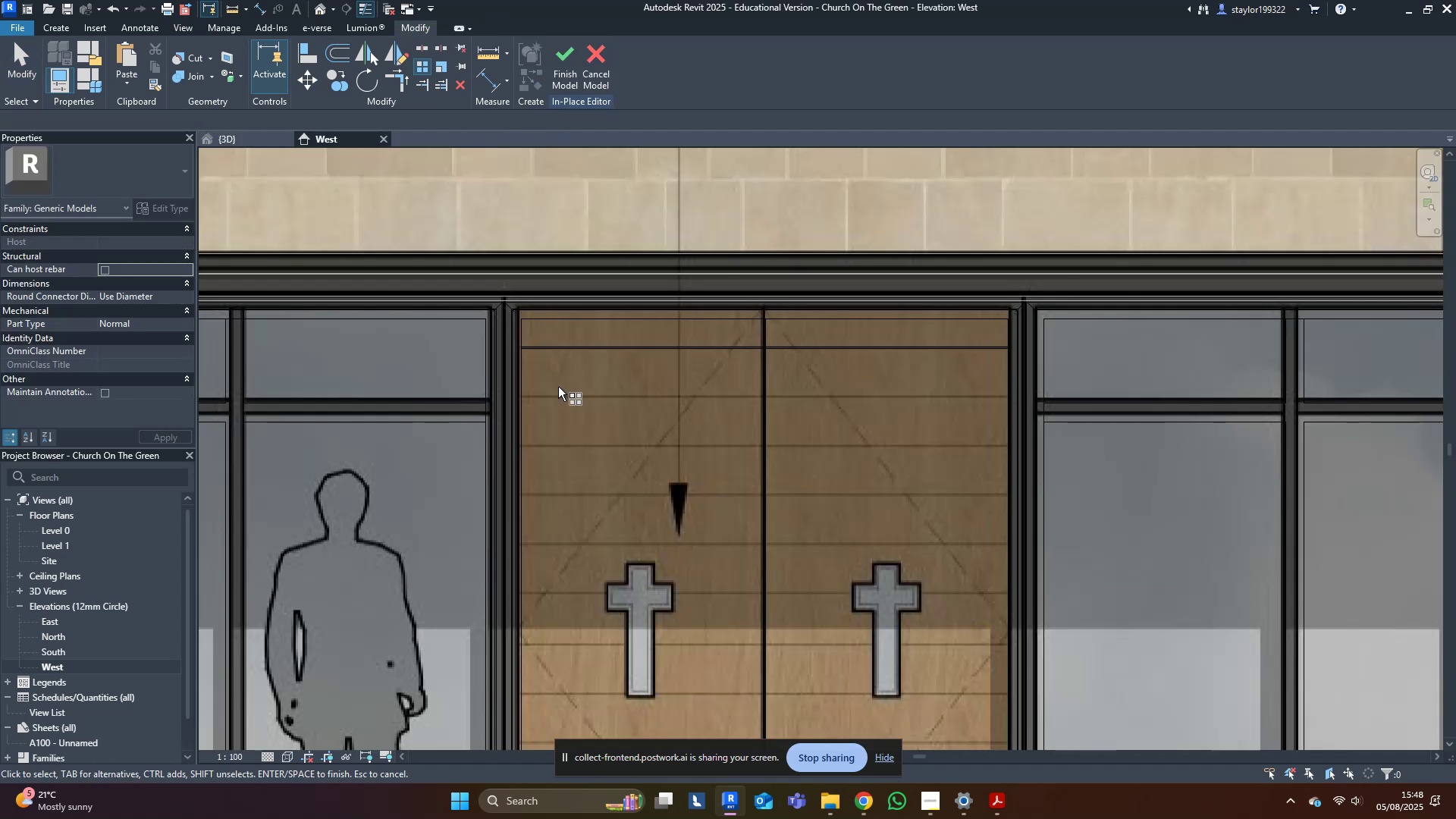 
middle_click([559, 390])
 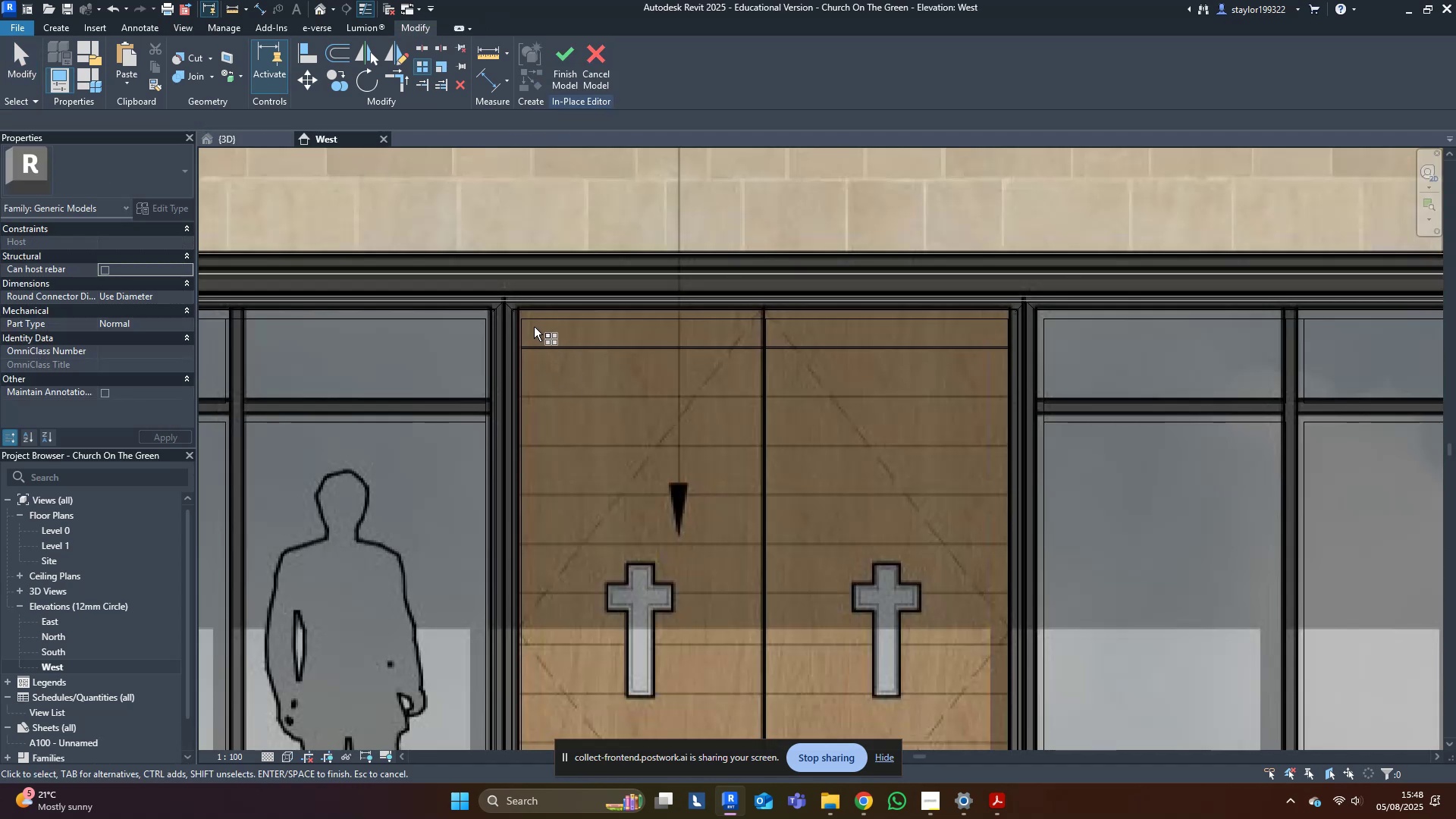 
key(Escape)
 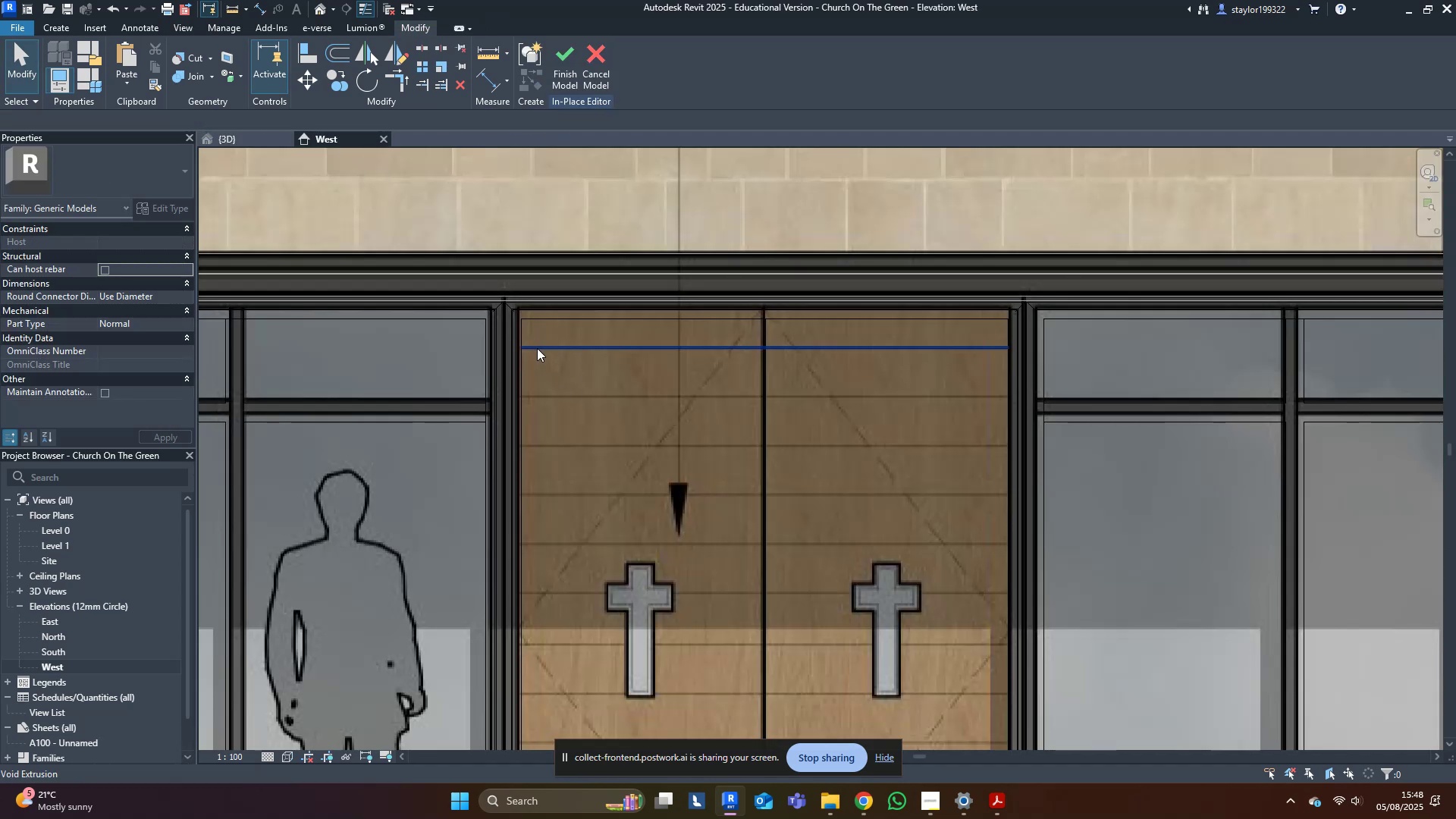 
left_click([537, 348])
 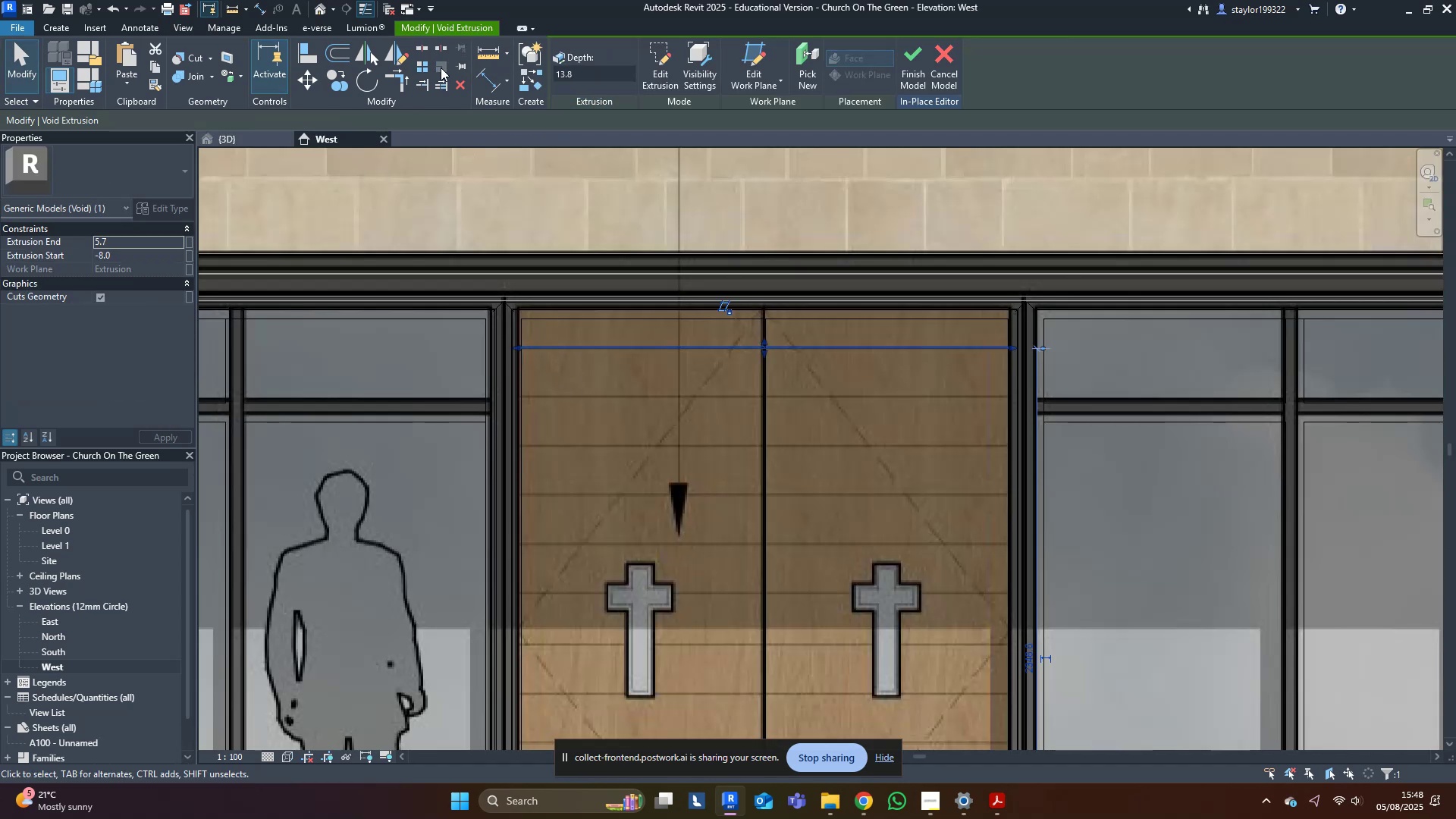 
left_click([423, 69])
 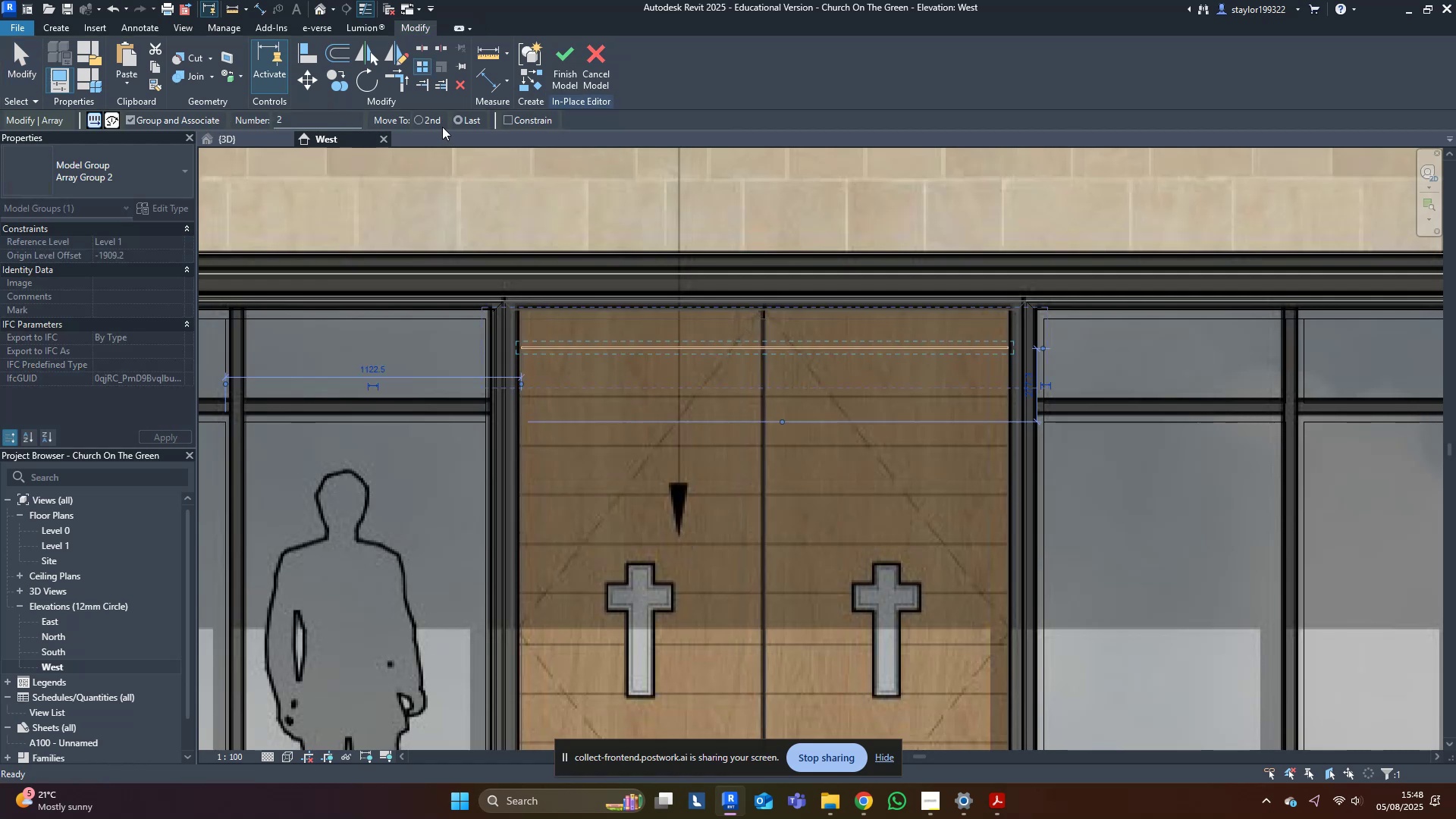 
scroll: coordinate [558, 369], scroll_direction: up, amount: 6.0
 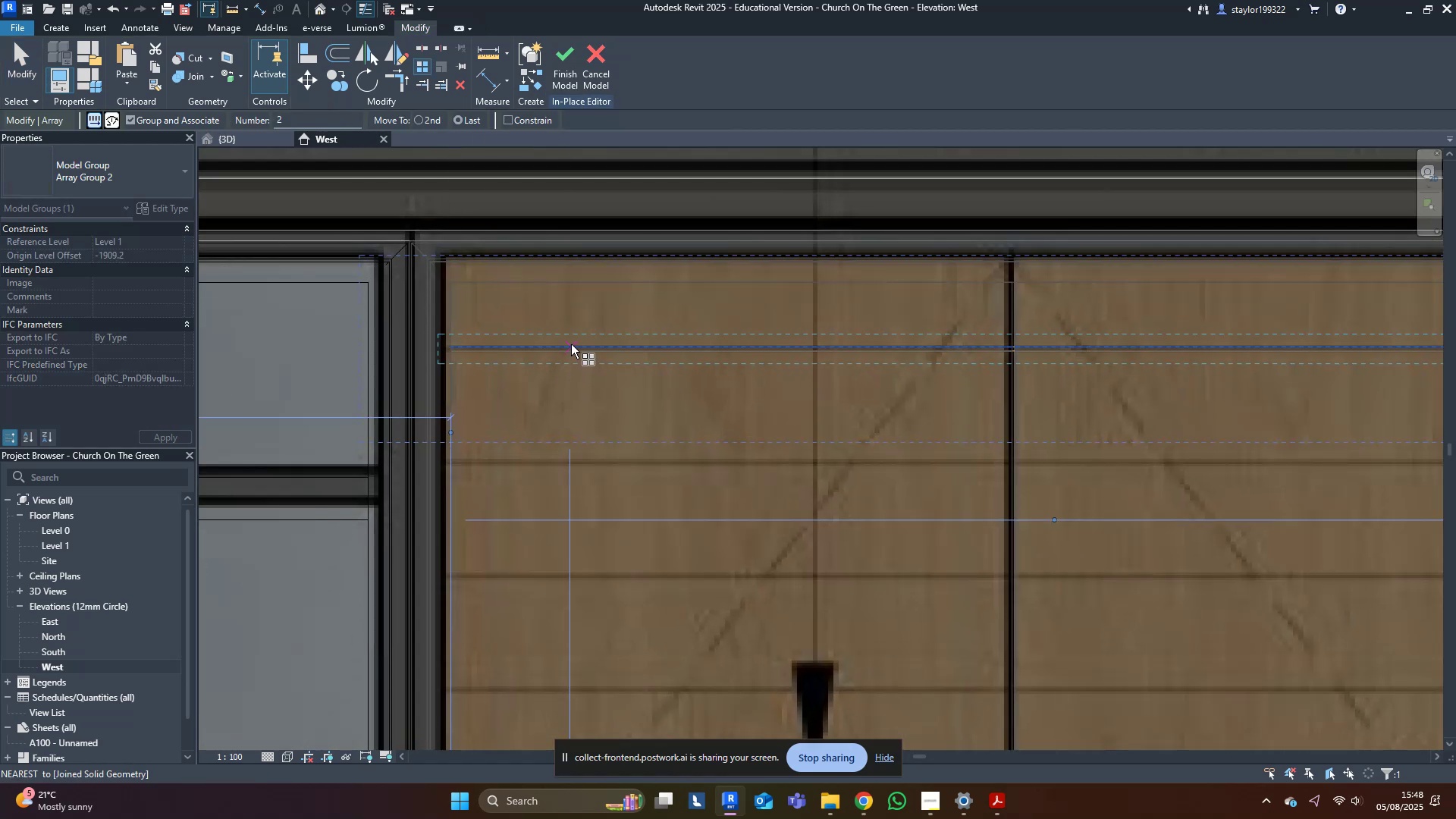 
left_click([571, 344])
 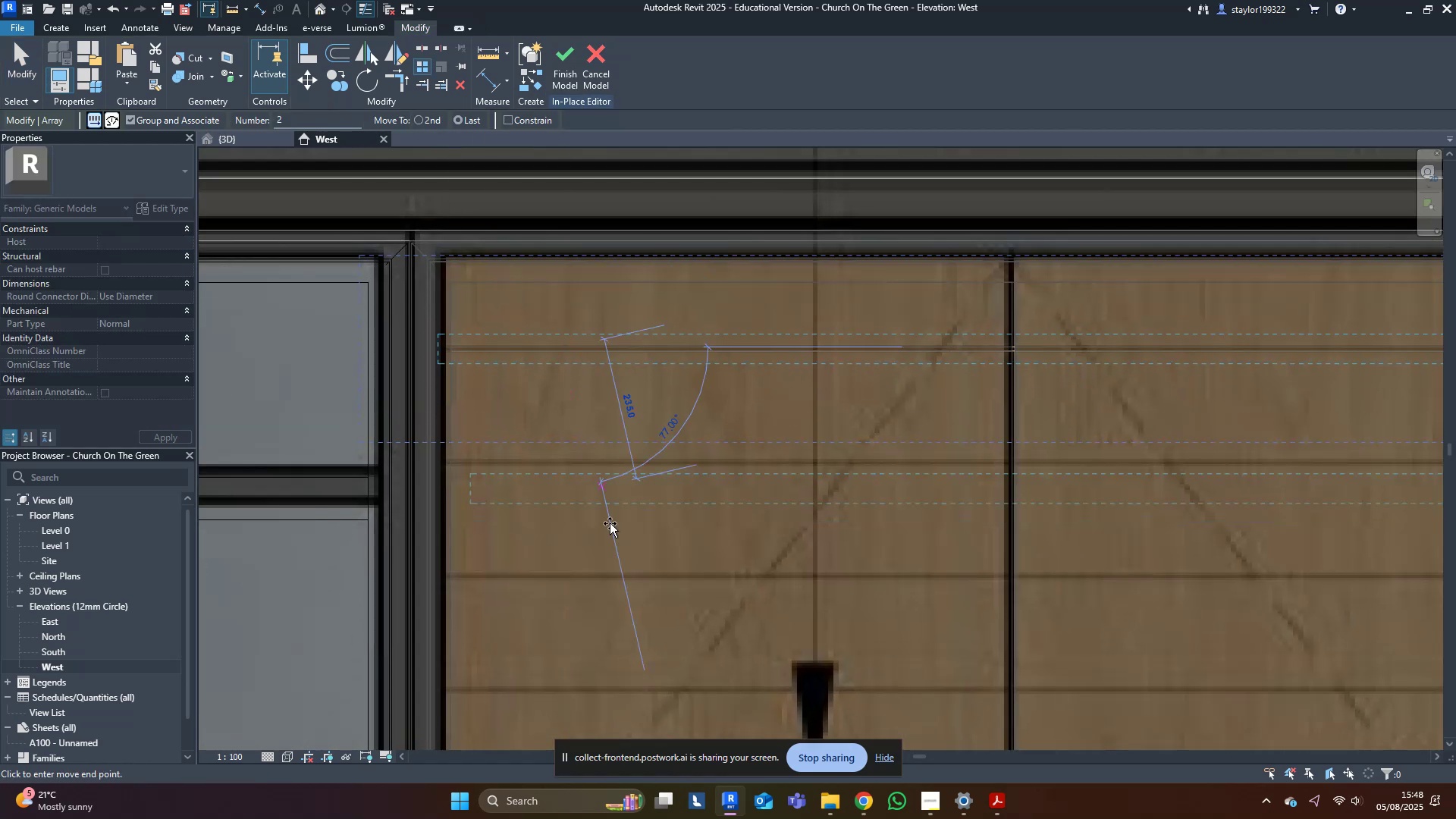 
scroll: coordinate [604, 610], scroll_direction: down, amount: 10.0
 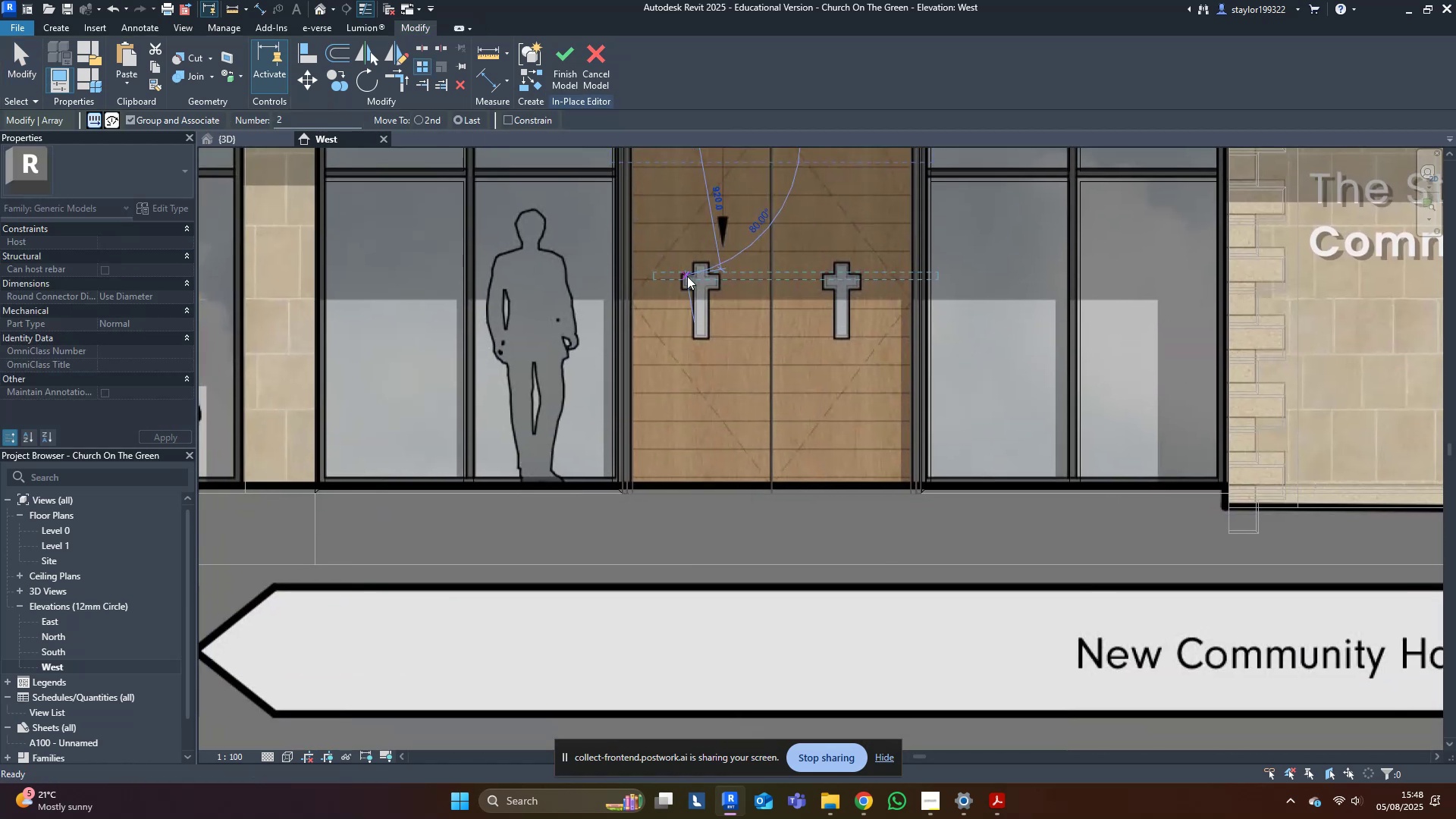 
scroll: coordinate [610, 481], scroll_direction: up, amount: 3.0
 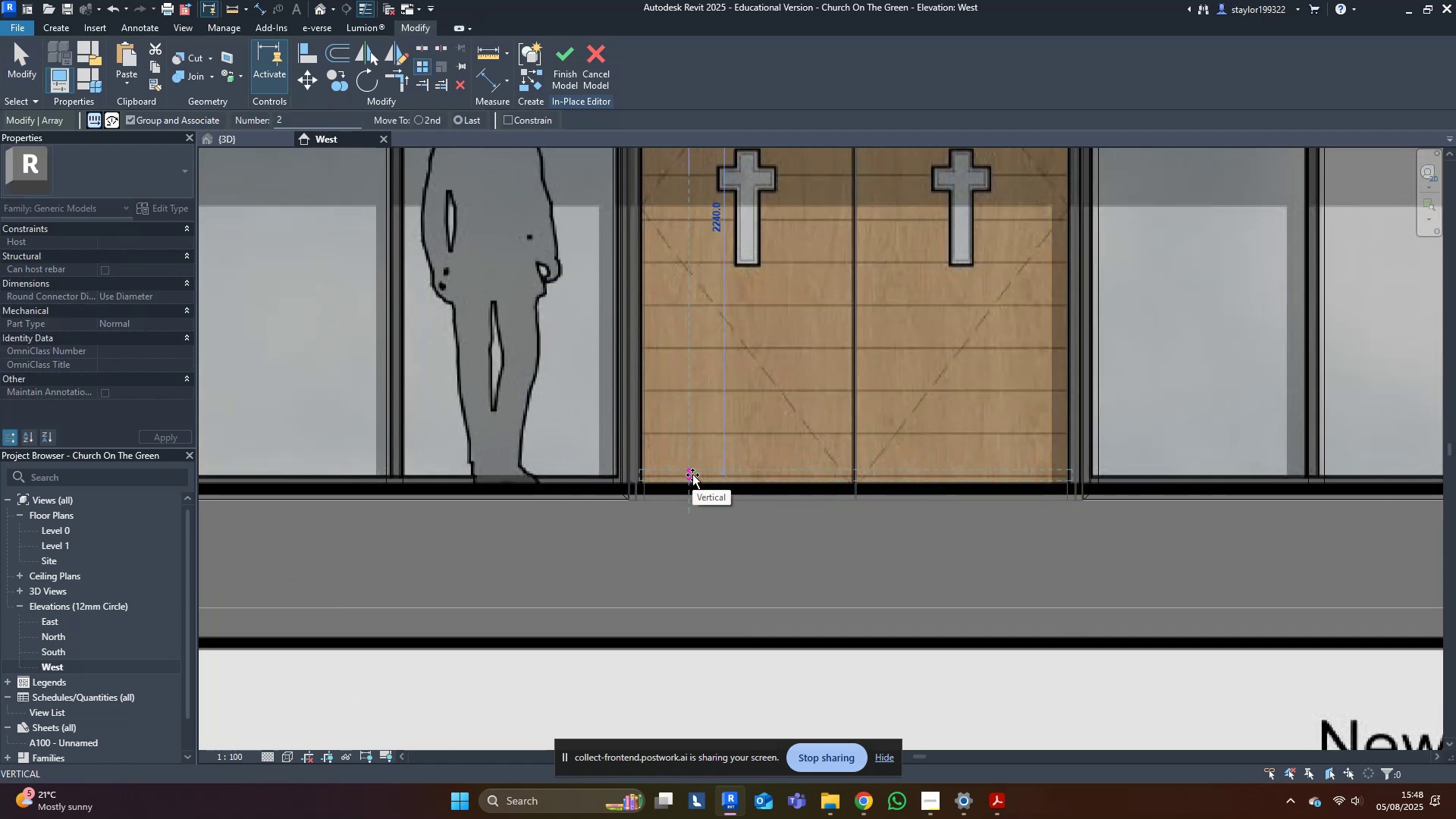 
double_click([769, 528])
 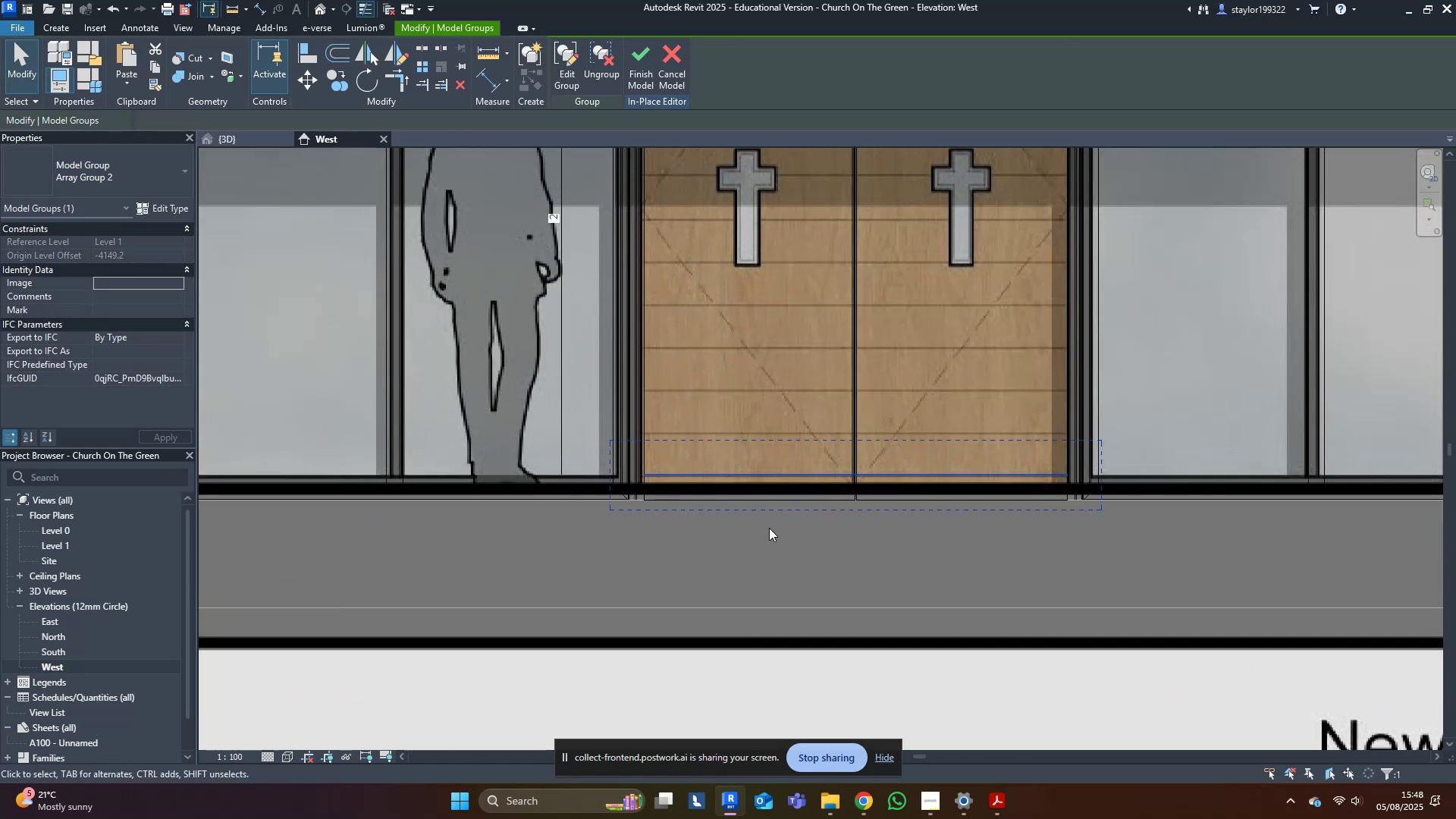 
scroll: coordinate [768, 528], scroll_direction: down, amount: 5.0
 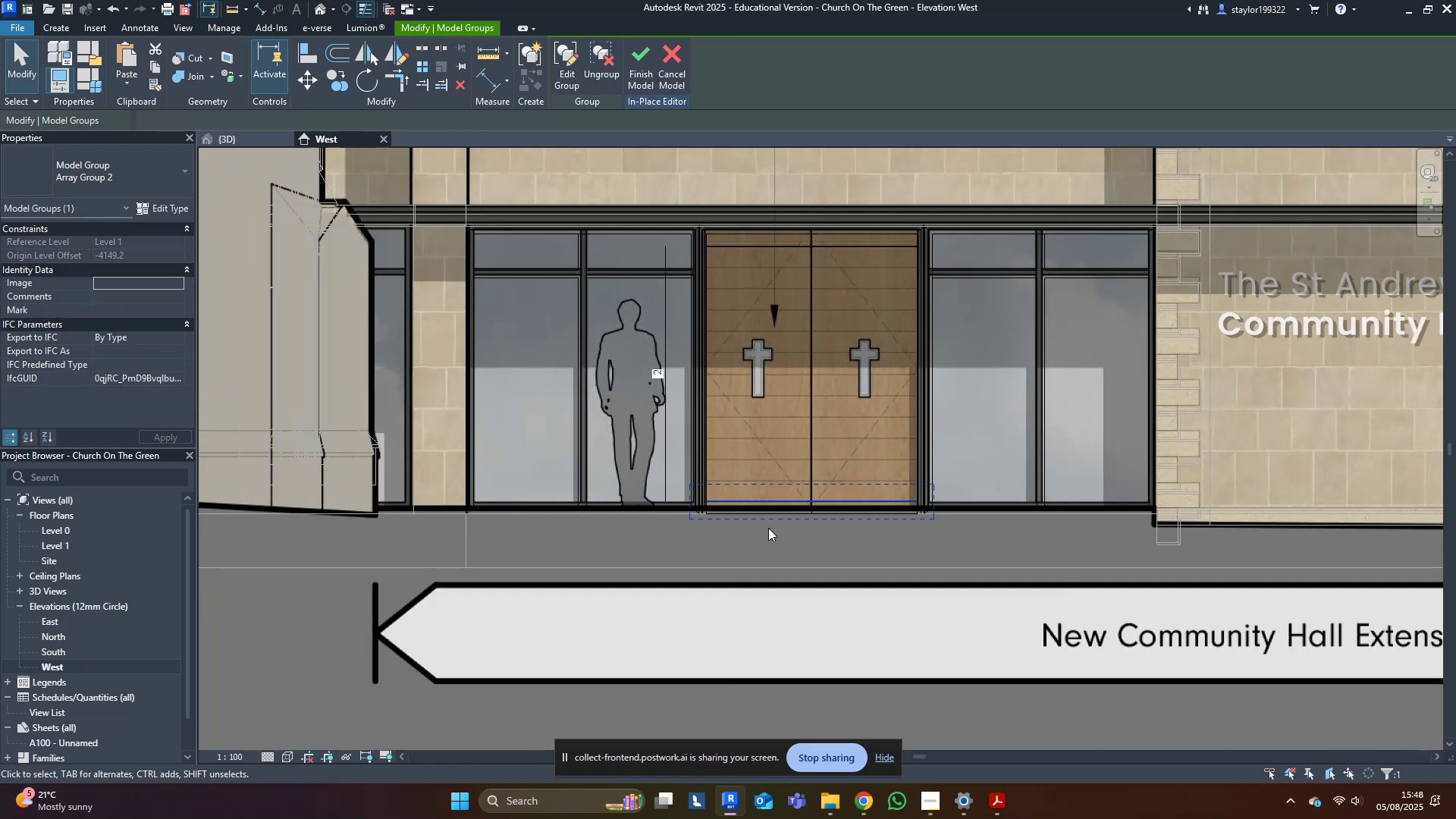 
type(sd)
 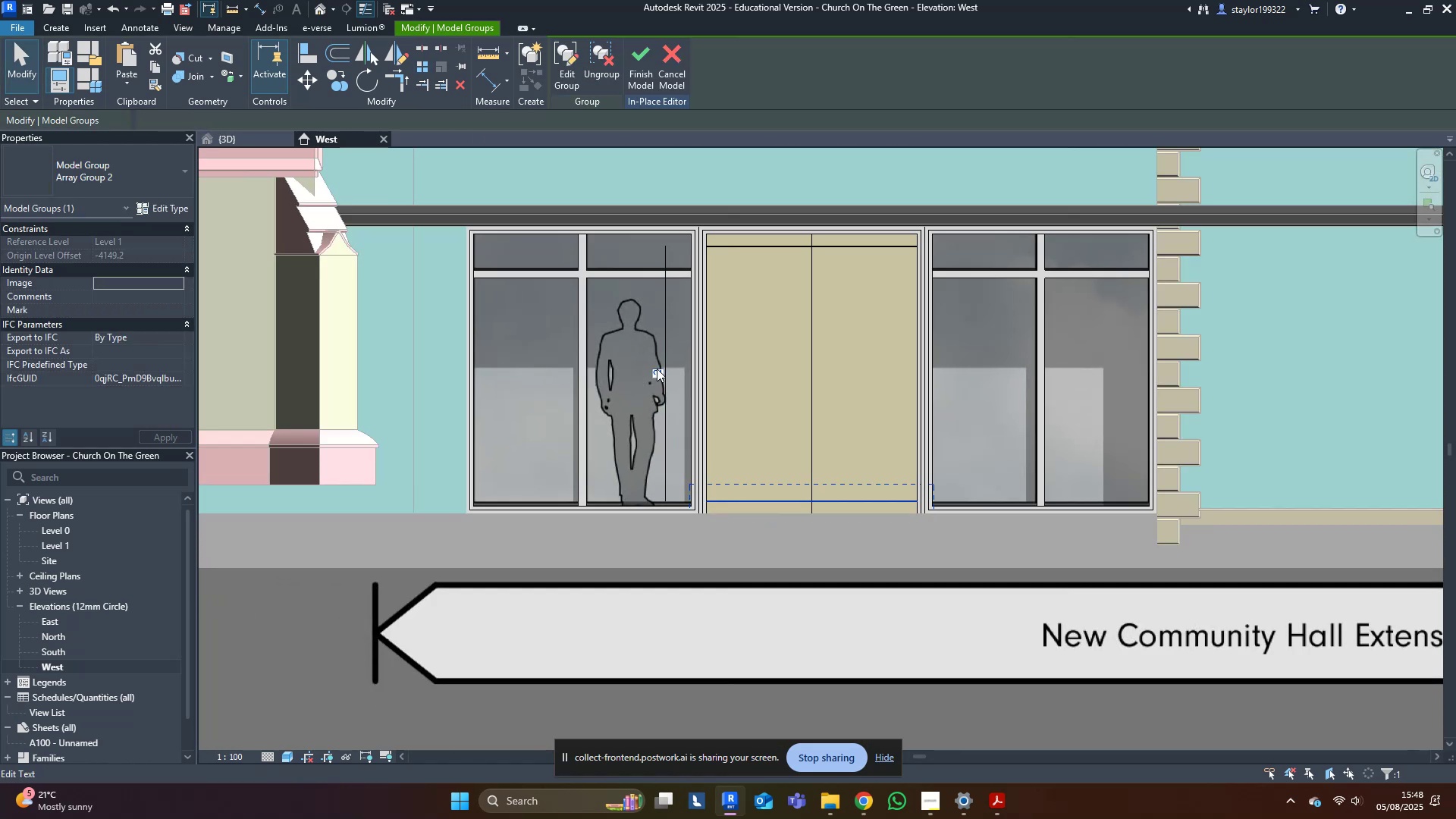 
left_click([657, 369])
 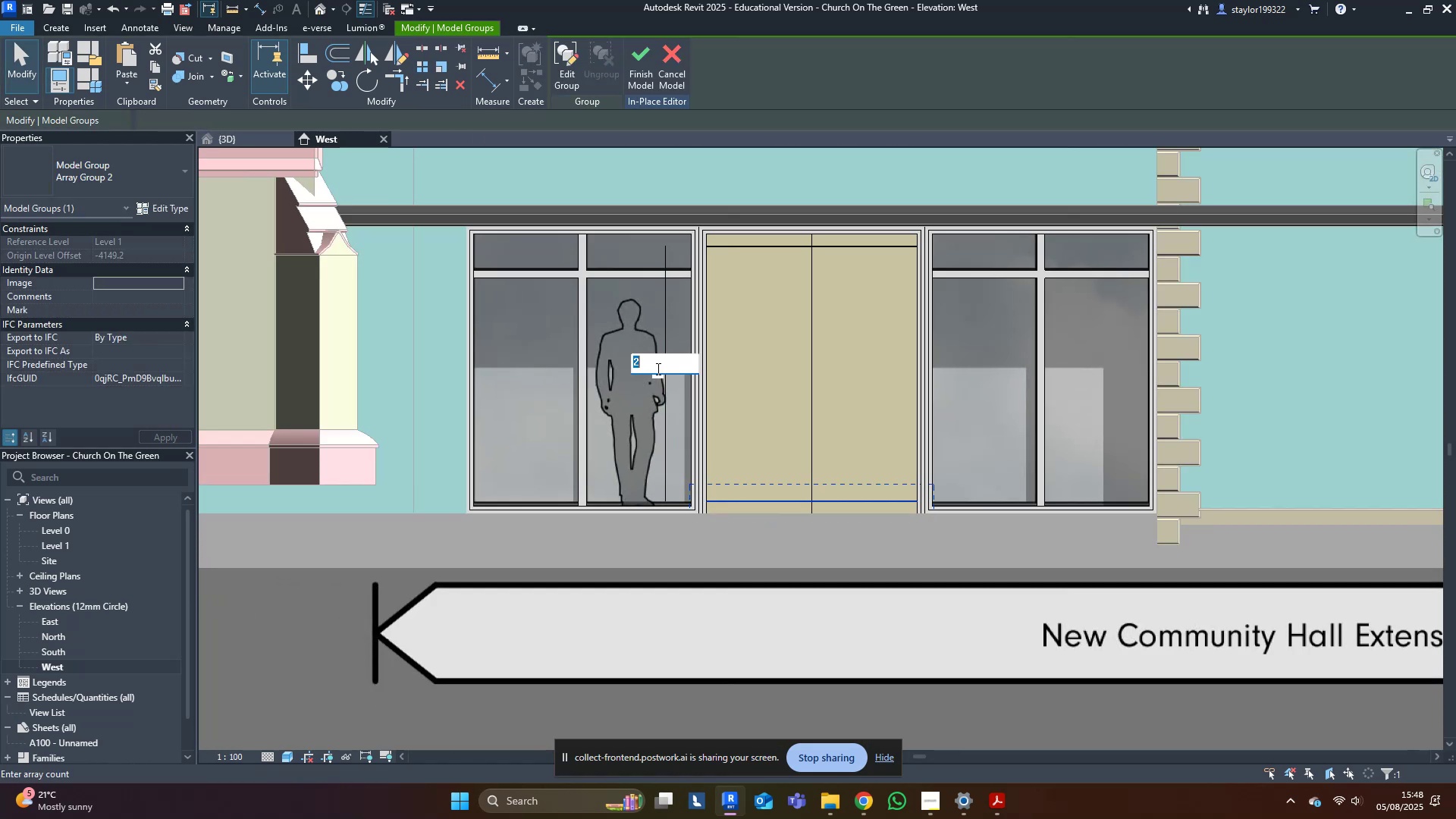 
type(12)
 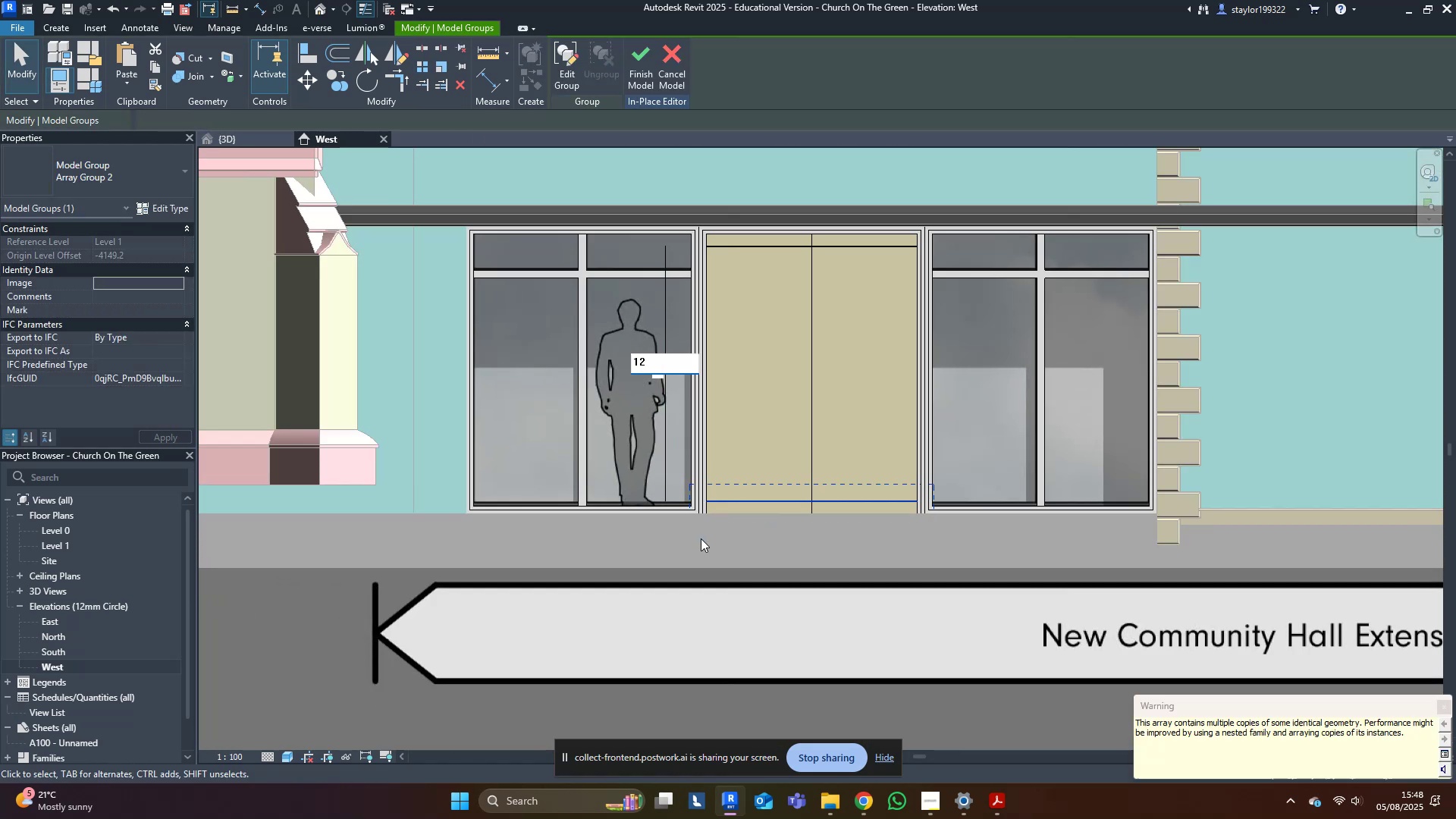 
double_click([719, 564])
 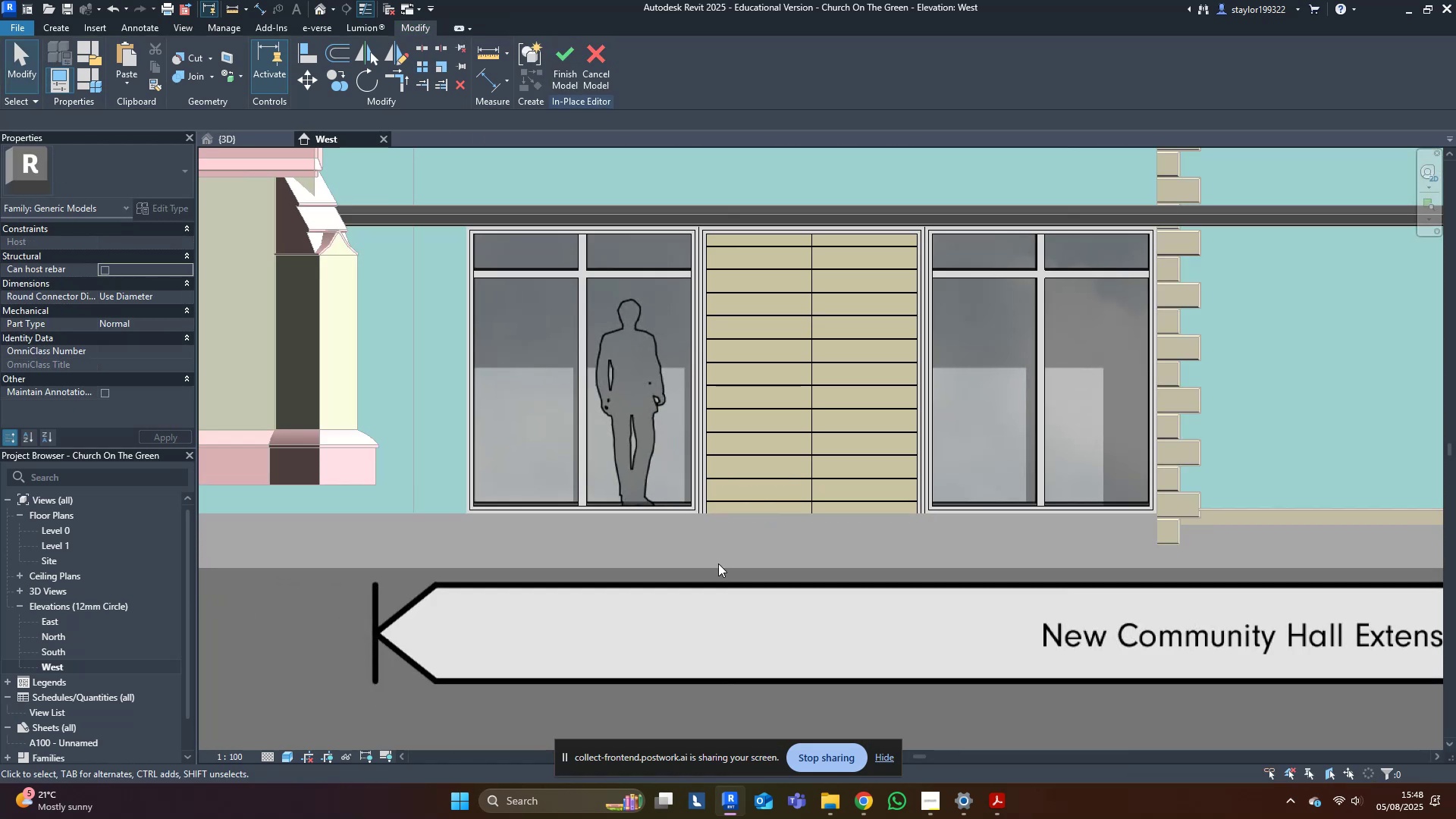 
type(wfsd)
 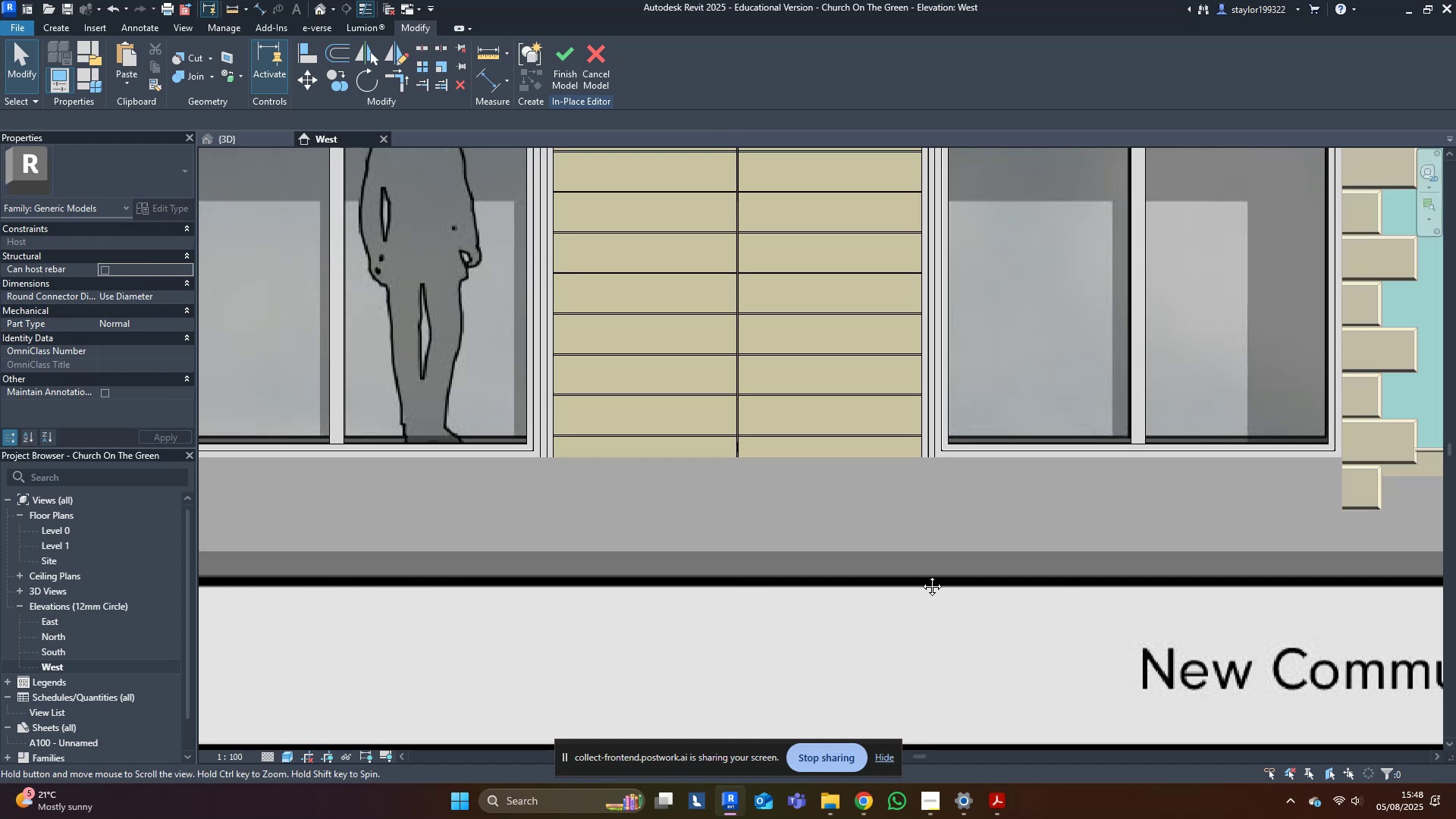 
scroll: coordinate [911, 589], scroll_direction: up, amount: 4.0
 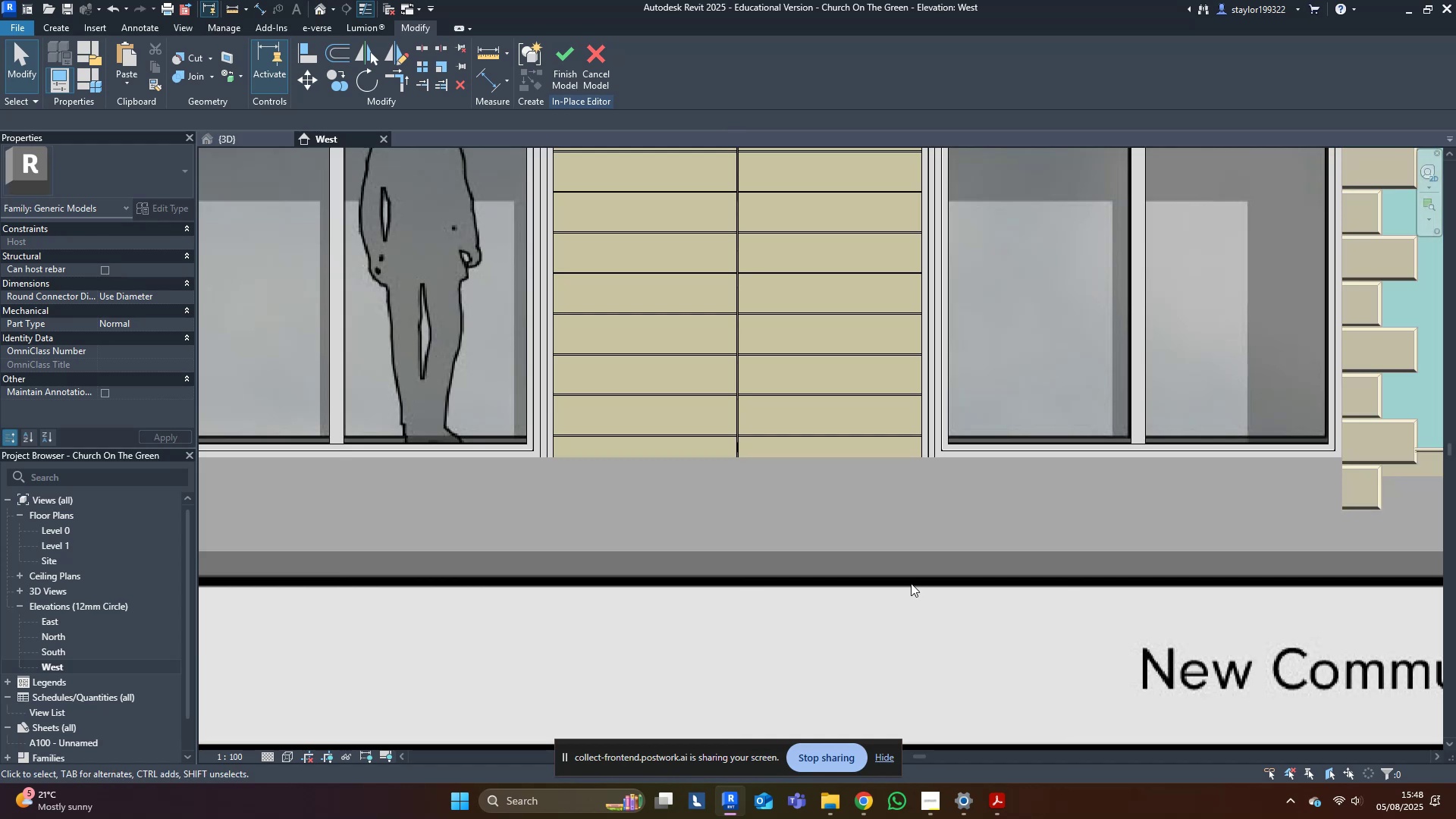 
left_click([912, 576])
 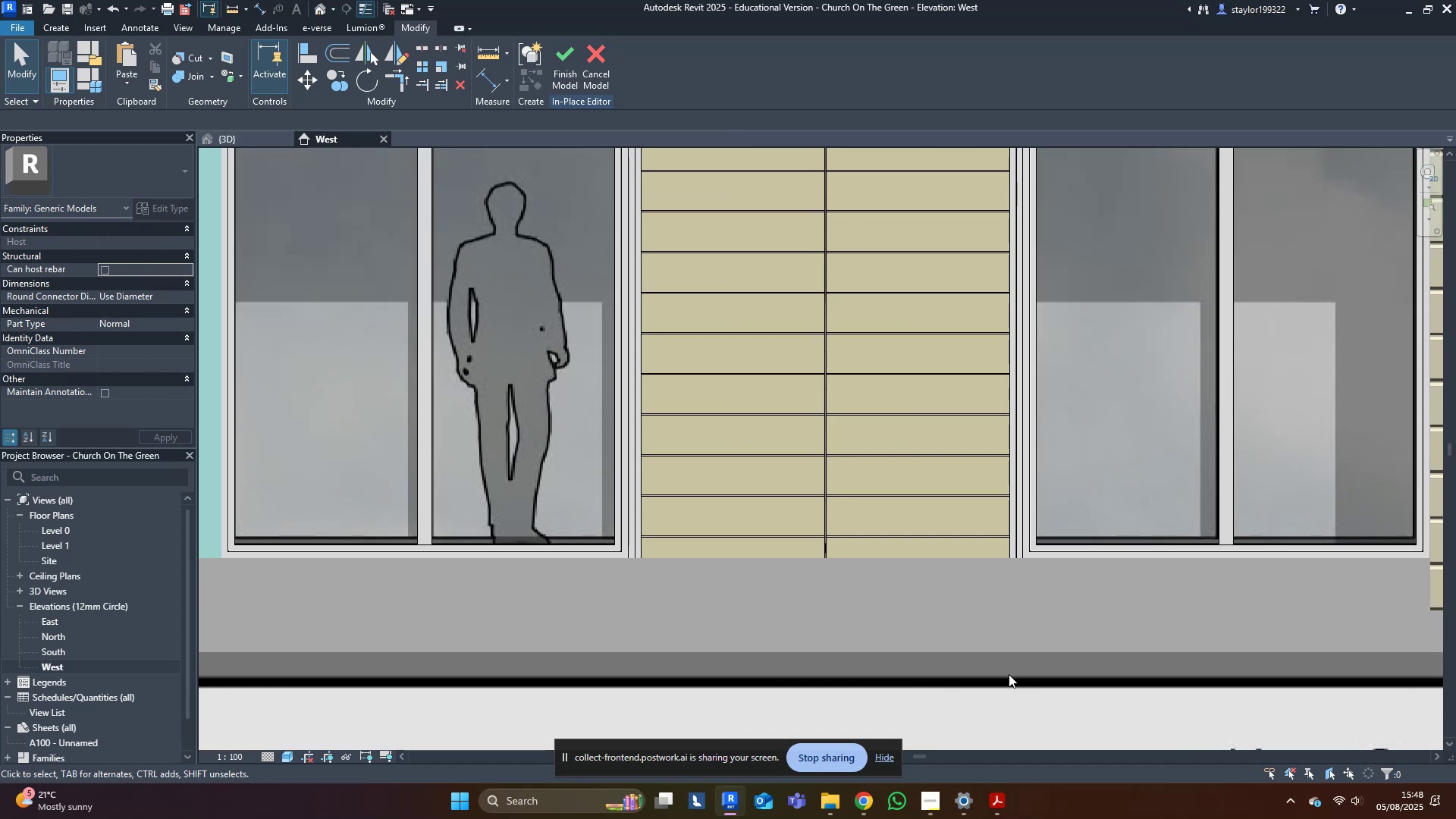 
type(wfsd)
 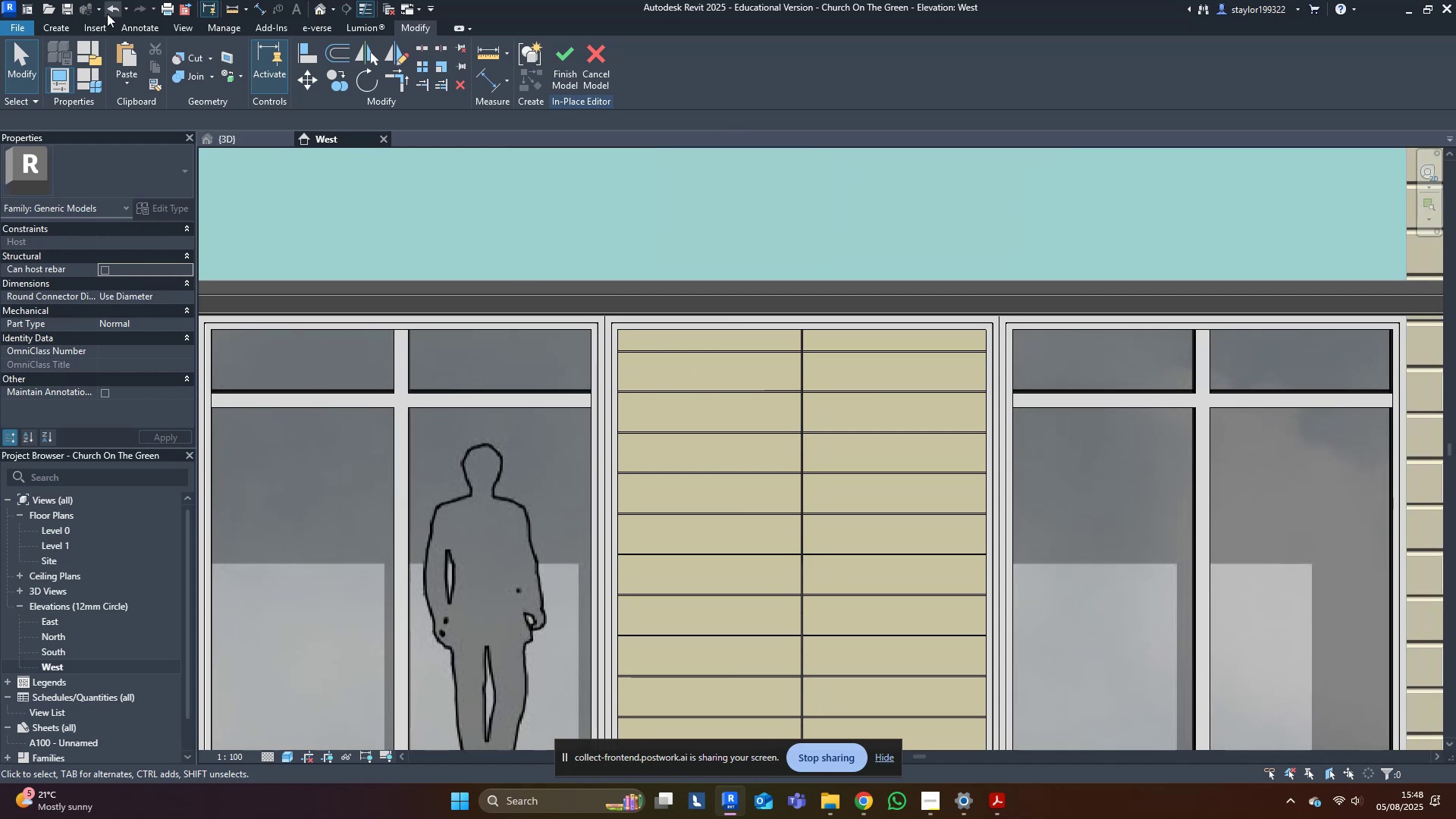 
double_click([58, 23])
 